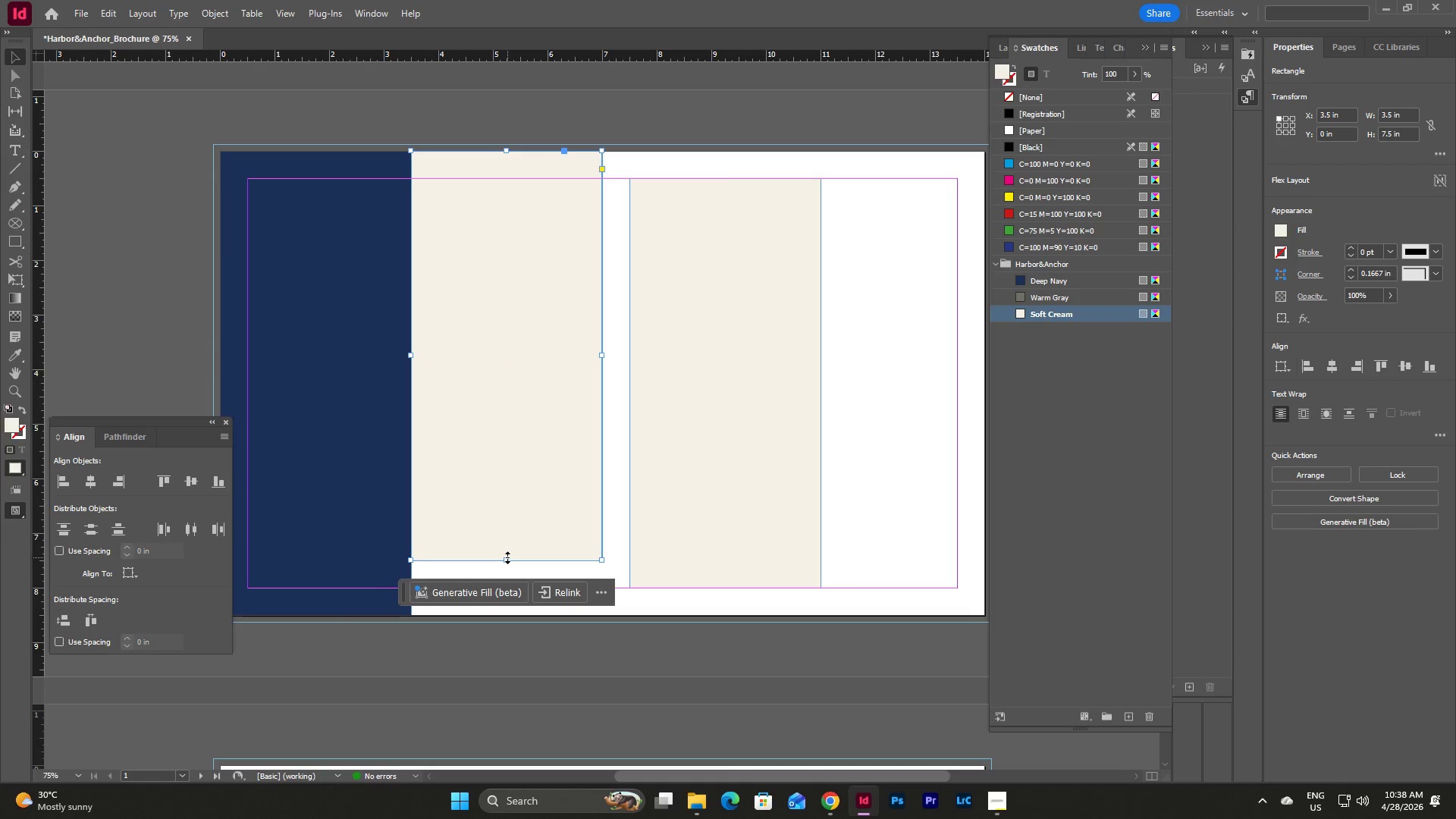 
scroll: coordinate [478, 504], scroll_direction: up, amount: 6.0
 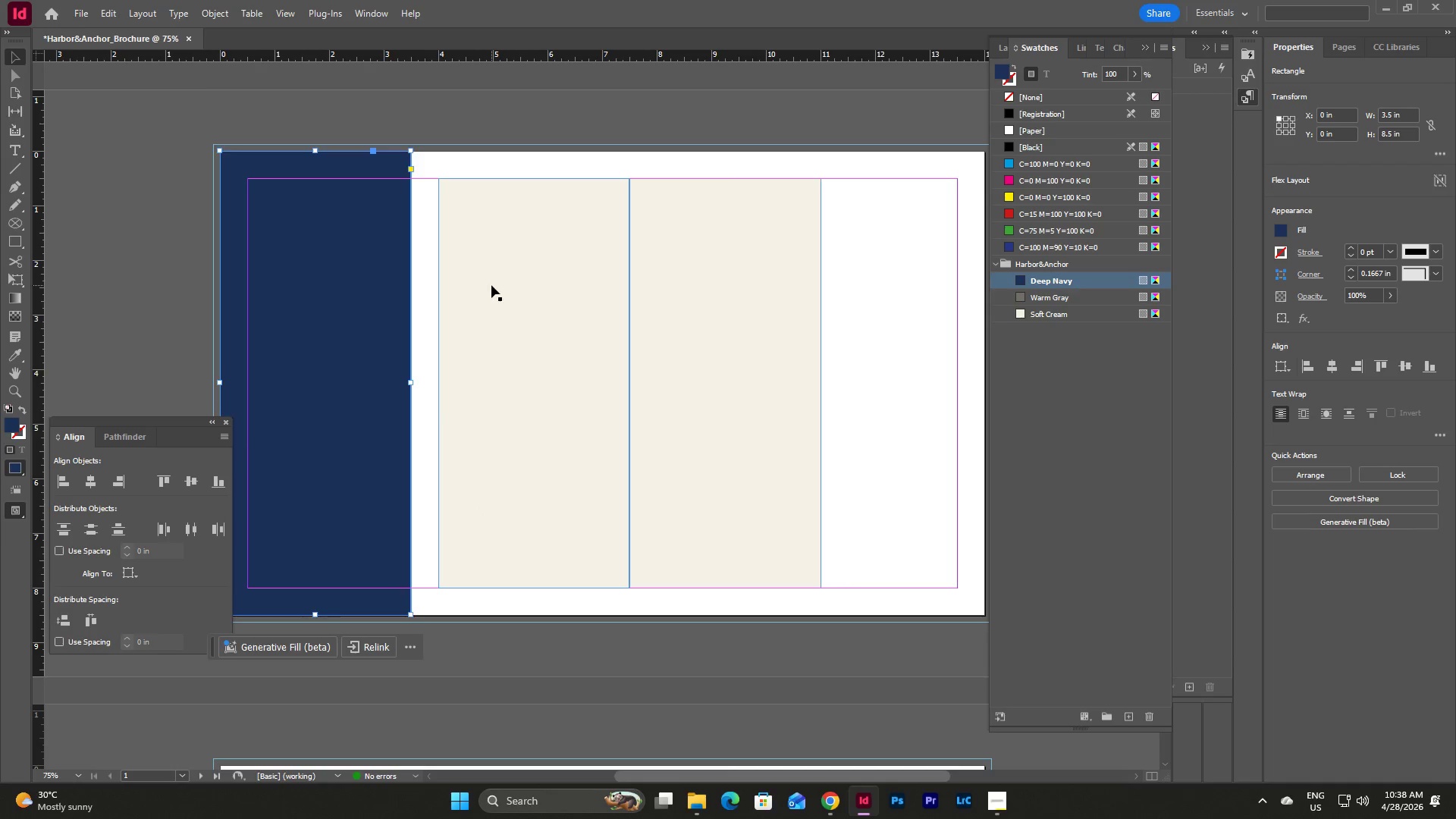 
left_click_drag(start_coordinate=[507, 557], to_coordinate=[509, 618])
 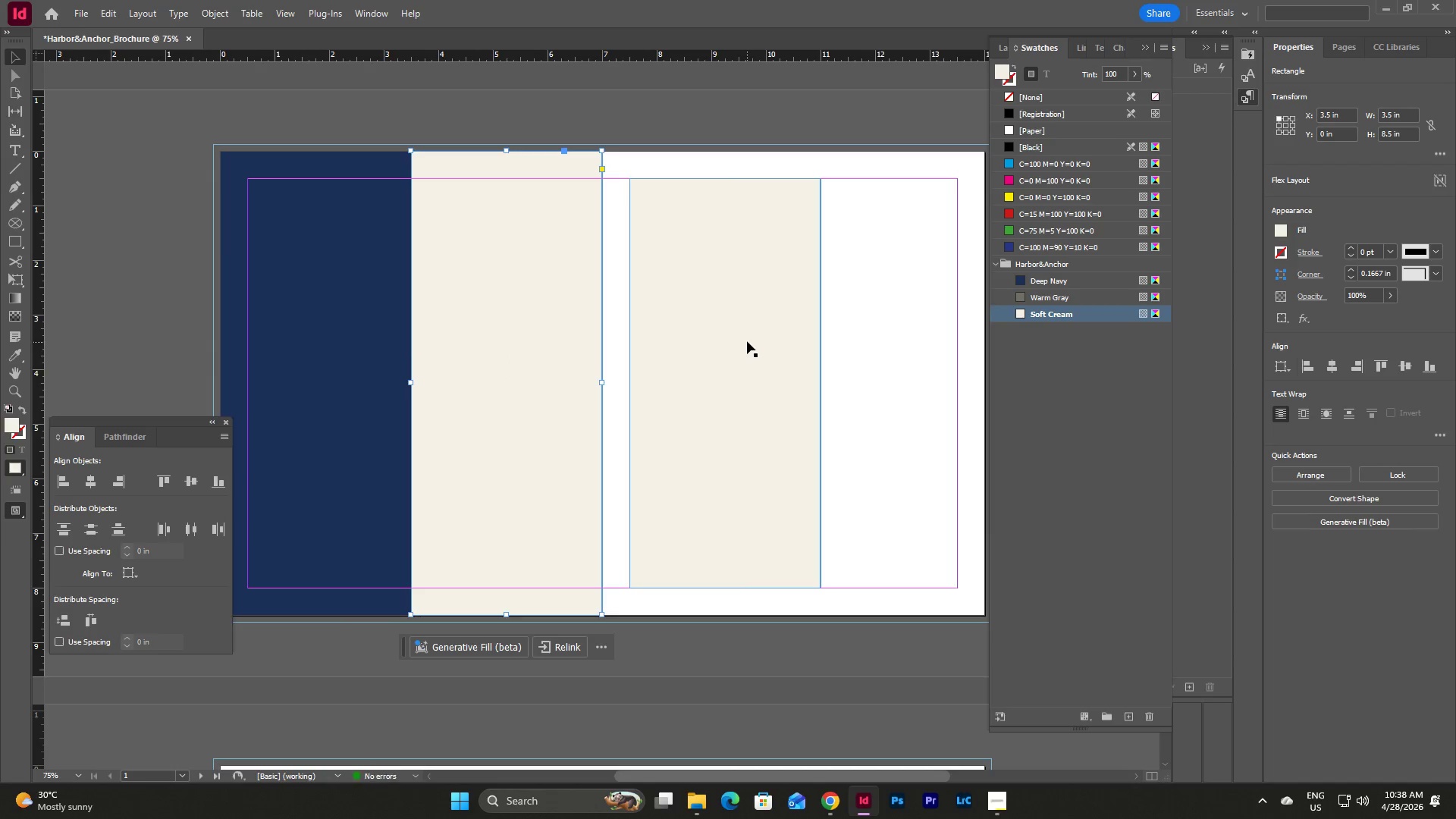 
left_click([747, 340])
 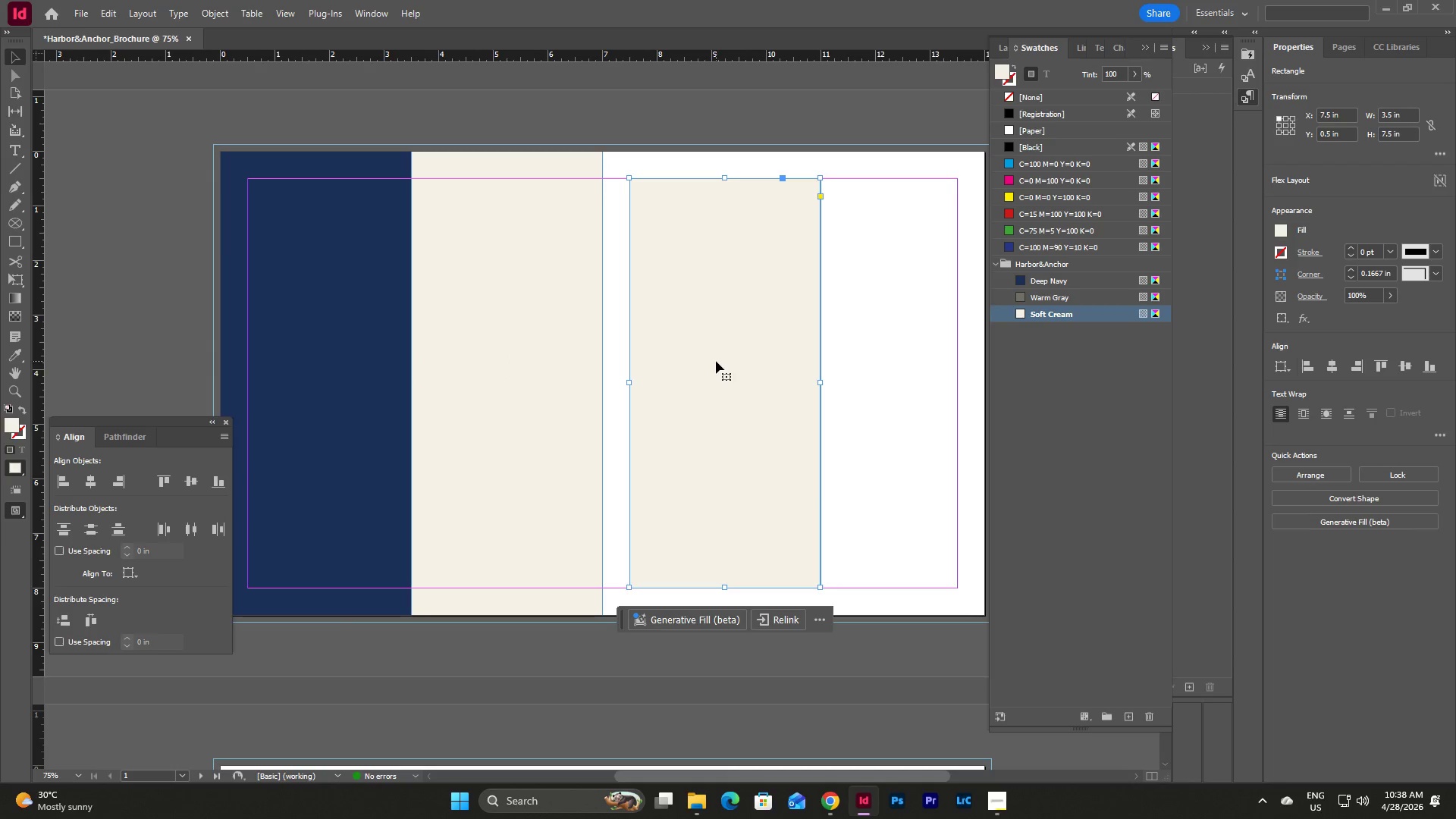 
left_click_drag(start_coordinate=[716, 361], to_coordinate=[689, 335])
 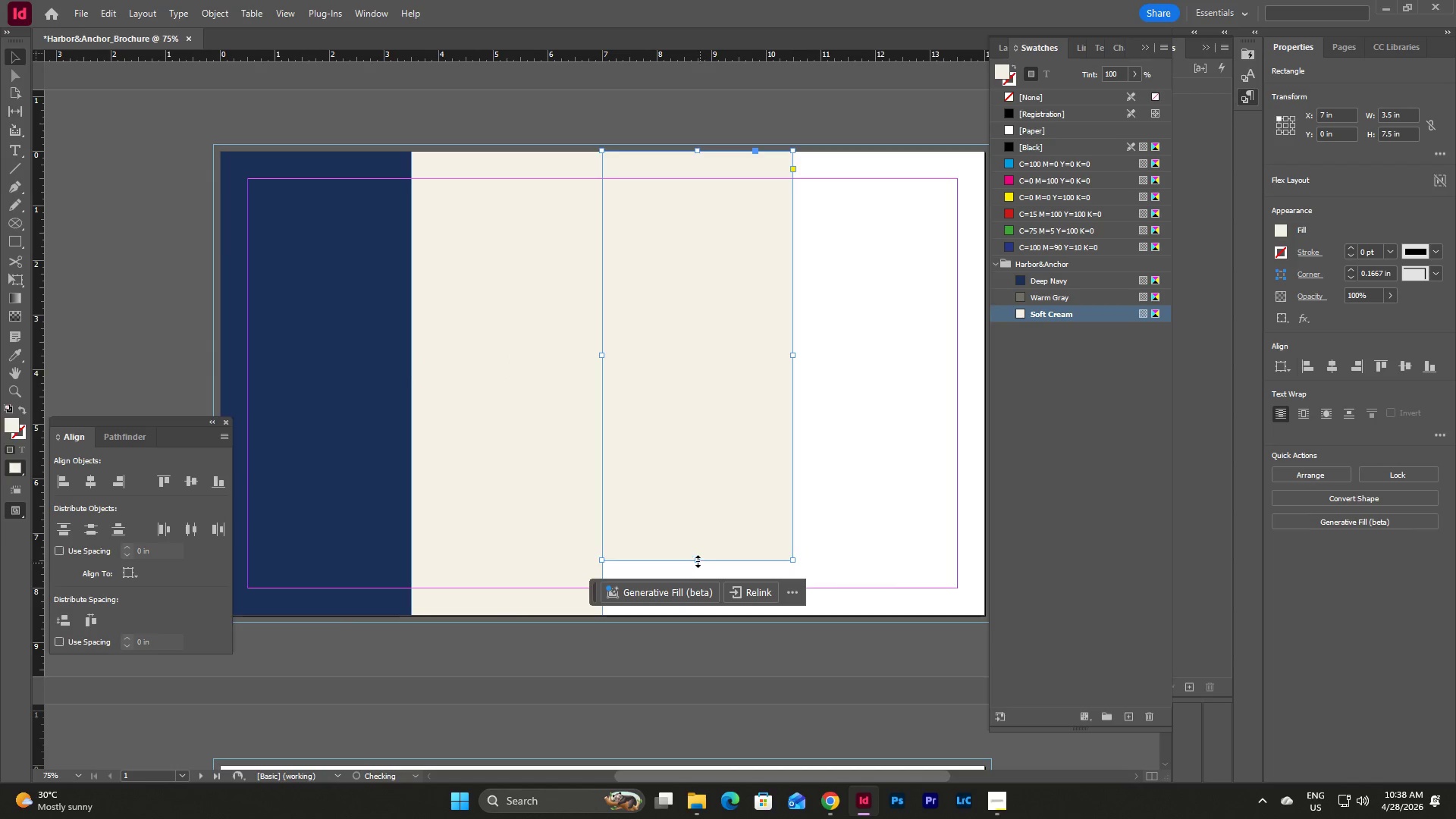 
left_click_drag(start_coordinate=[698, 561], to_coordinate=[697, 616])
 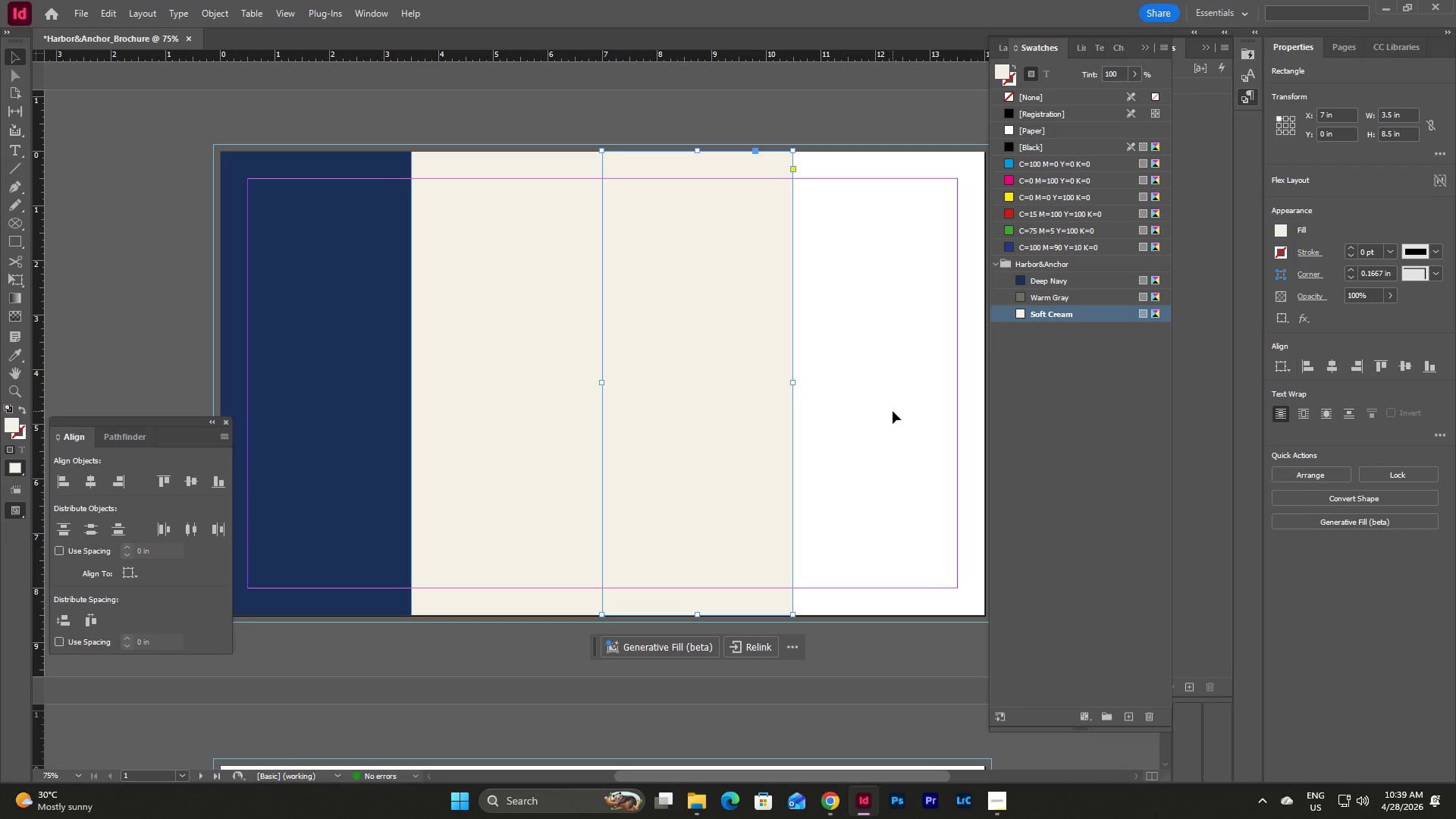 
left_click([893, 411])
 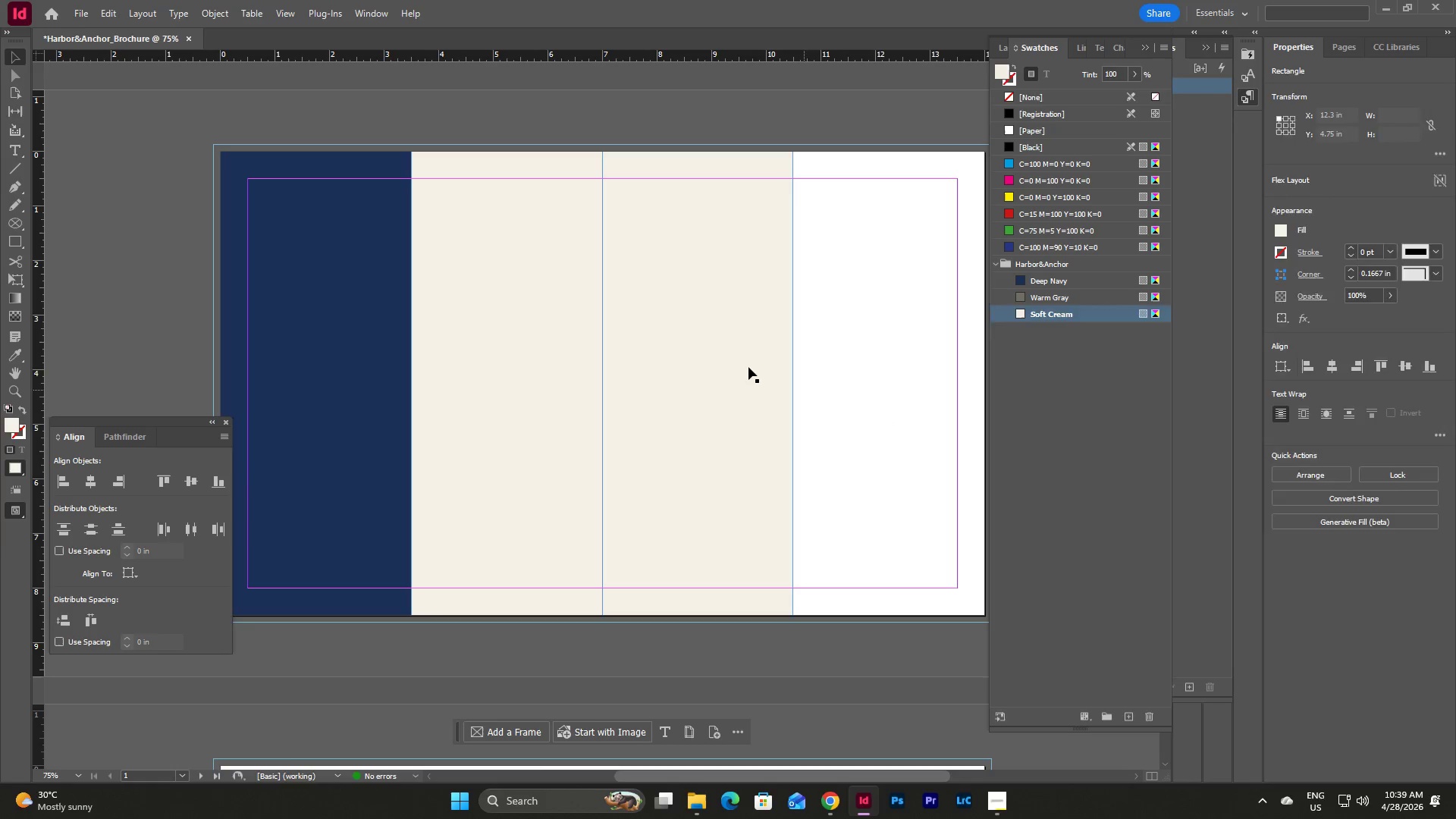 
double_click([748, 367])
 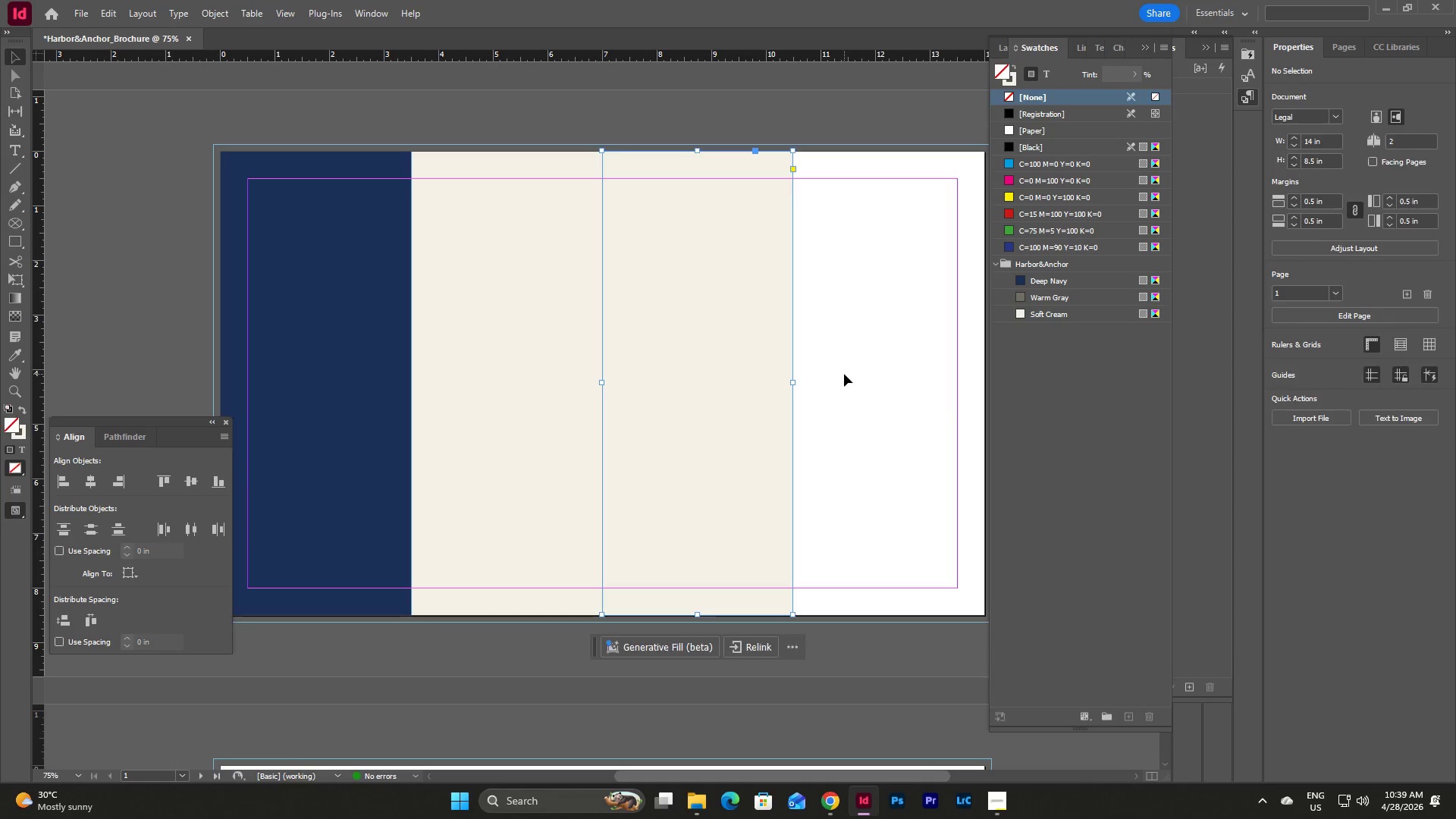 
key(Control+V)
 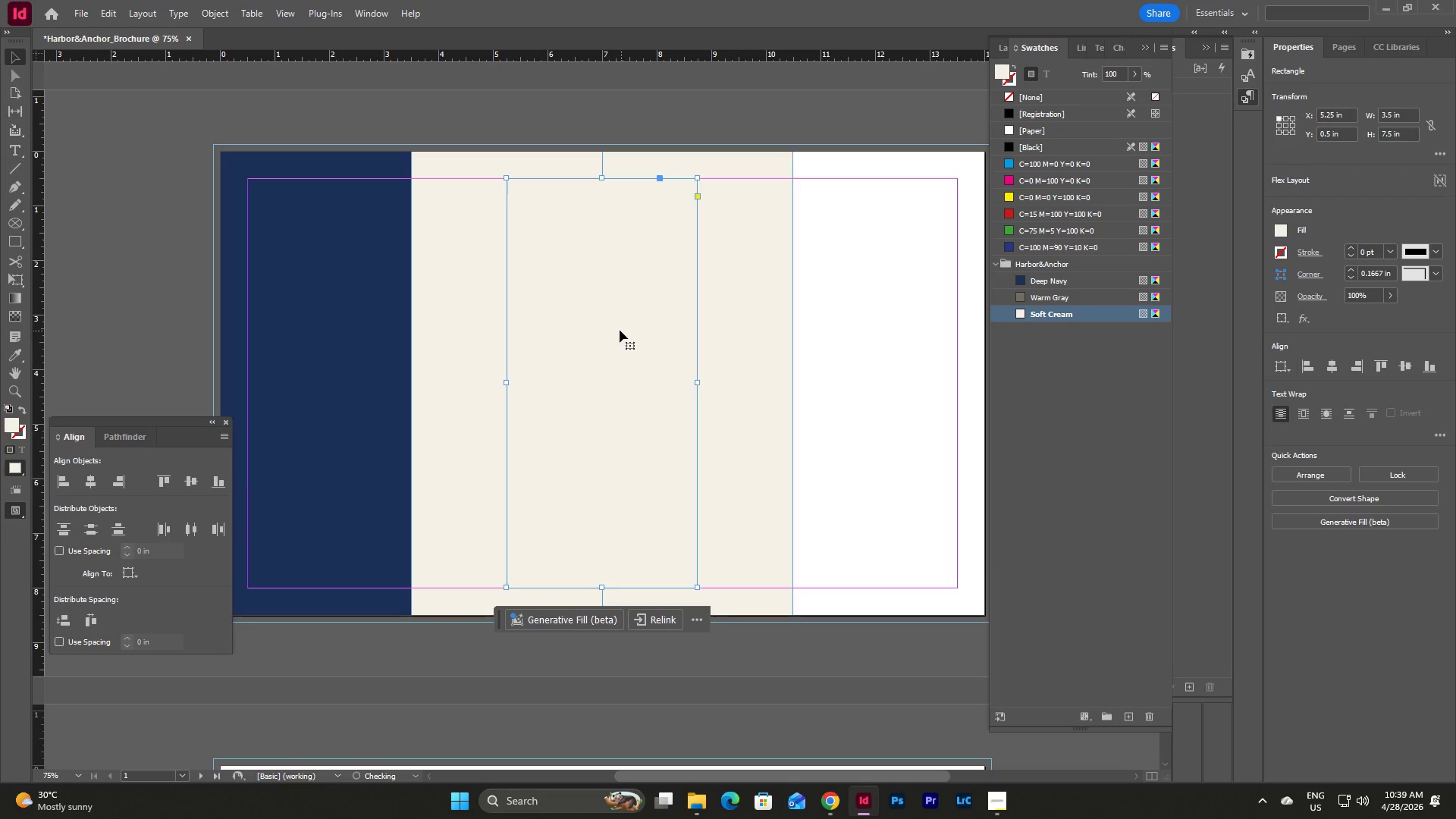 
left_click_drag(start_coordinate=[620, 330], to_coordinate=[907, 304])
 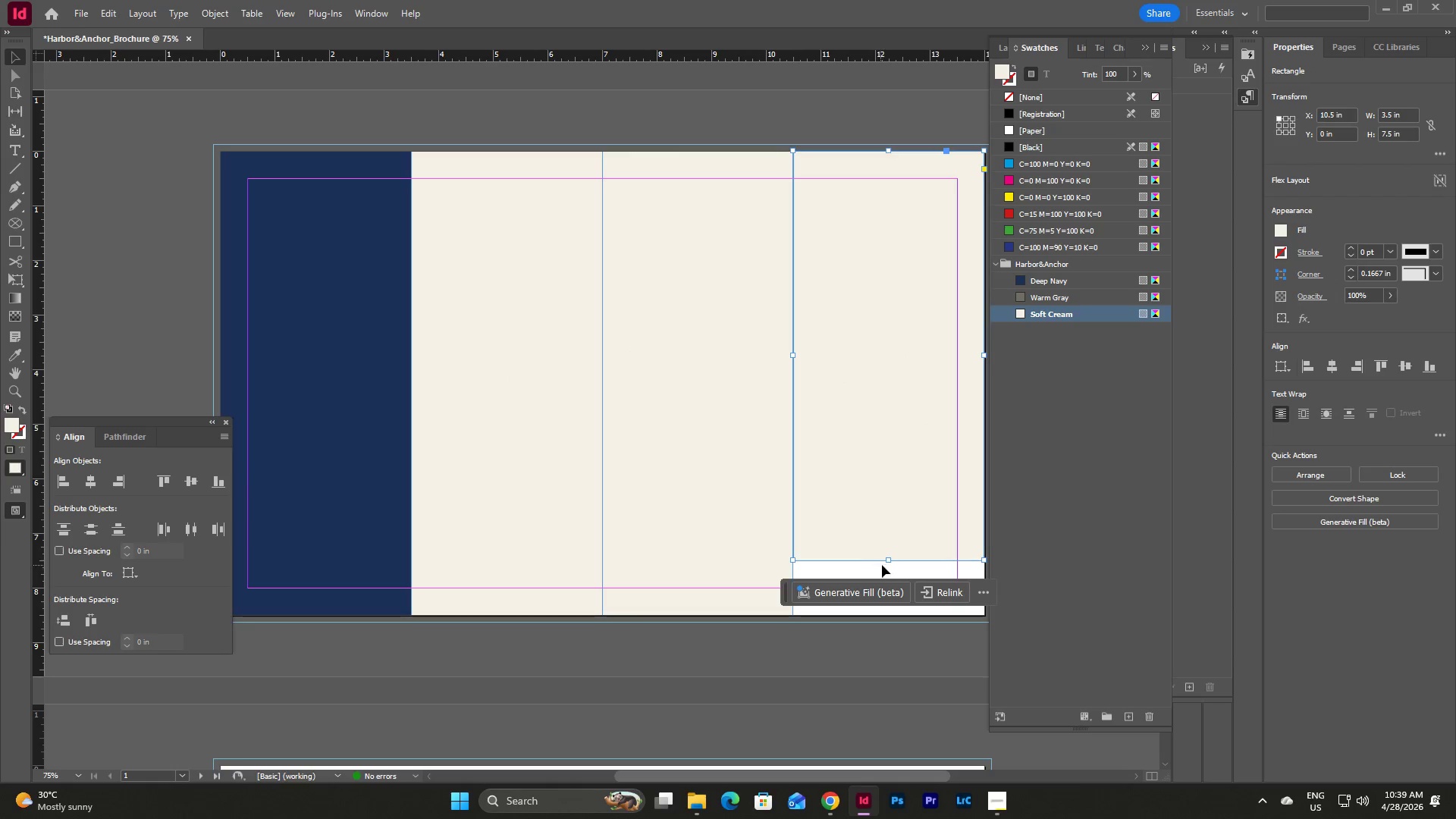 
left_click_drag(start_coordinate=[890, 557], to_coordinate=[892, 614])
 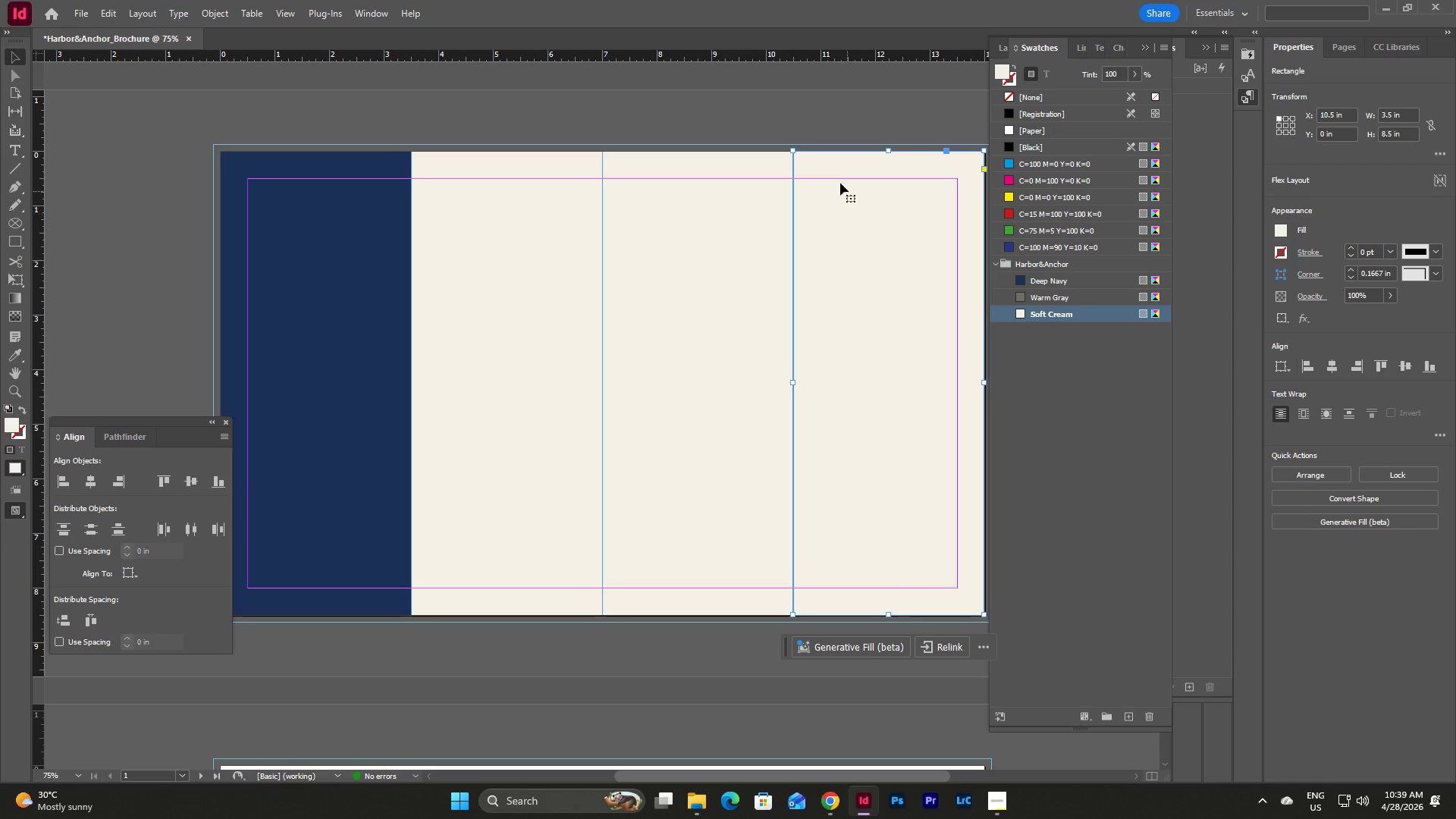 
left_click([814, 138])
 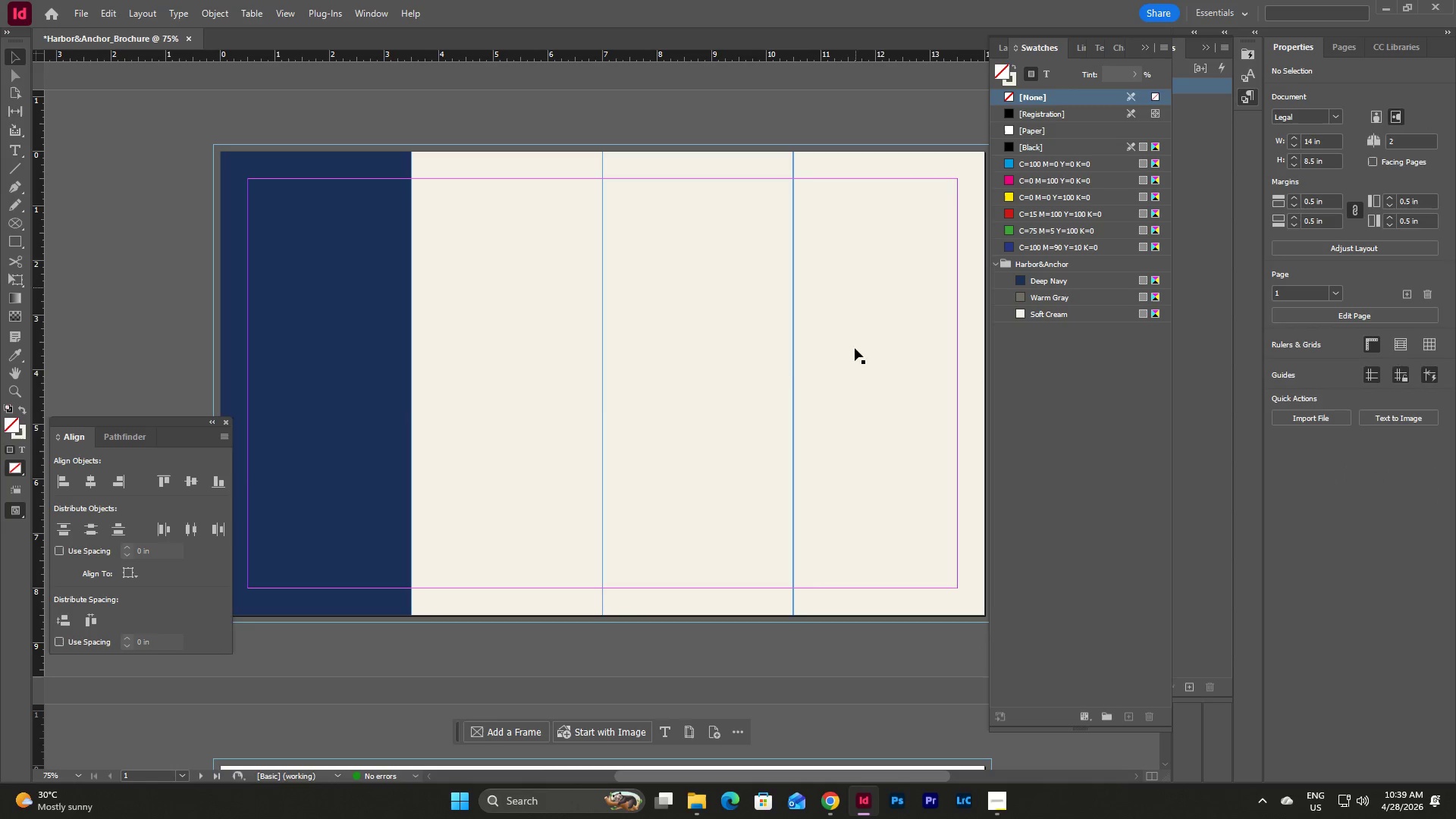 
scroll: coordinate [848, 397], scroll_direction: up, amount: 11.0
 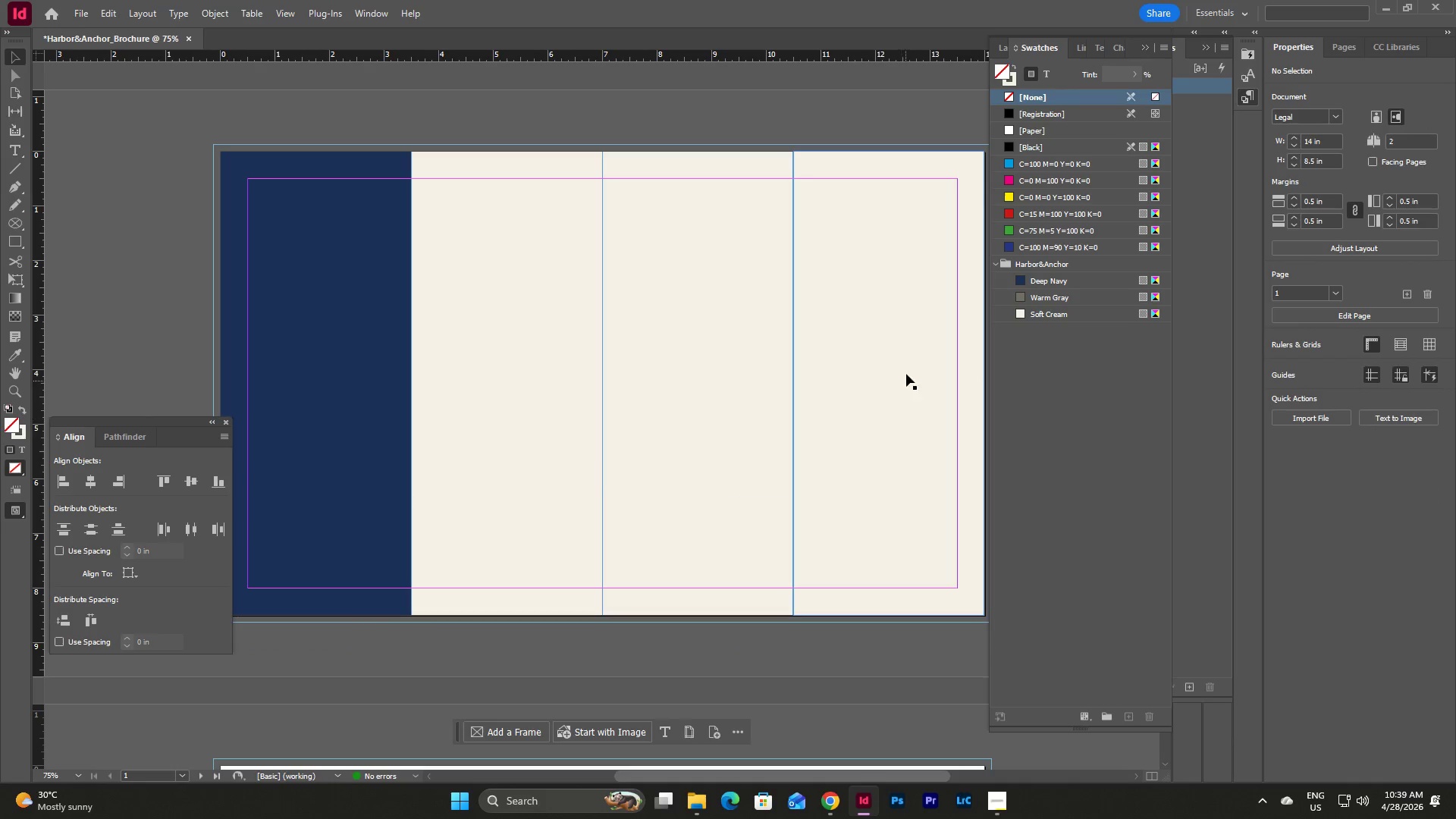 
left_click([908, 365])
 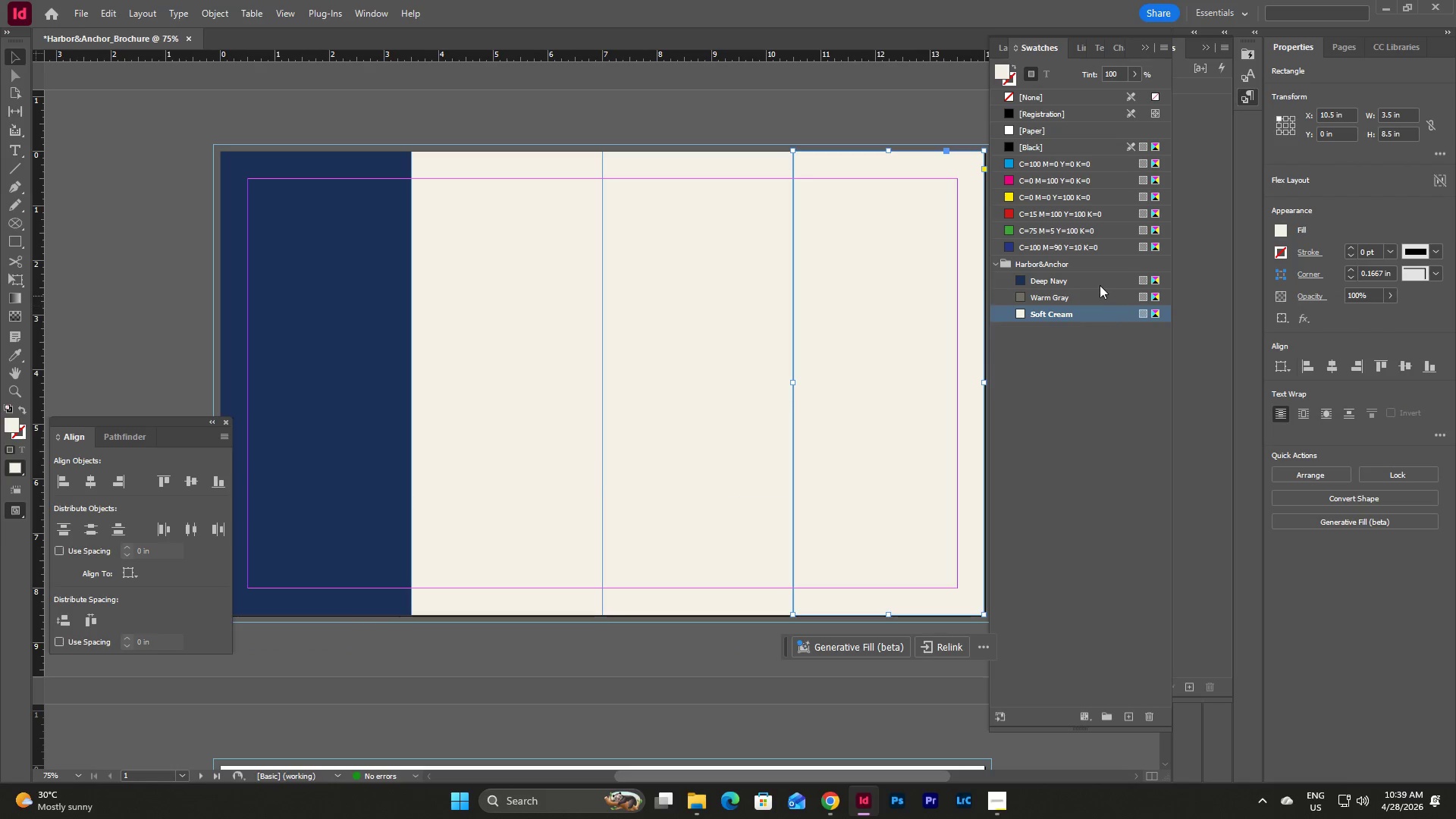 
left_click([1086, 276])
 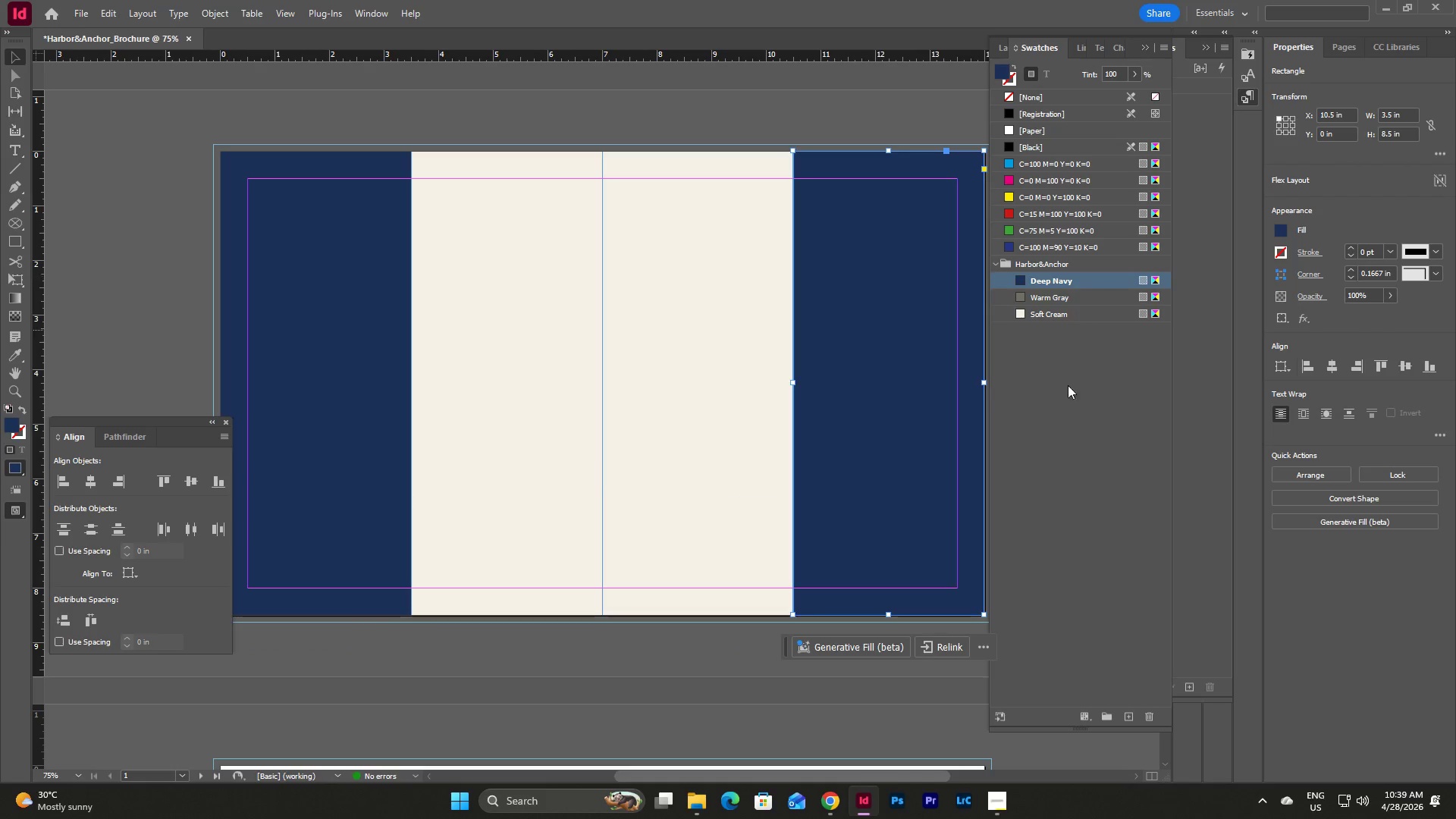 
left_click([1060, 428])
 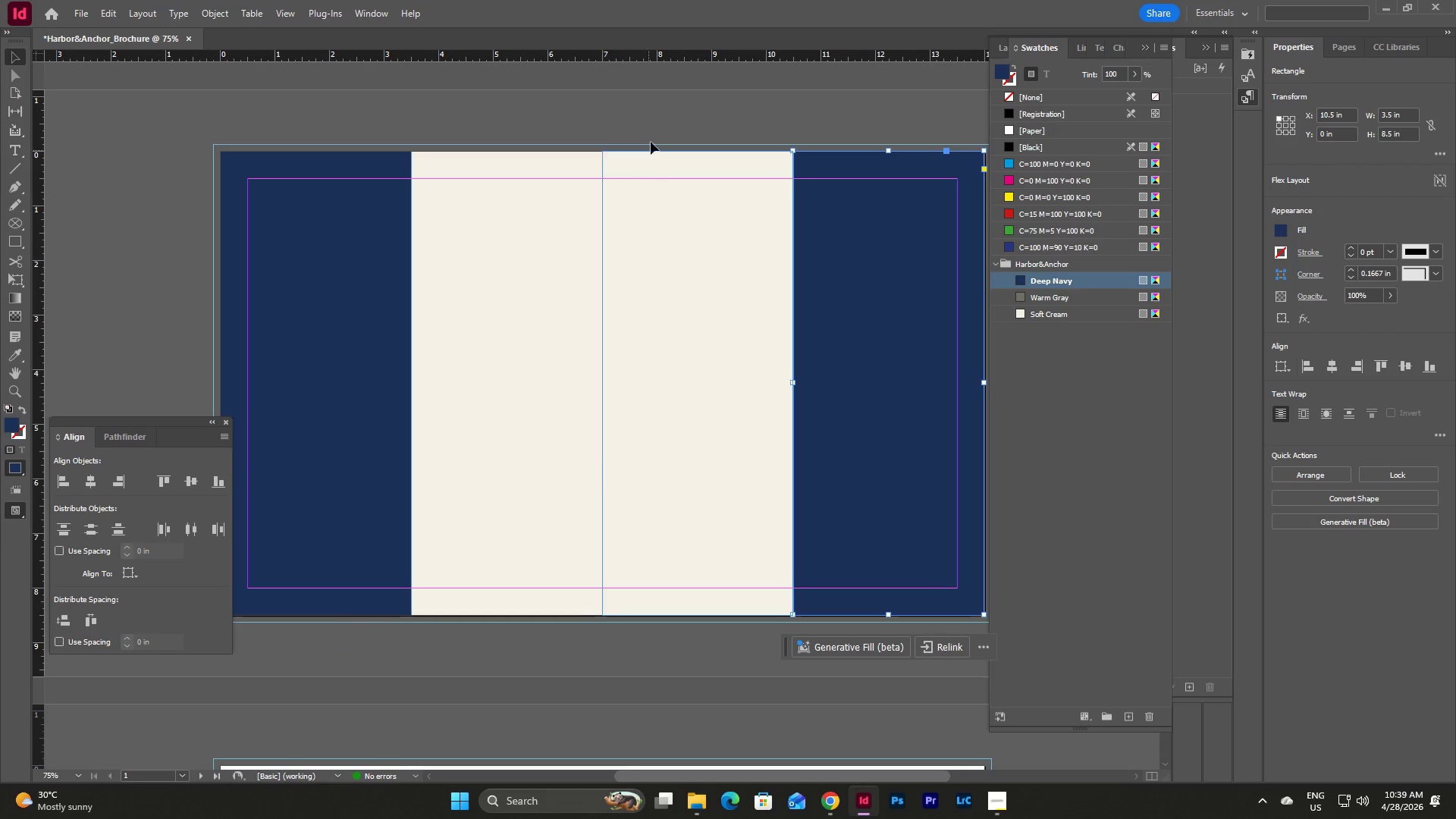 
left_click([664, 120])
 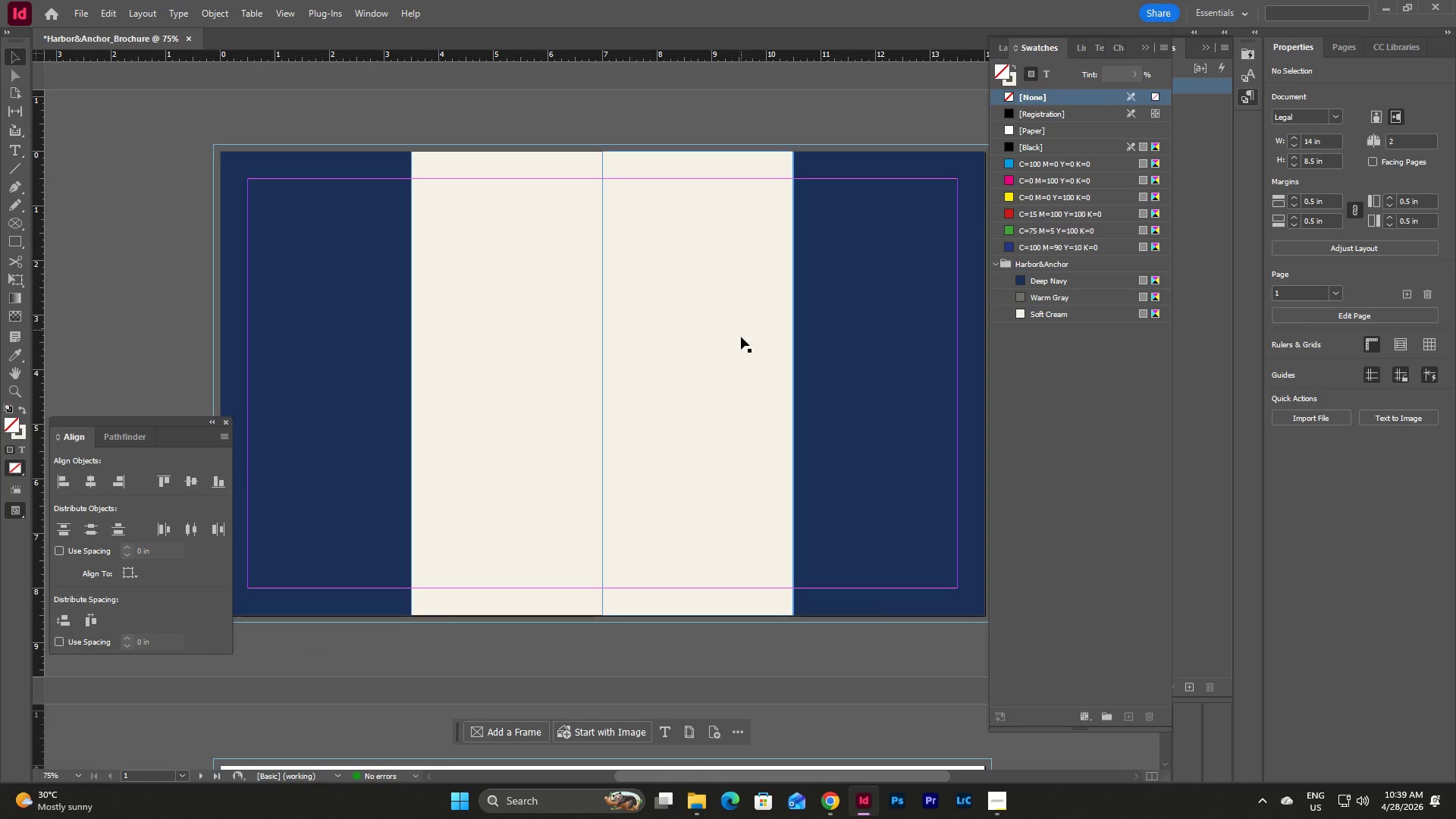 
scroll: coordinate [742, 339], scroll_direction: down, amount: 5.0
 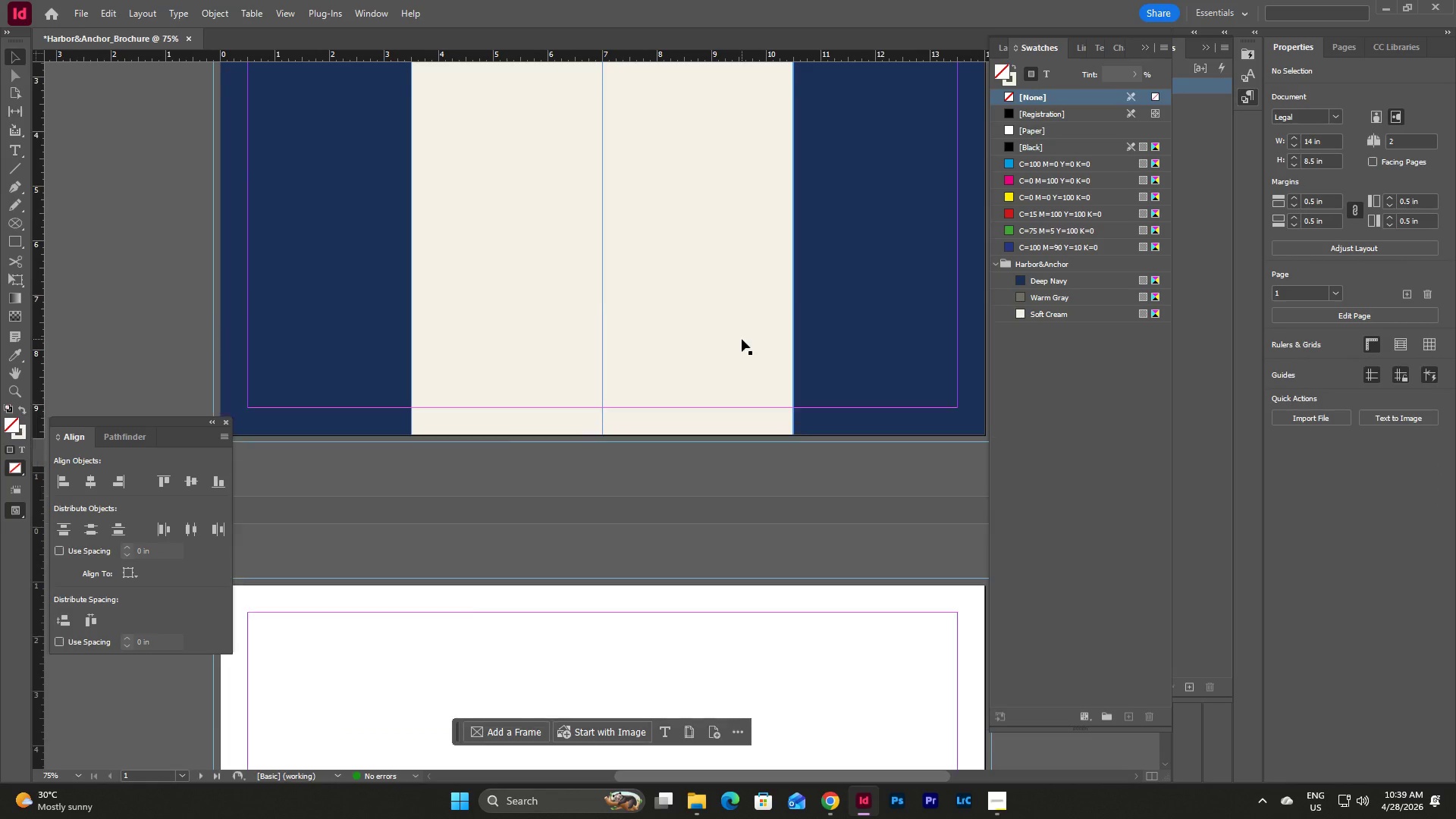 
scroll: coordinate [742, 339], scroll_direction: none, amount: 0.0
 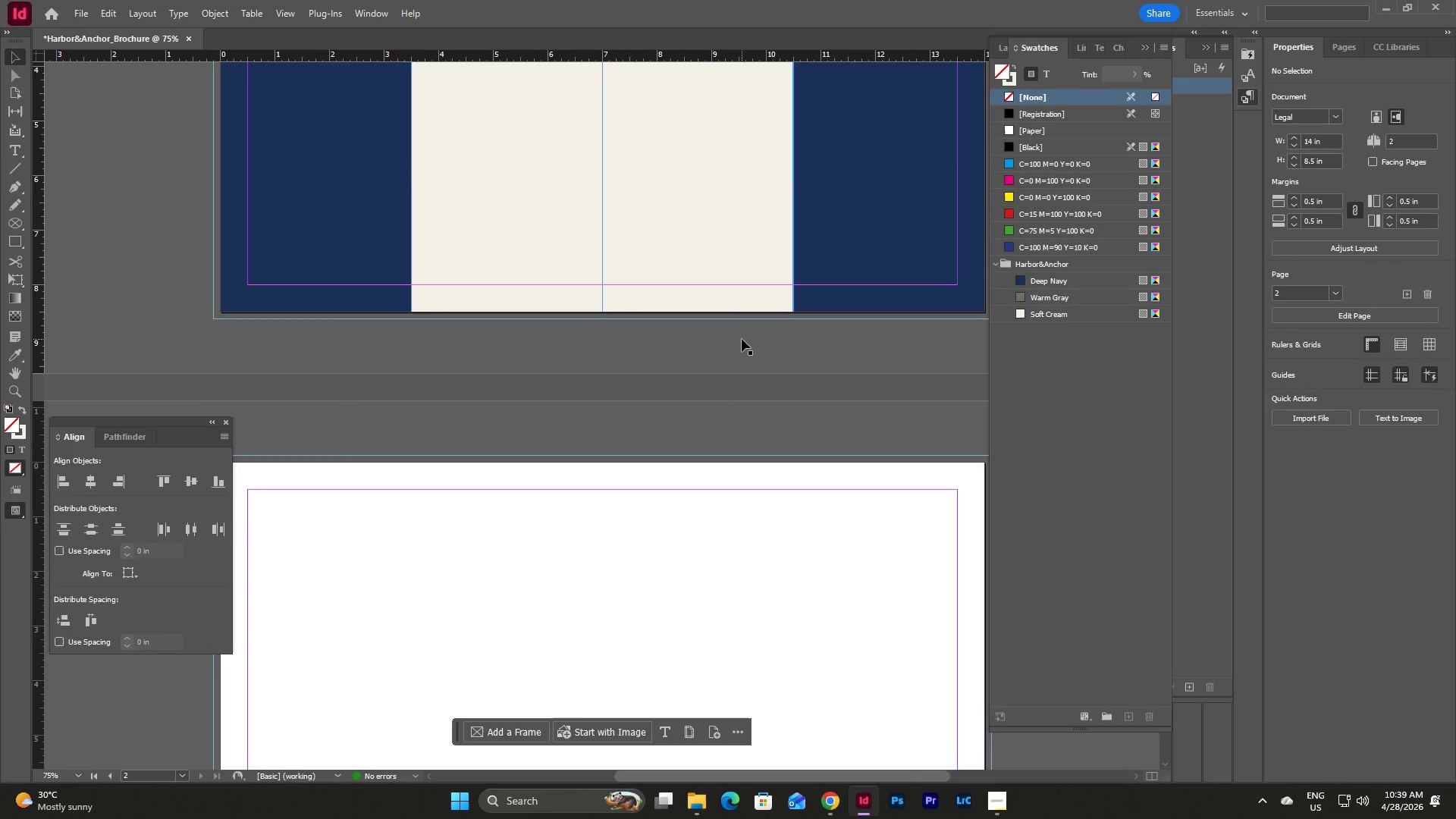 
wait(7.59)
 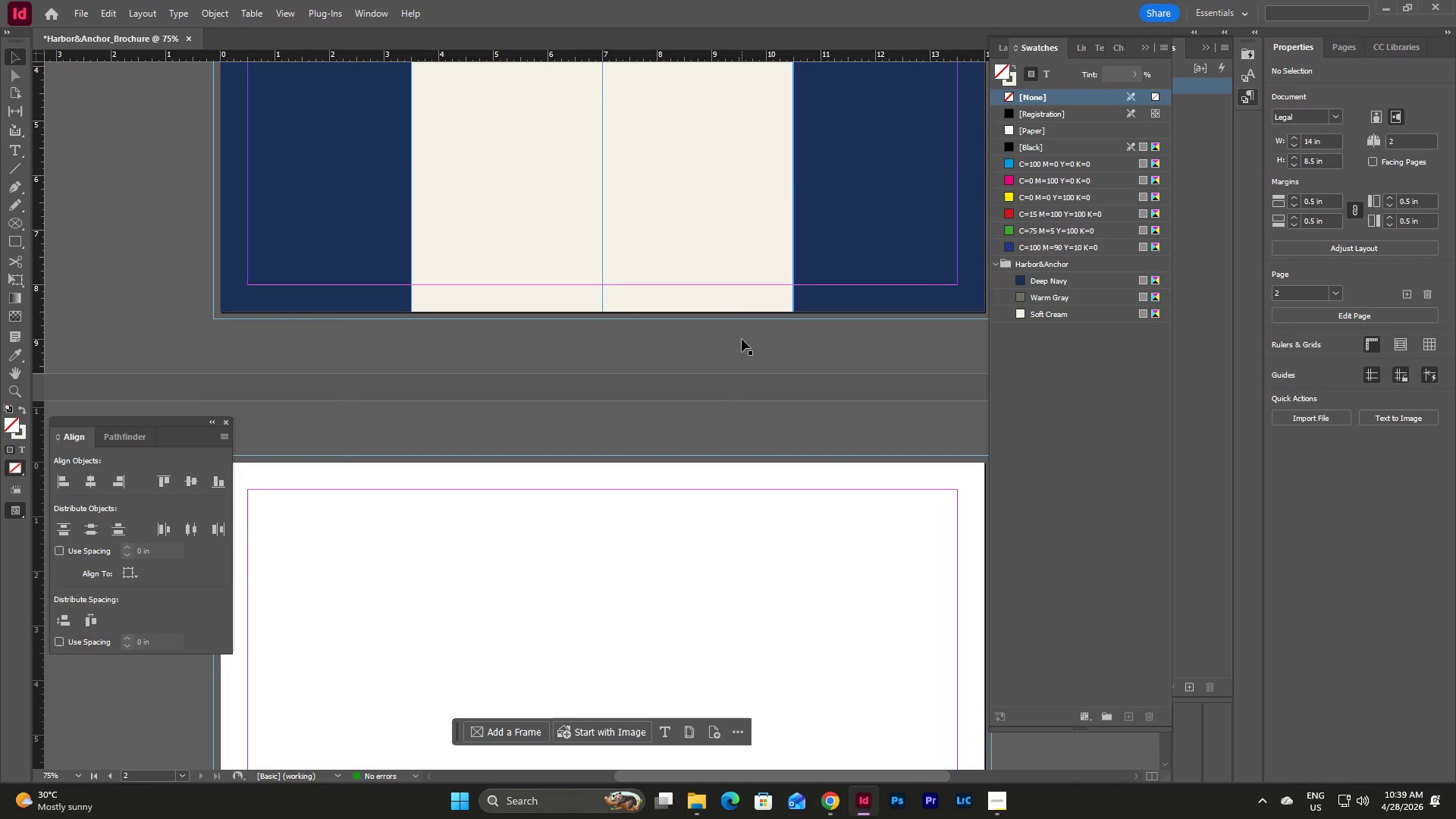 
scroll: coordinate [762, 457], scroll_direction: down, amount: 4.0
 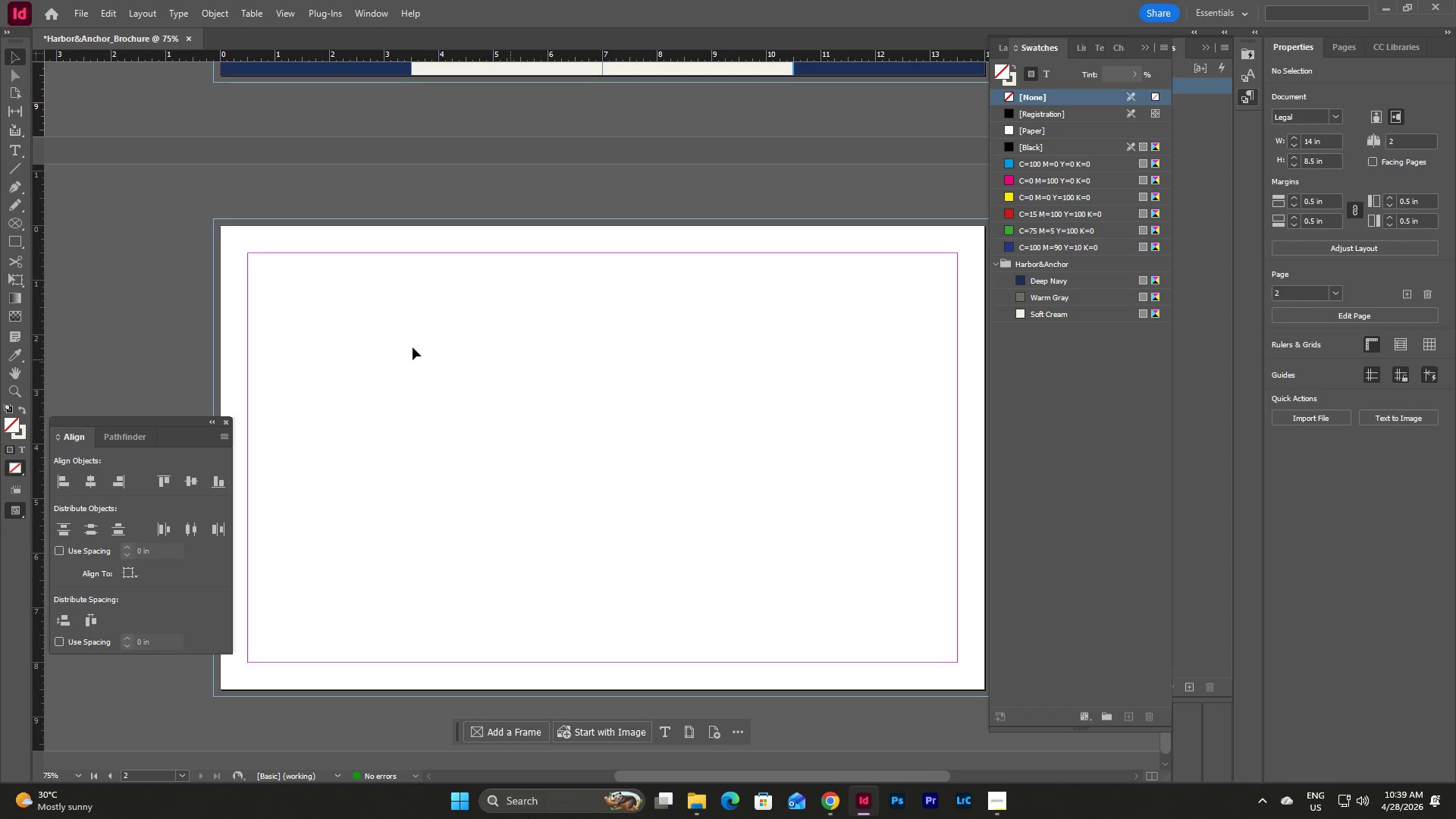 
left_click([366, 342])
 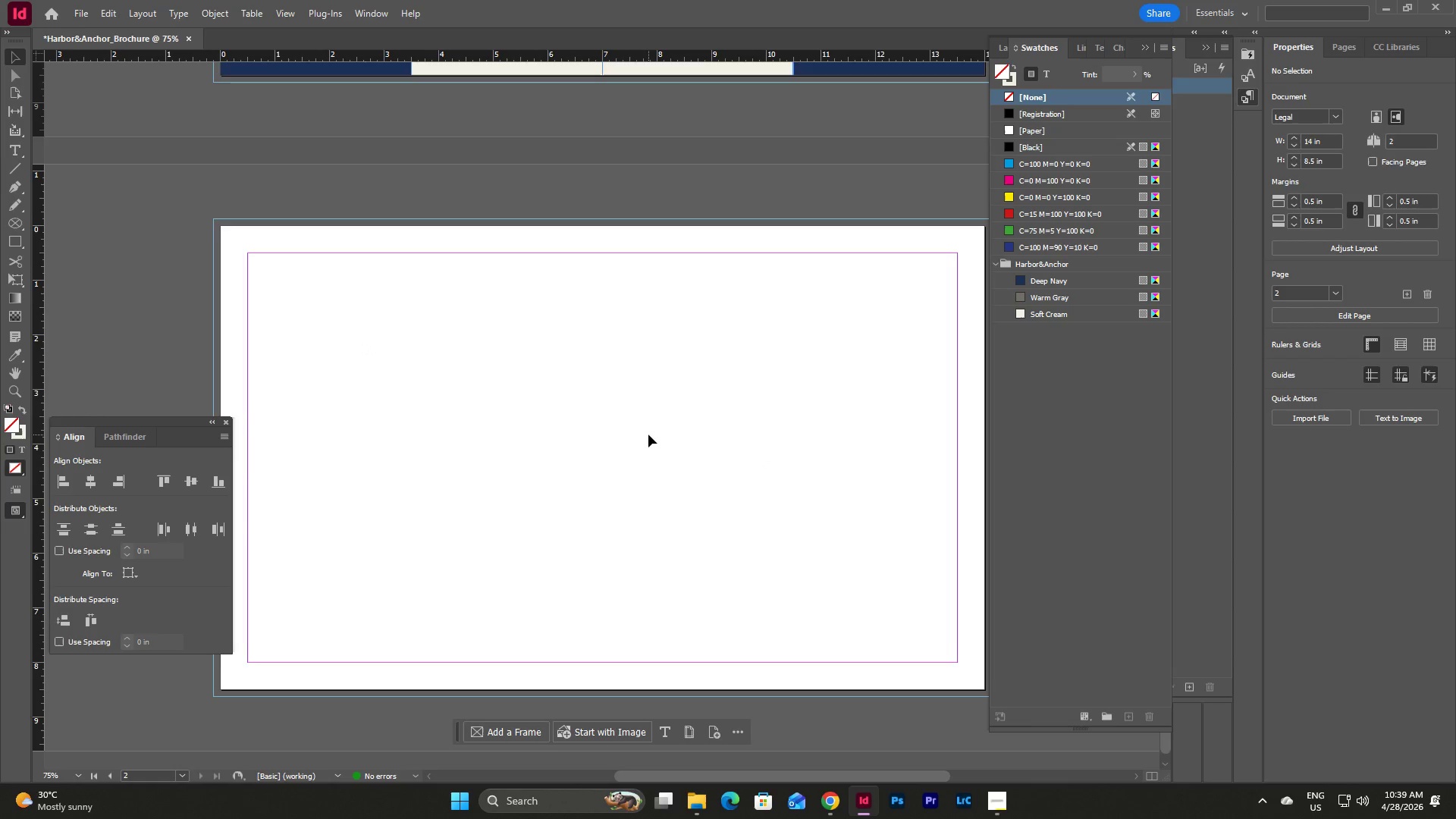 
scroll: coordinate [648, 435], scroll_direction: up, amount: 5.0
 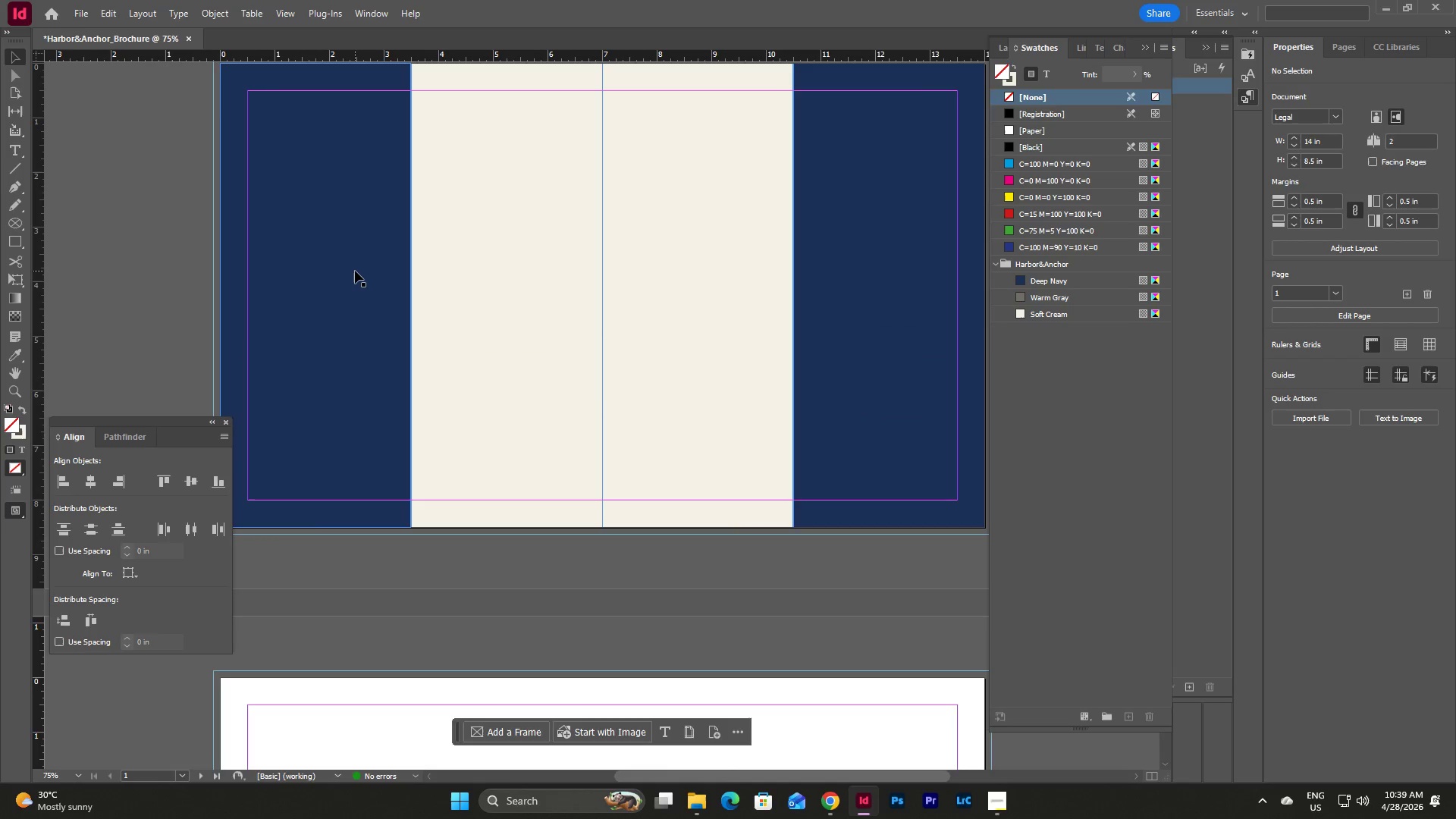 
left_click([355, 271])
 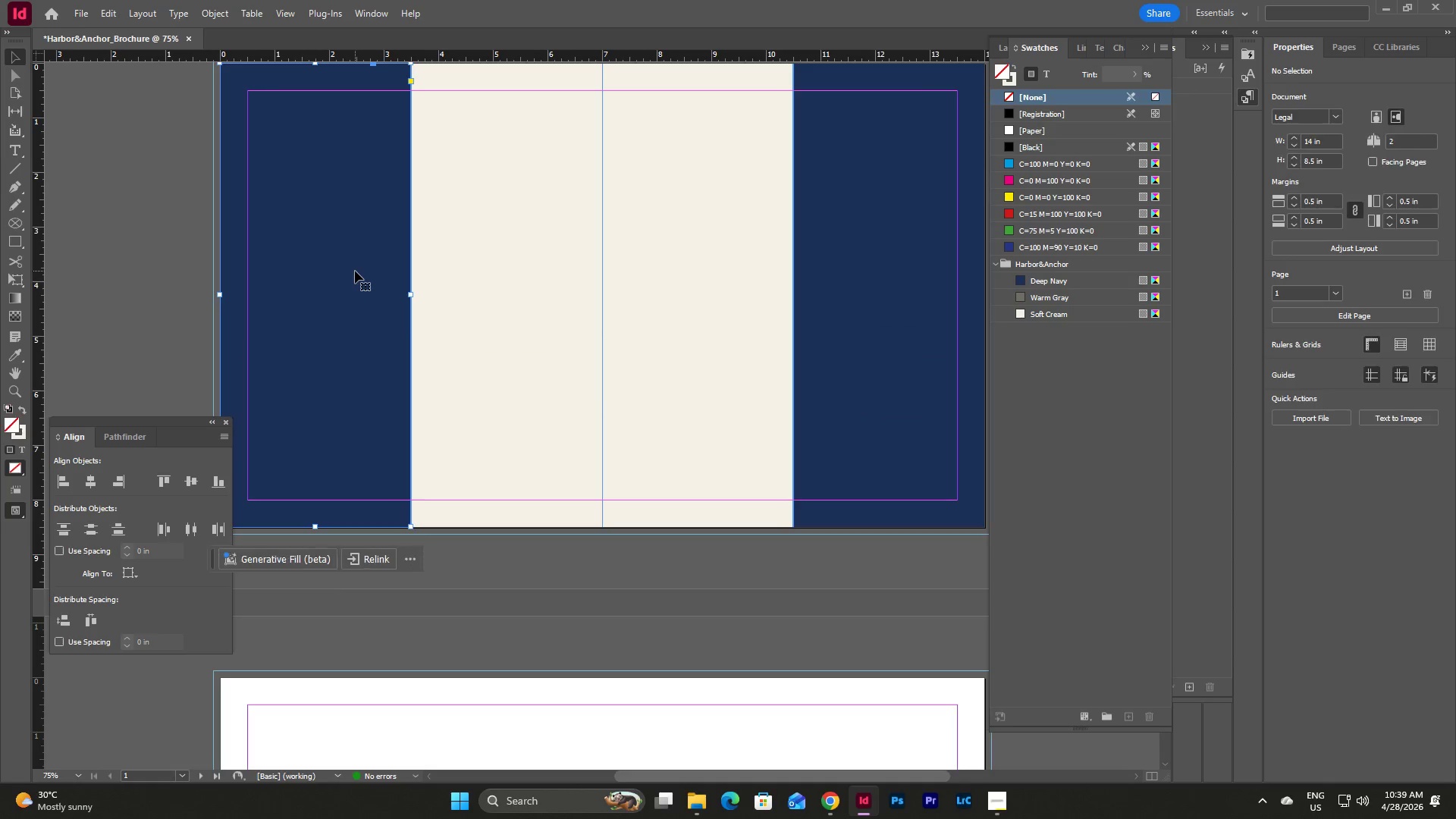 
hold_key(key=ControlLeft, duration=0.83)
 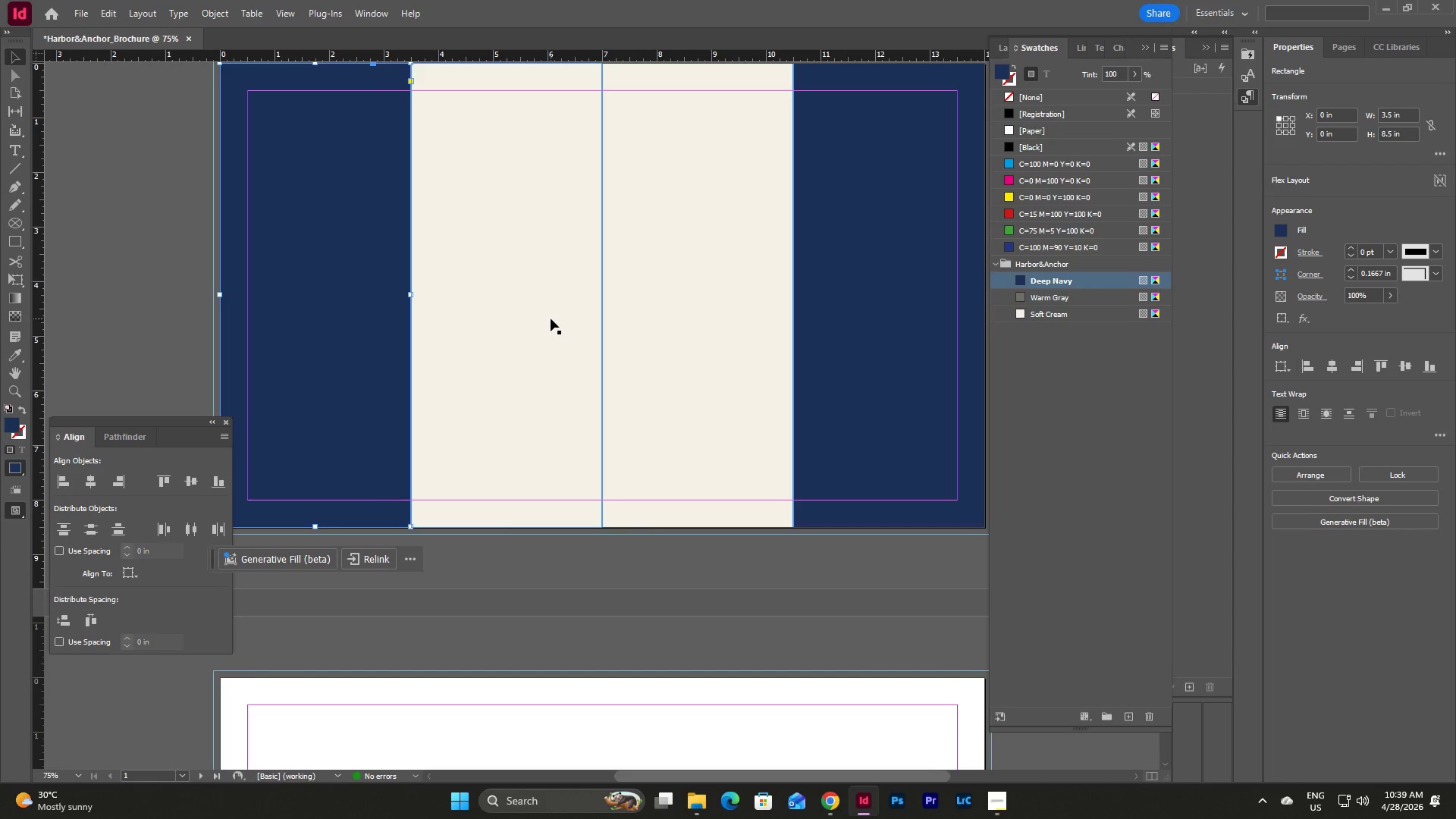 
left_click([551, 318])
 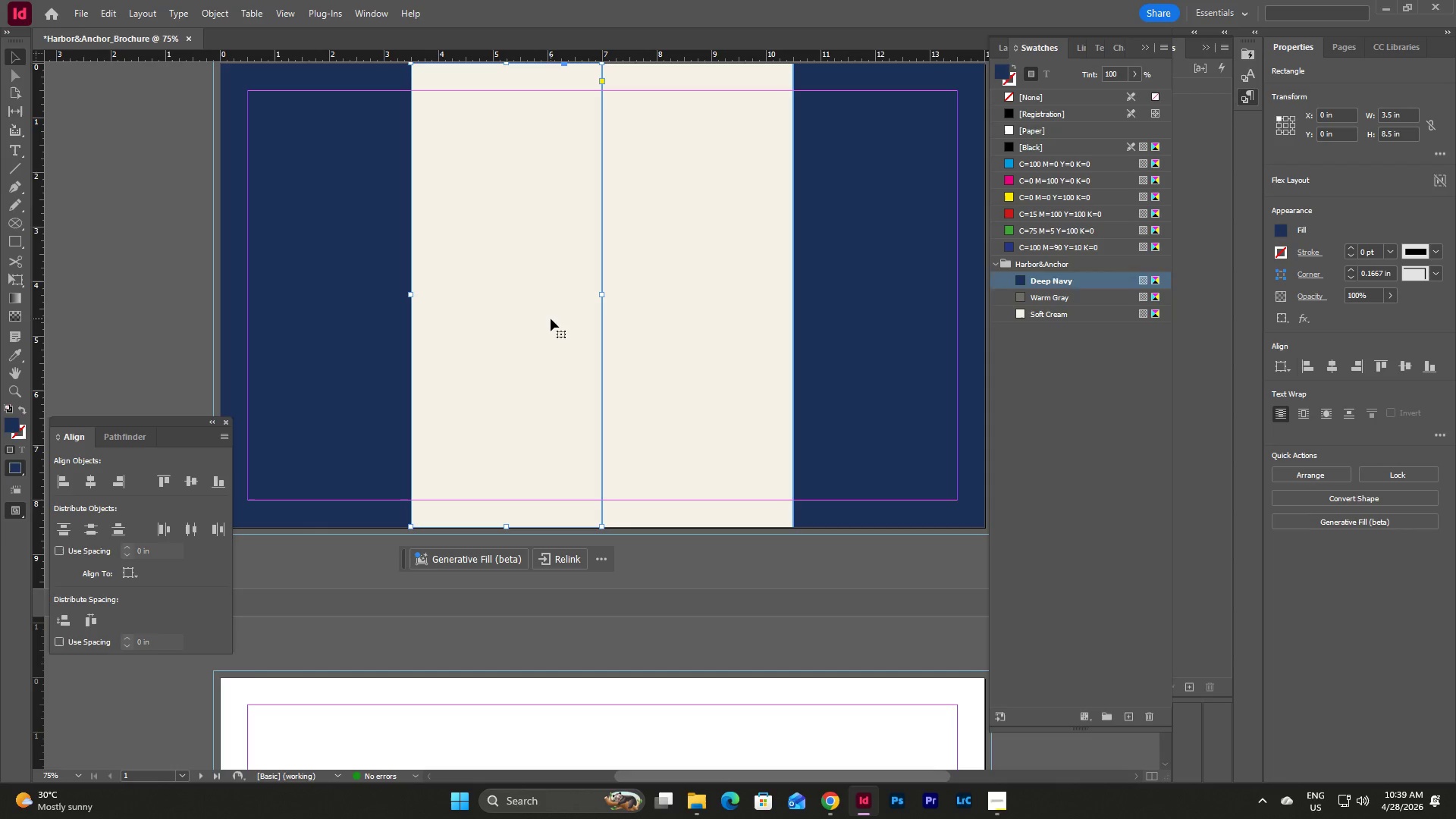 
key(Control+C)
 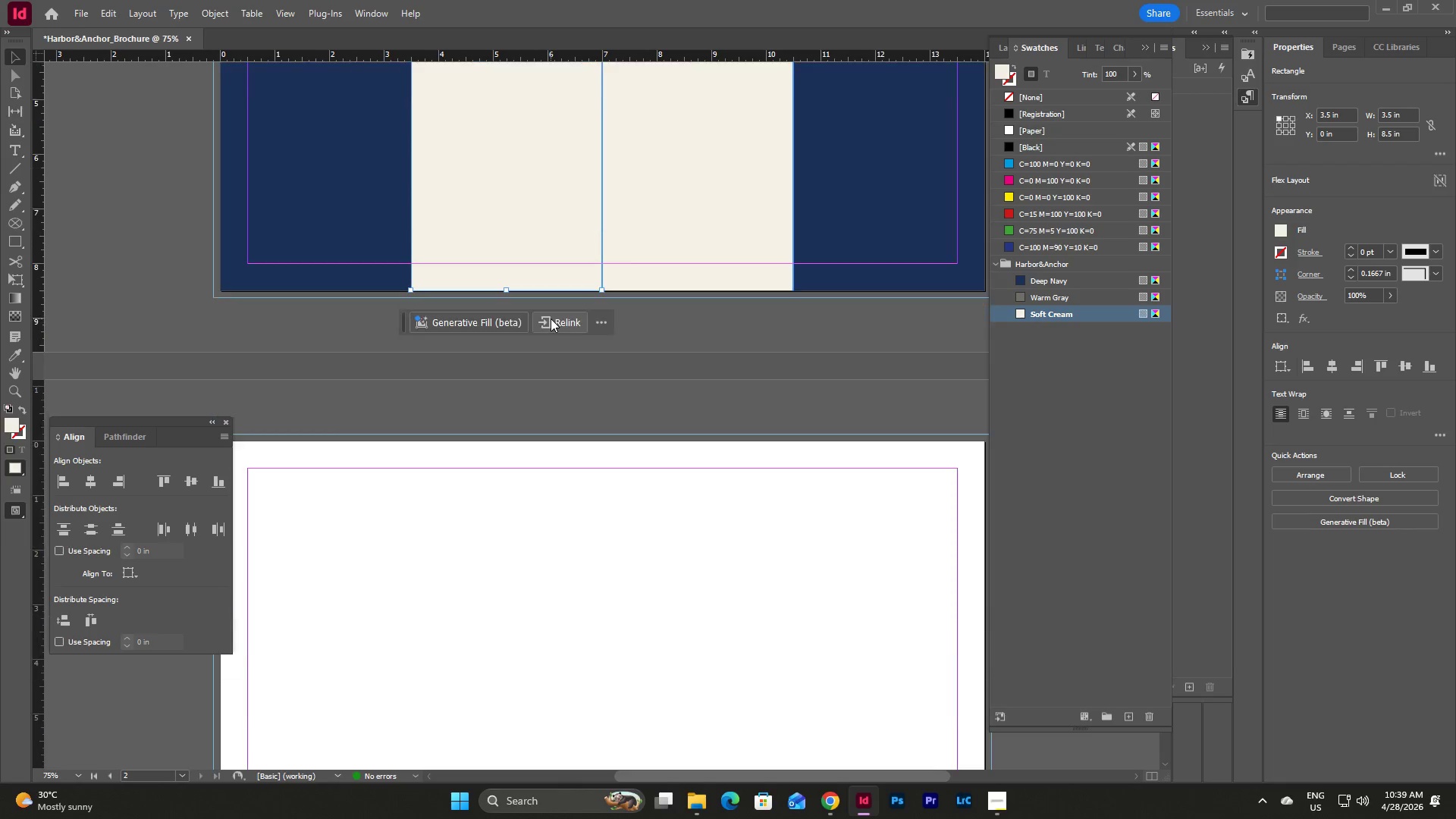 
left_click([519, 438])
 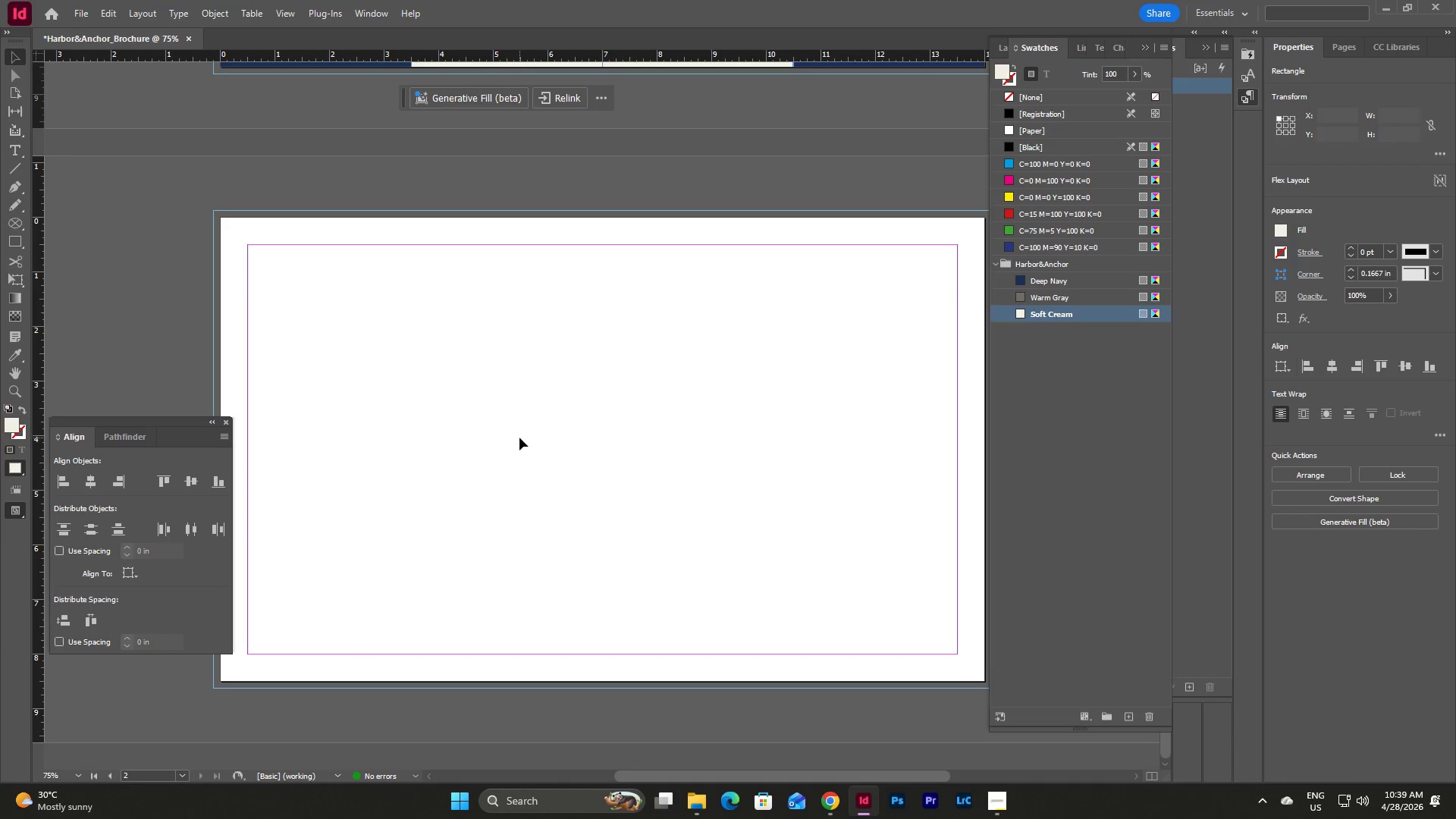 
scroll: coordinate [544, 400], scroll_direction: down, amount: 17.0
 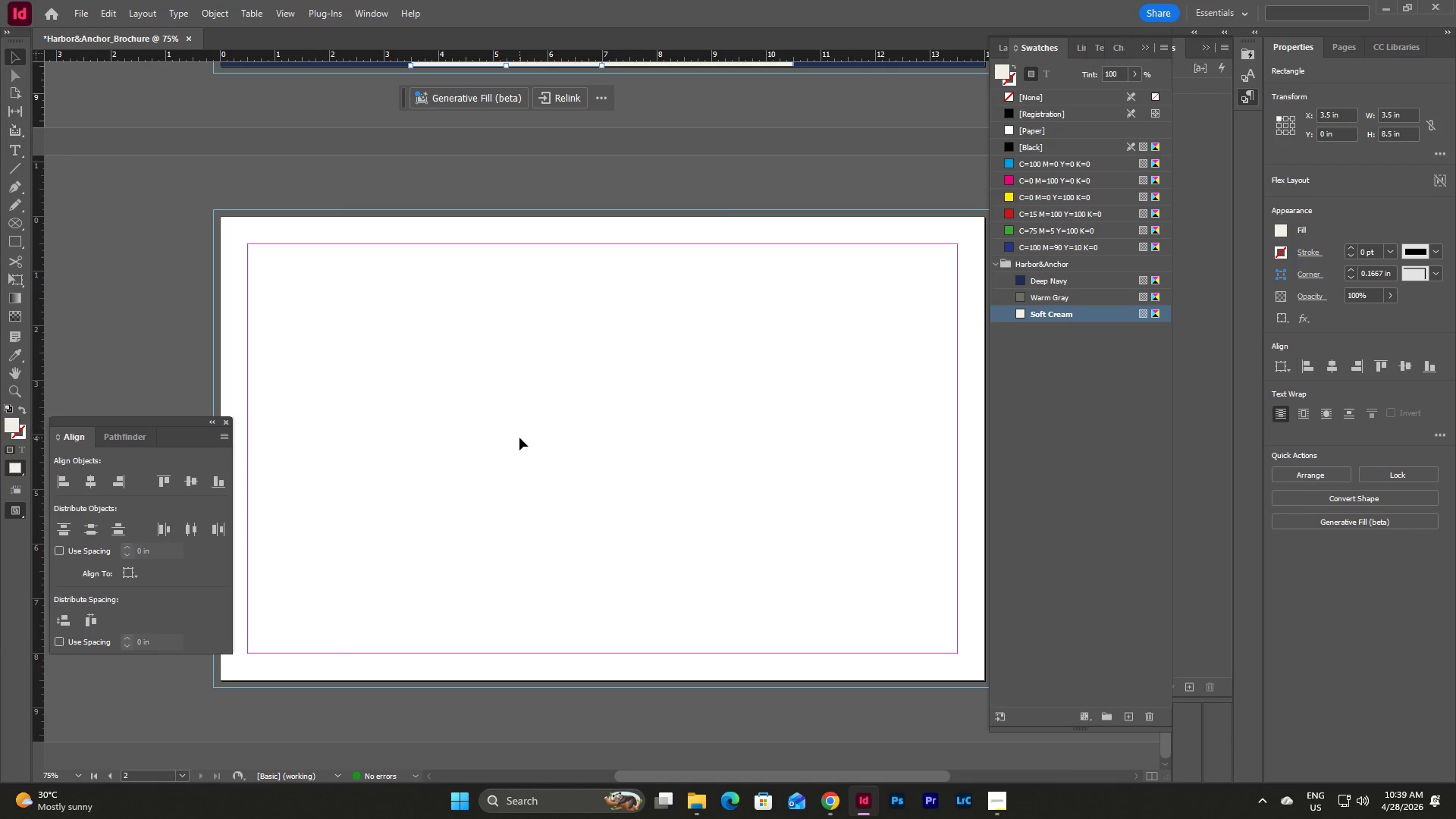 
key(Control+V)
 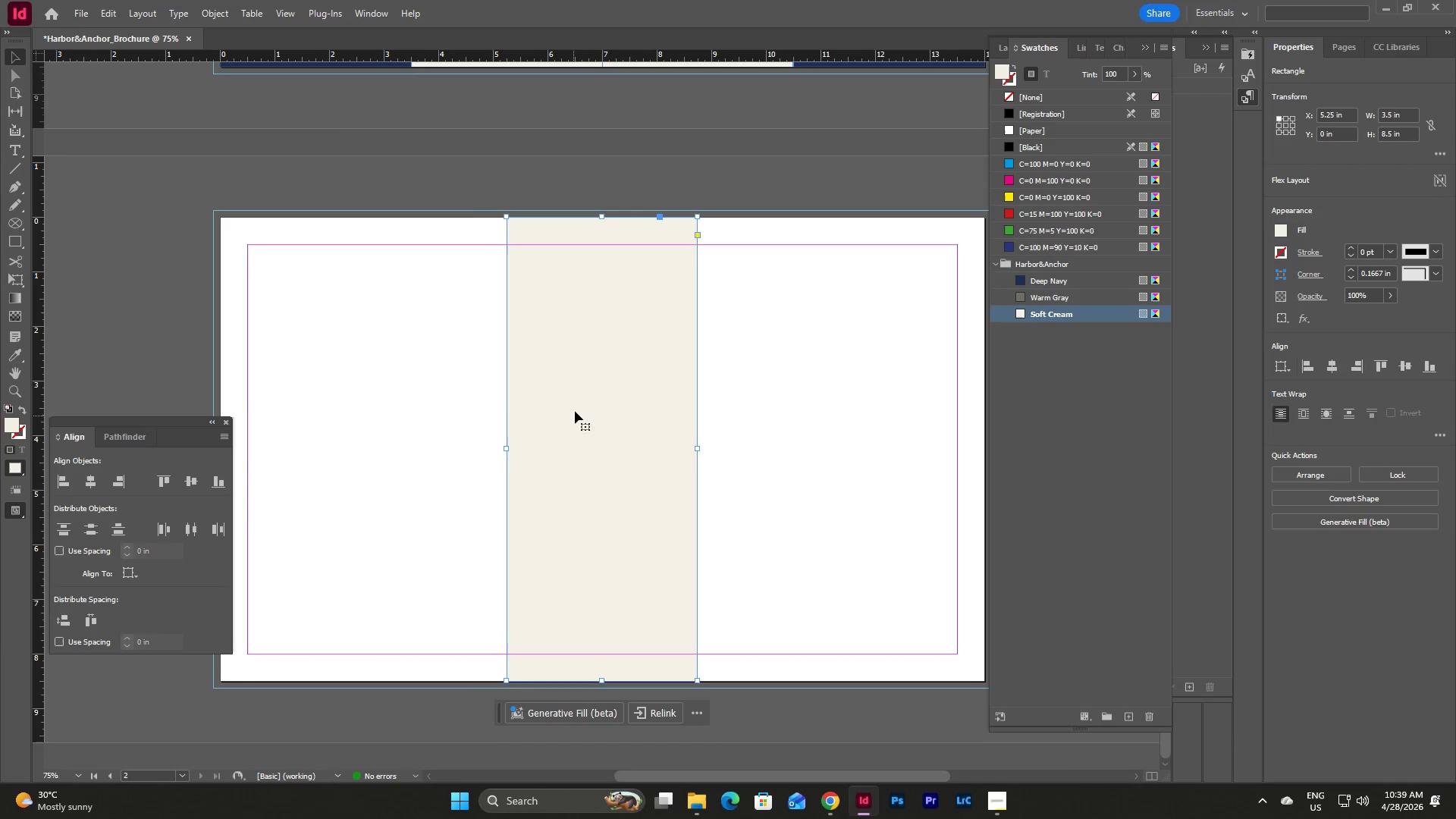 
left_click_drag(start_coordinate=[576, 410], to_coordinate=[290, 411])
 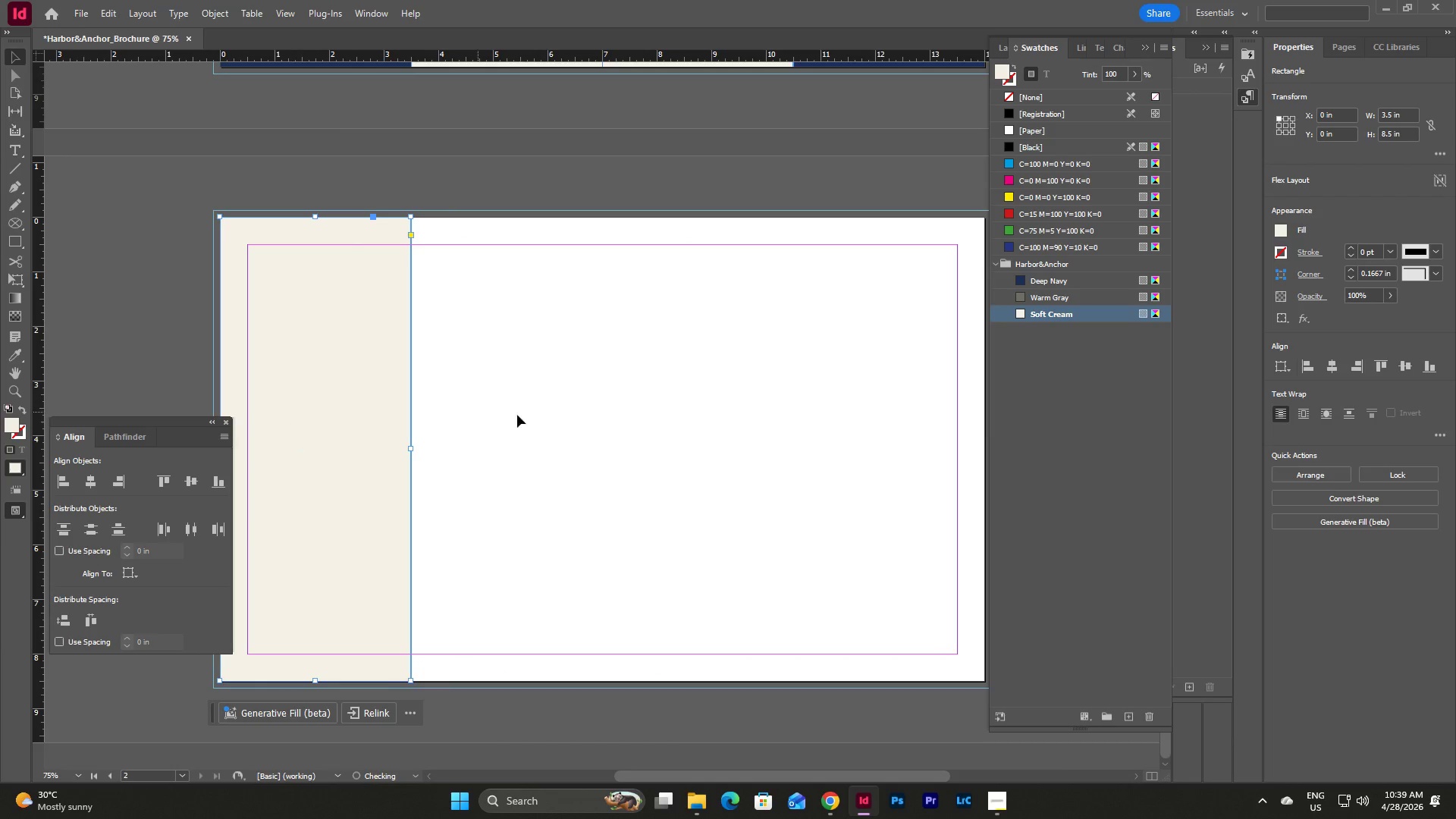 
left_click([550, 415])
 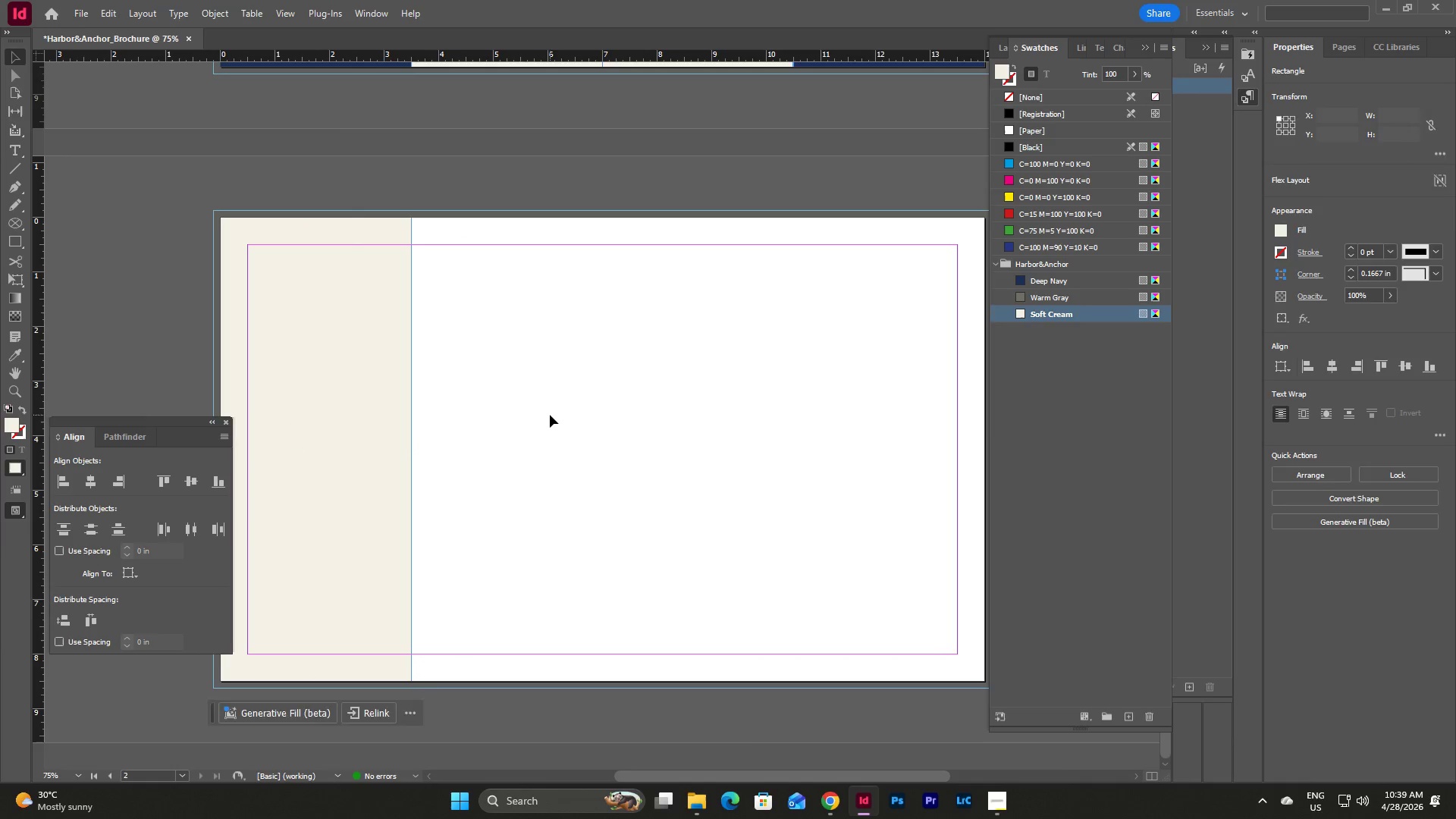 
key(Control+V)
 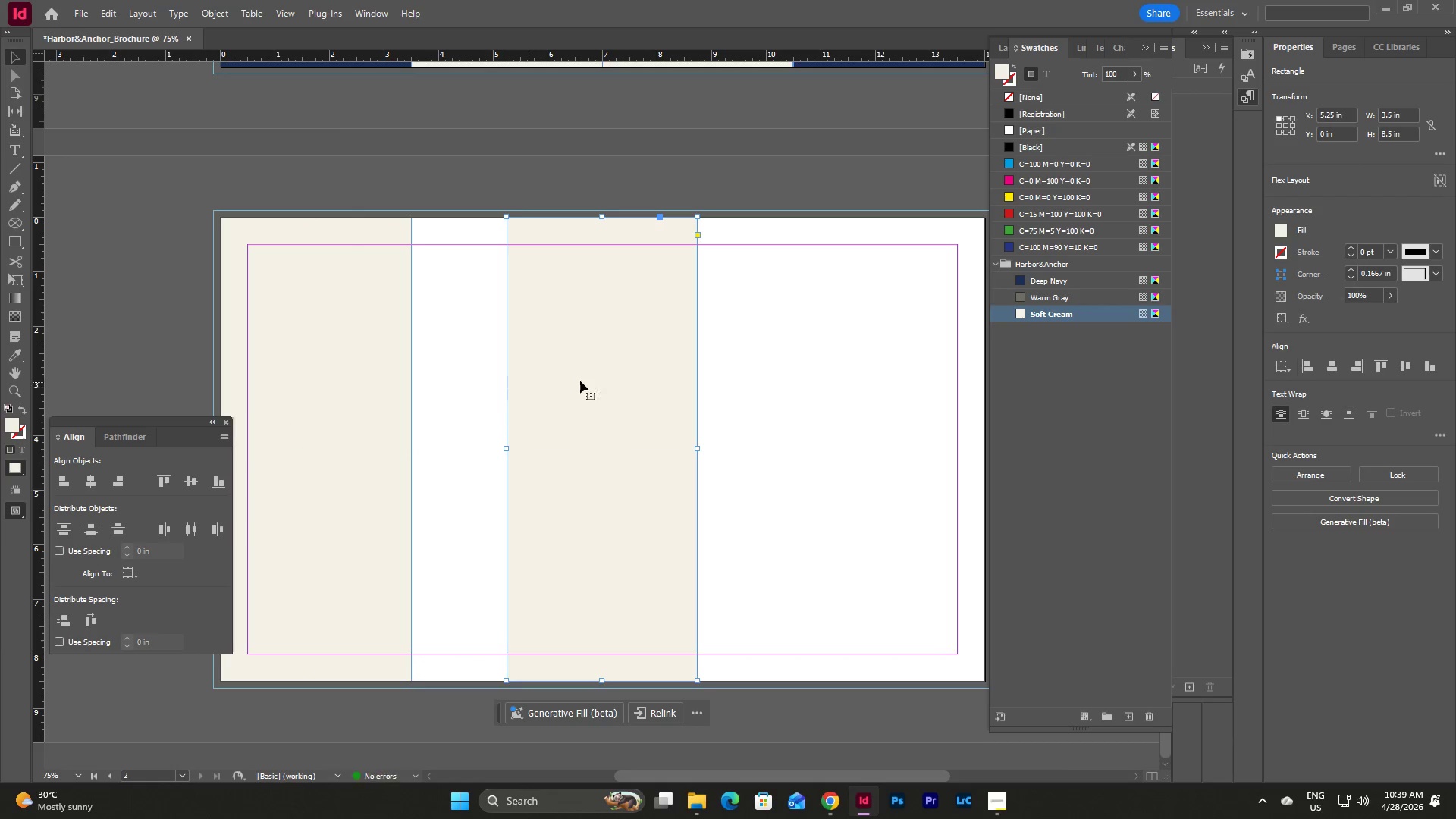 
left_click_drag(start_coordinate=[582, 381], to_coordinate=[487, 381])
 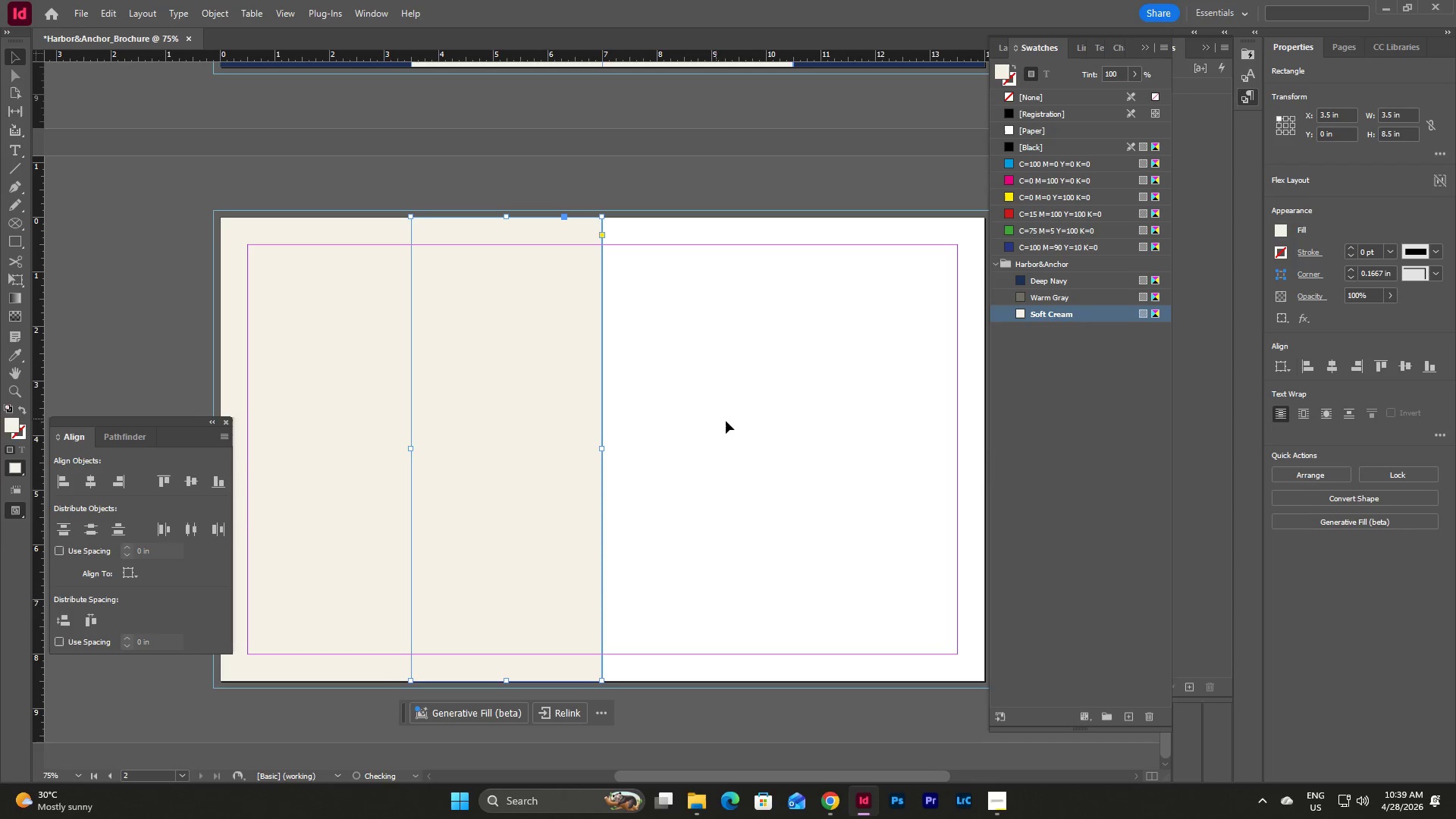 
left_click([726, 421])
 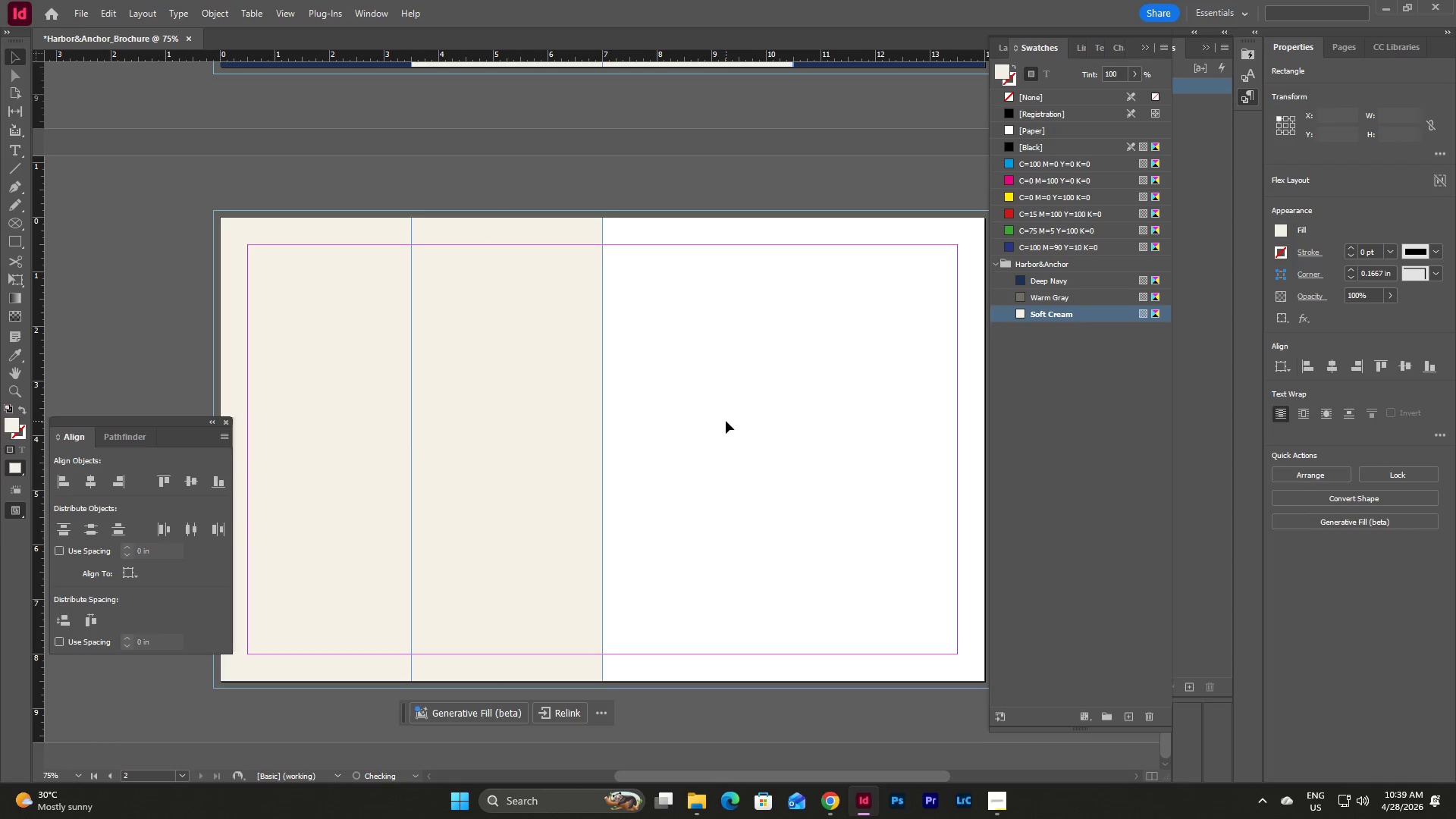 
key(Control+V)
 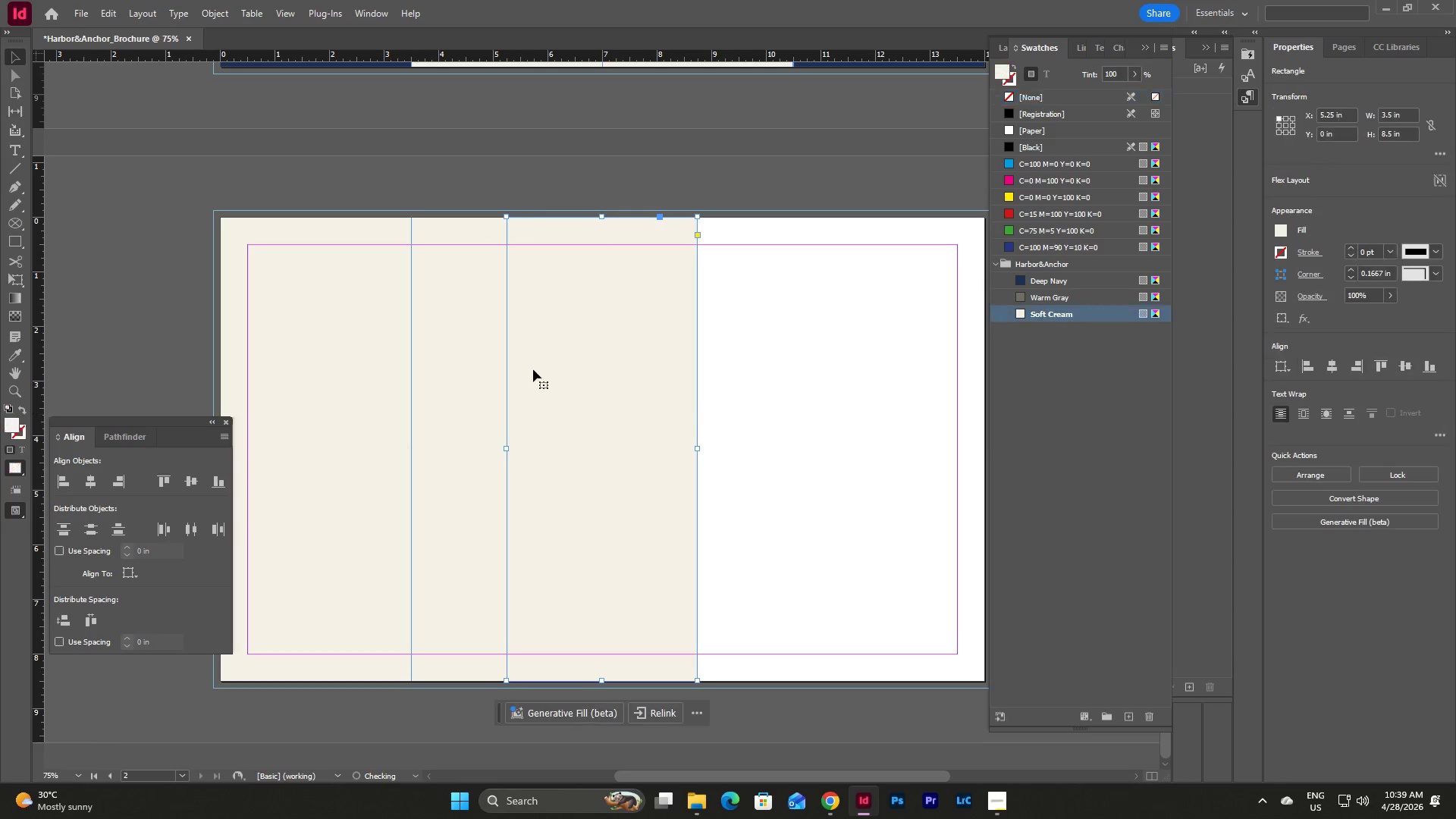 
left_click_drag(start_coordinate=[533, 369], to_coordinate=[701, 381])
 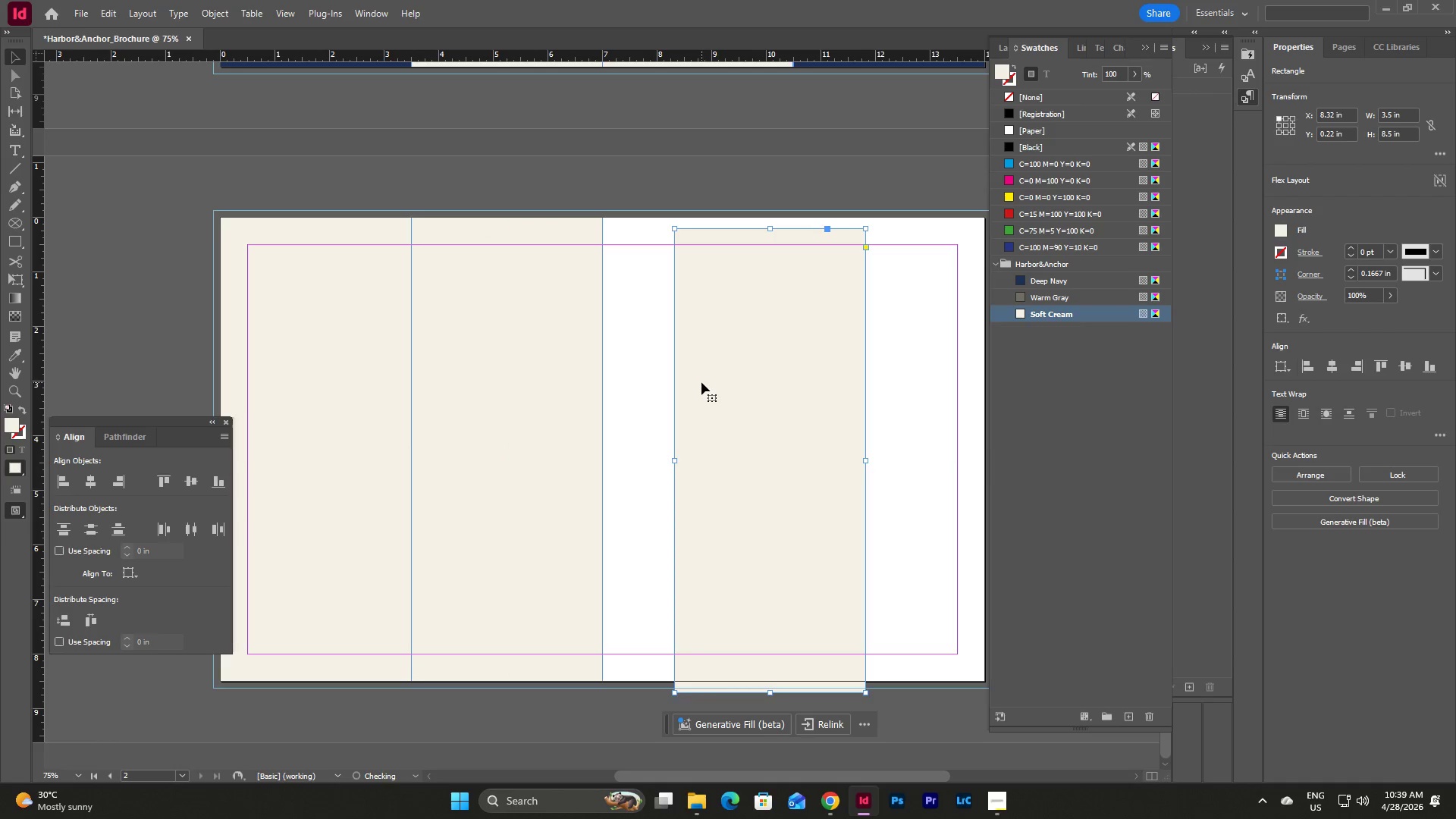 
left_click_drag(start_coordinate=[701, 382], to_coordinate=[630, 372])
 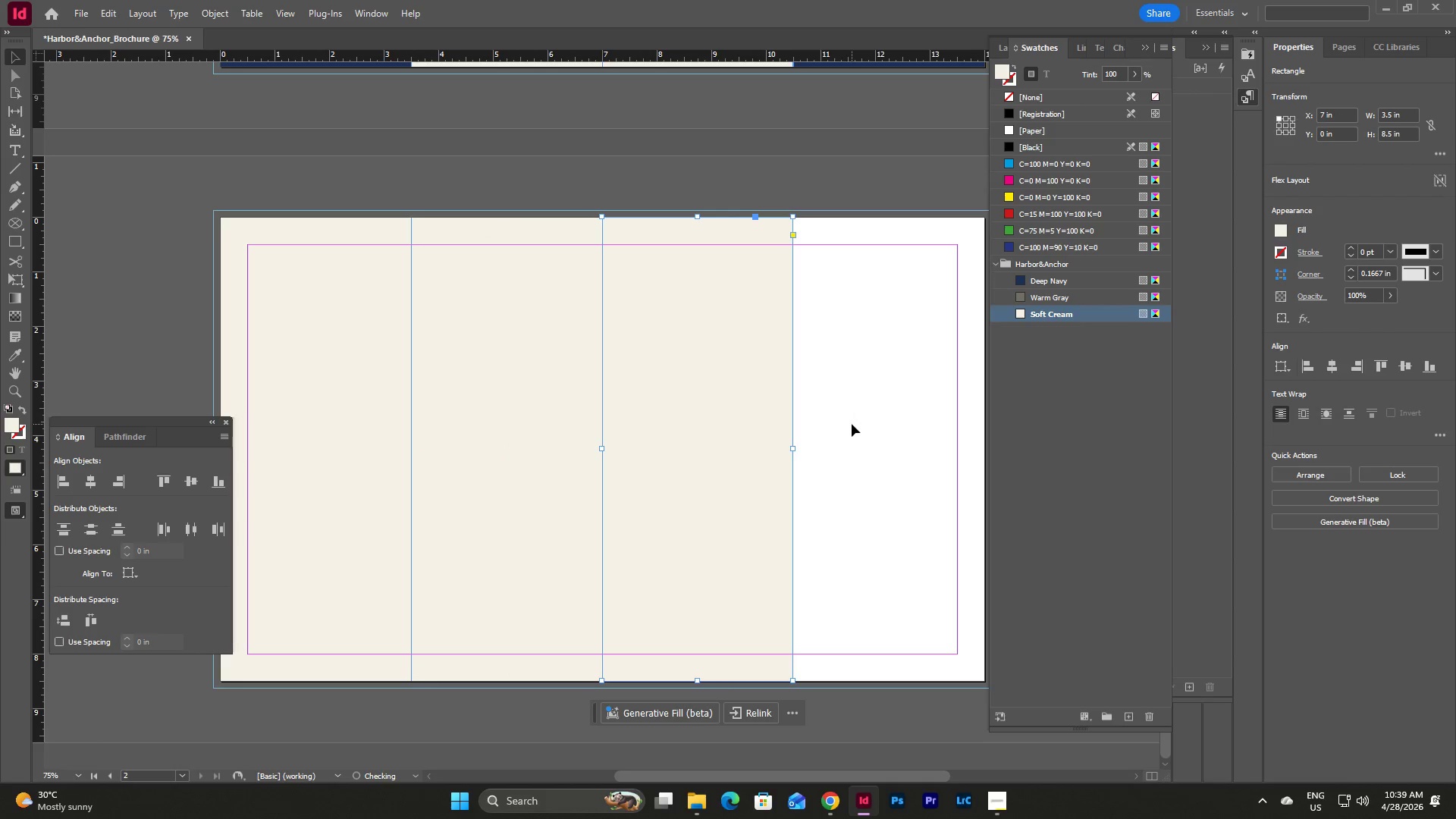 
left_click([852, 424])
 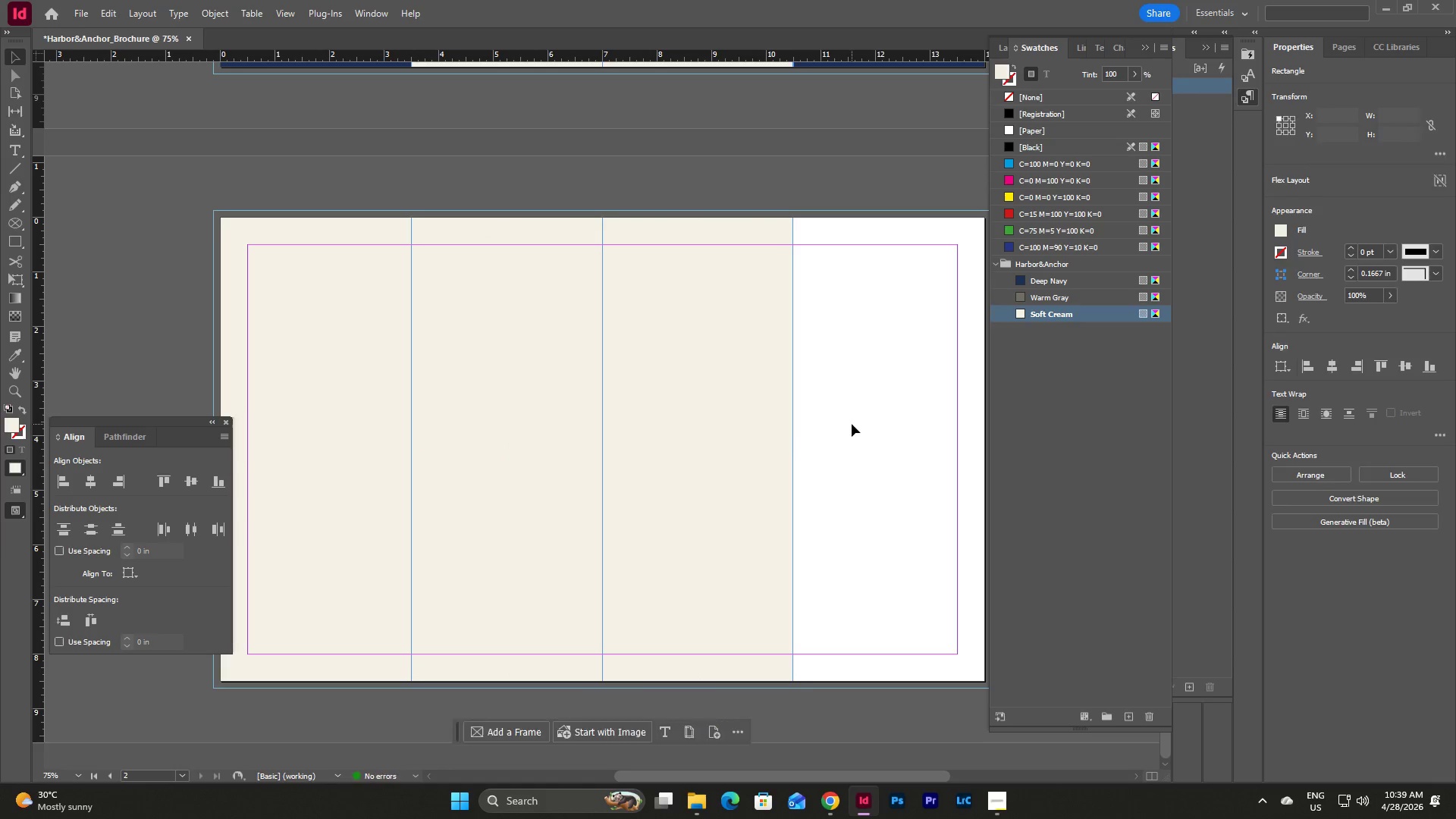 
key(Control+V)
 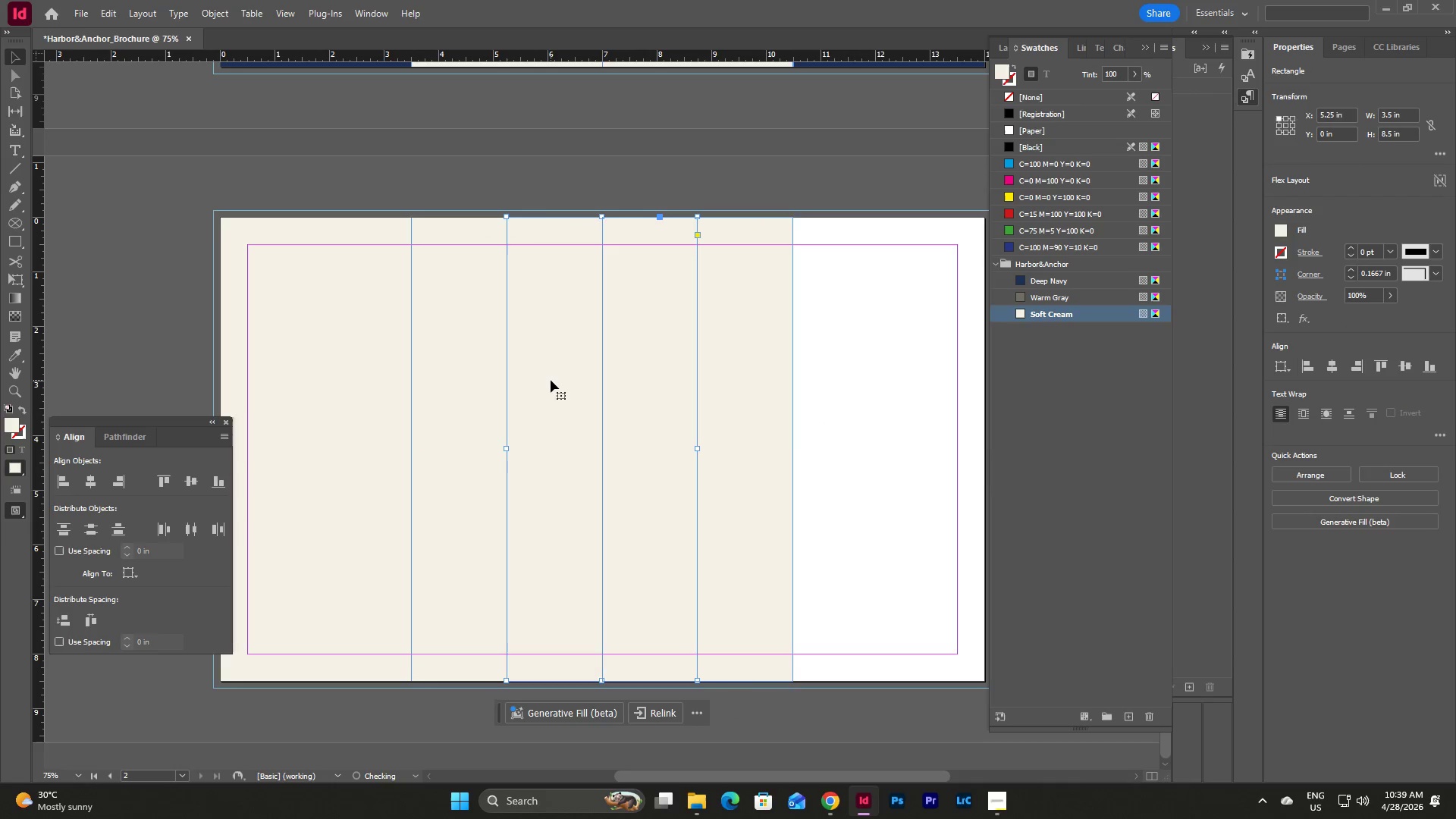 
left_click_drag(start_coordinate=[551, 380], to_coordinate=[784, 431])
 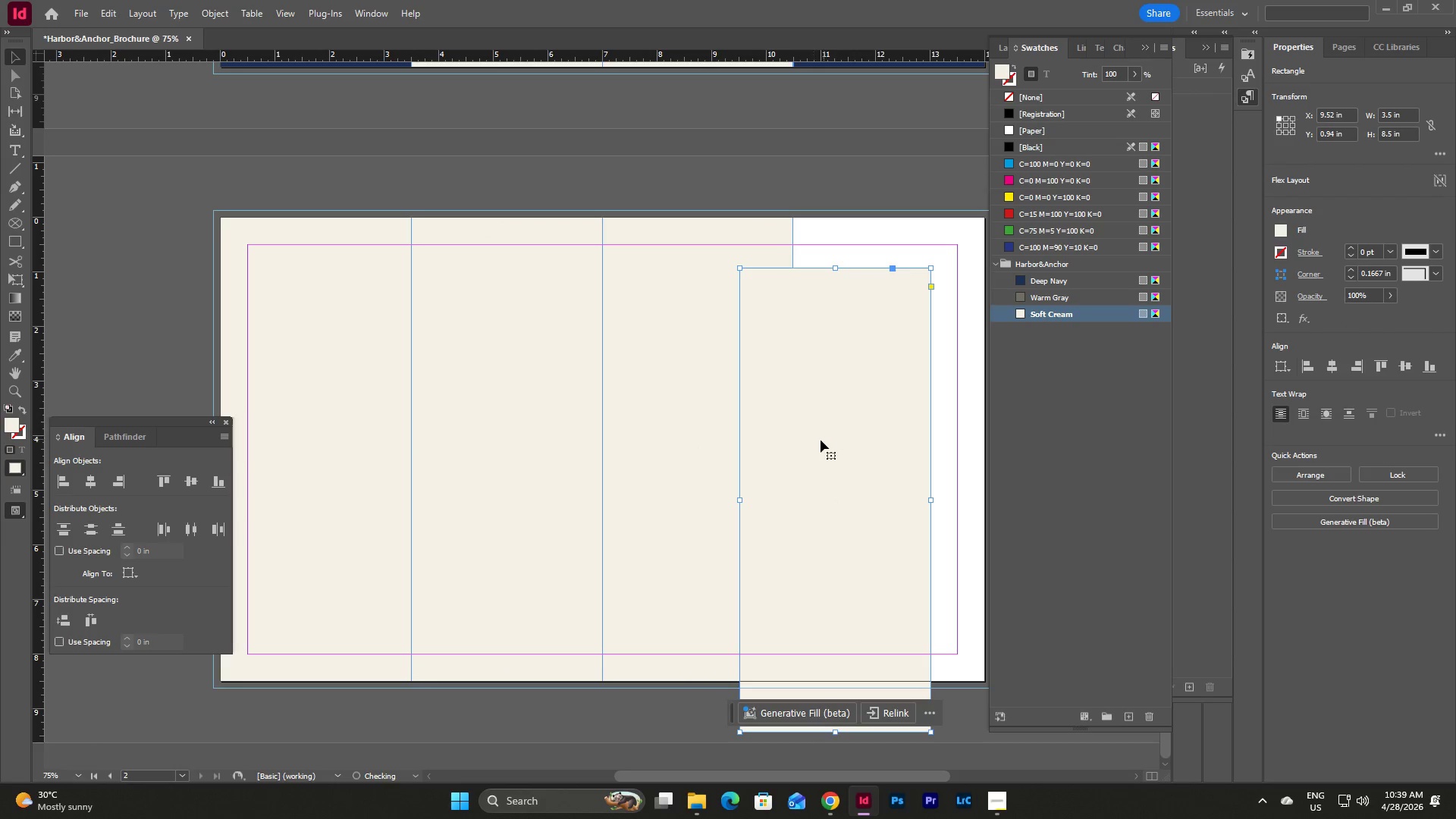 
left_click_drag(start_coordinate=[819, 440], to_coordinate=[875, 390])
 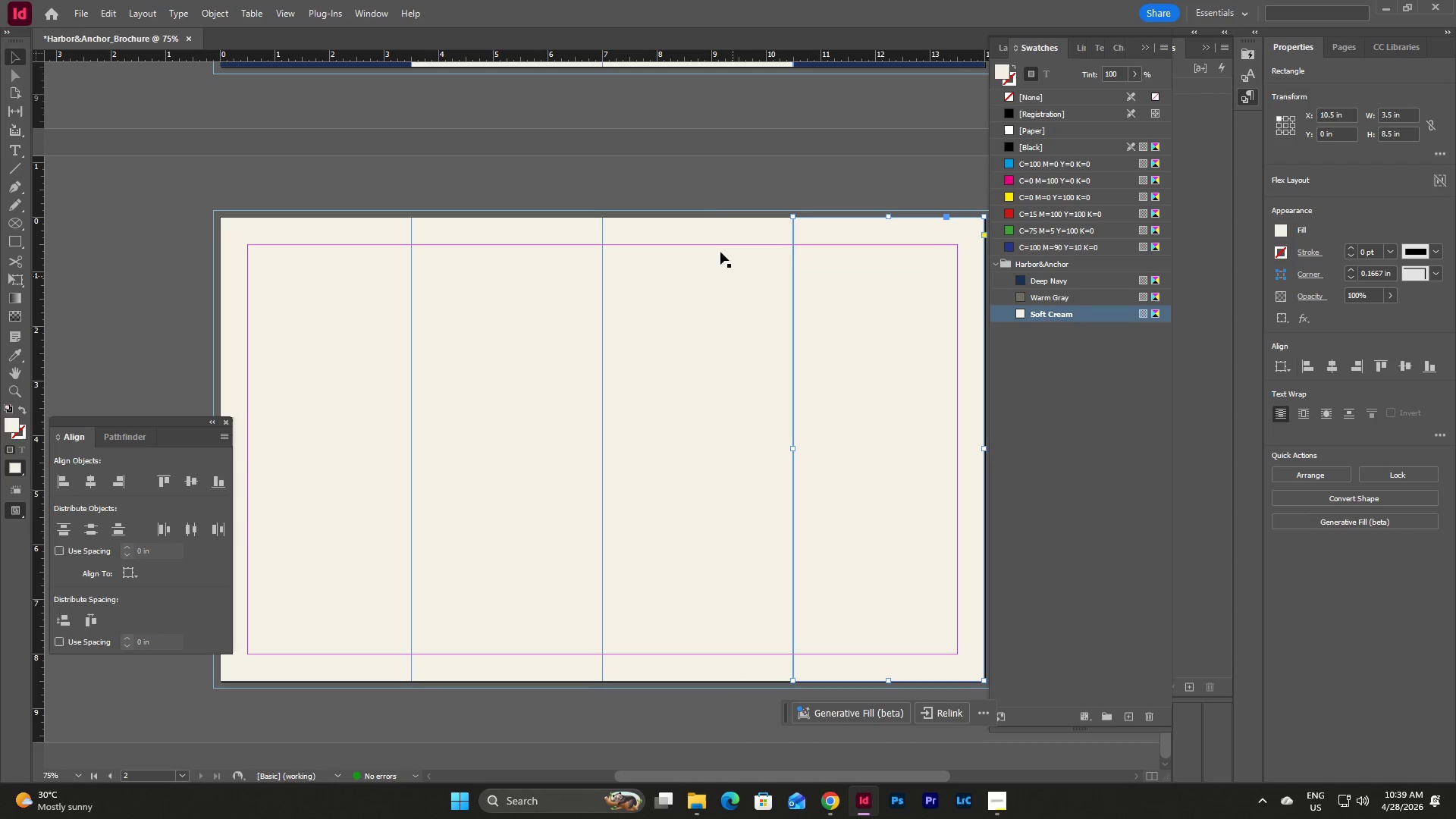 
left_click([710, 190])
 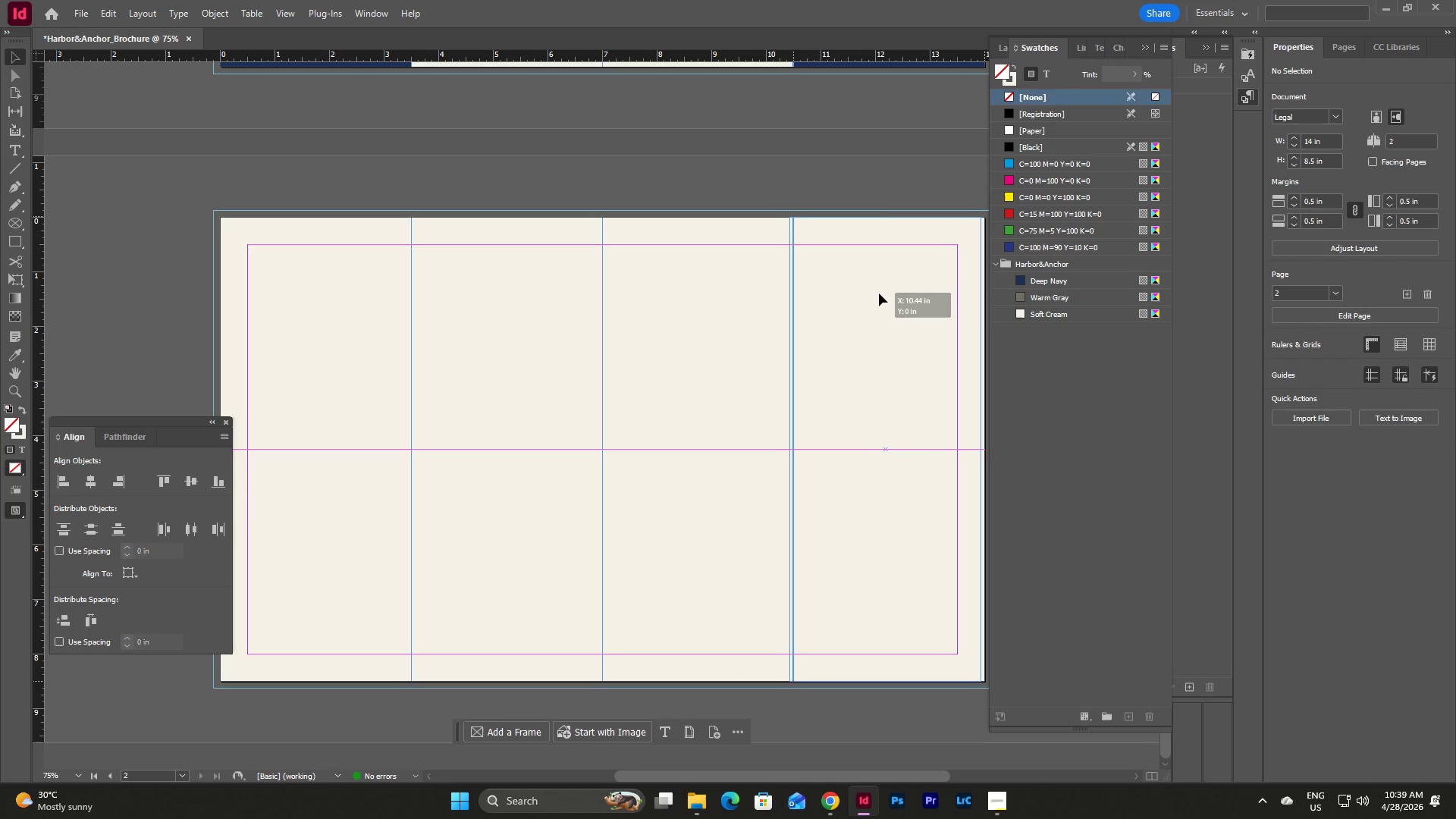 
left_click_drag(start_coordinate=[875, 294], to_coordinate=[811, 335])
 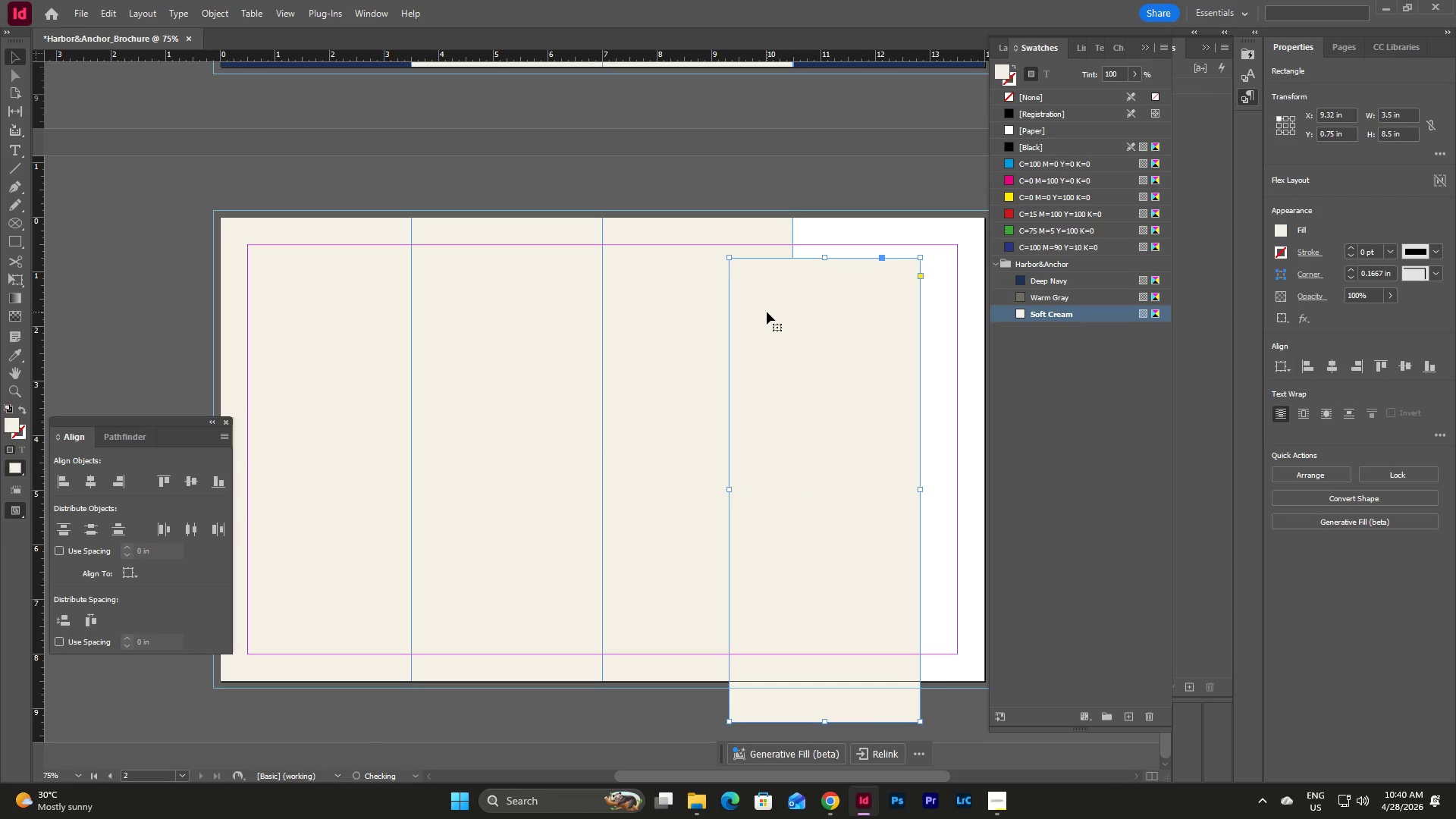 
left_click_drag(start_coordinate=[767, 312], to_coordinate=[833, 273])
 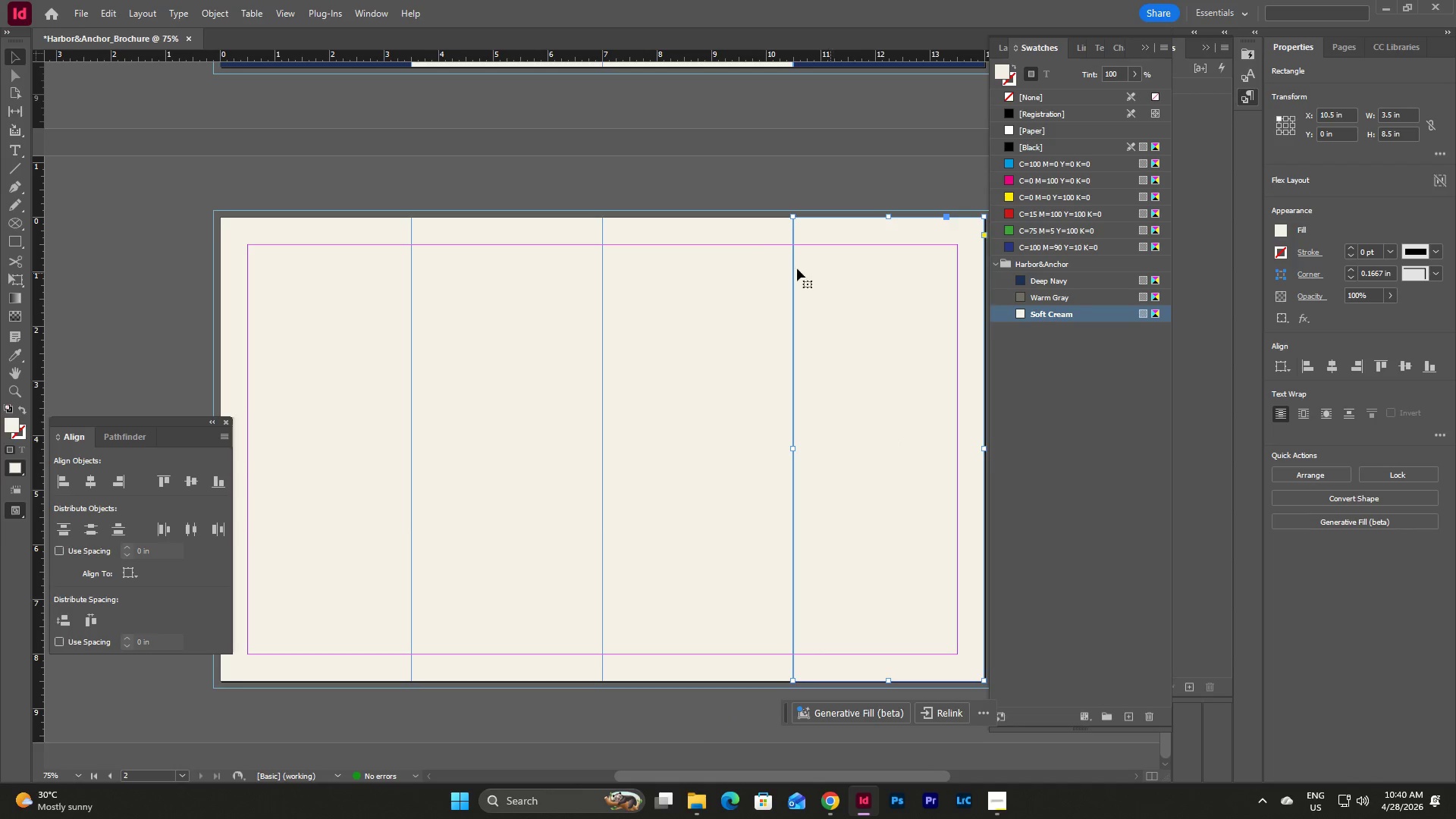 
left_click([742, 185])
 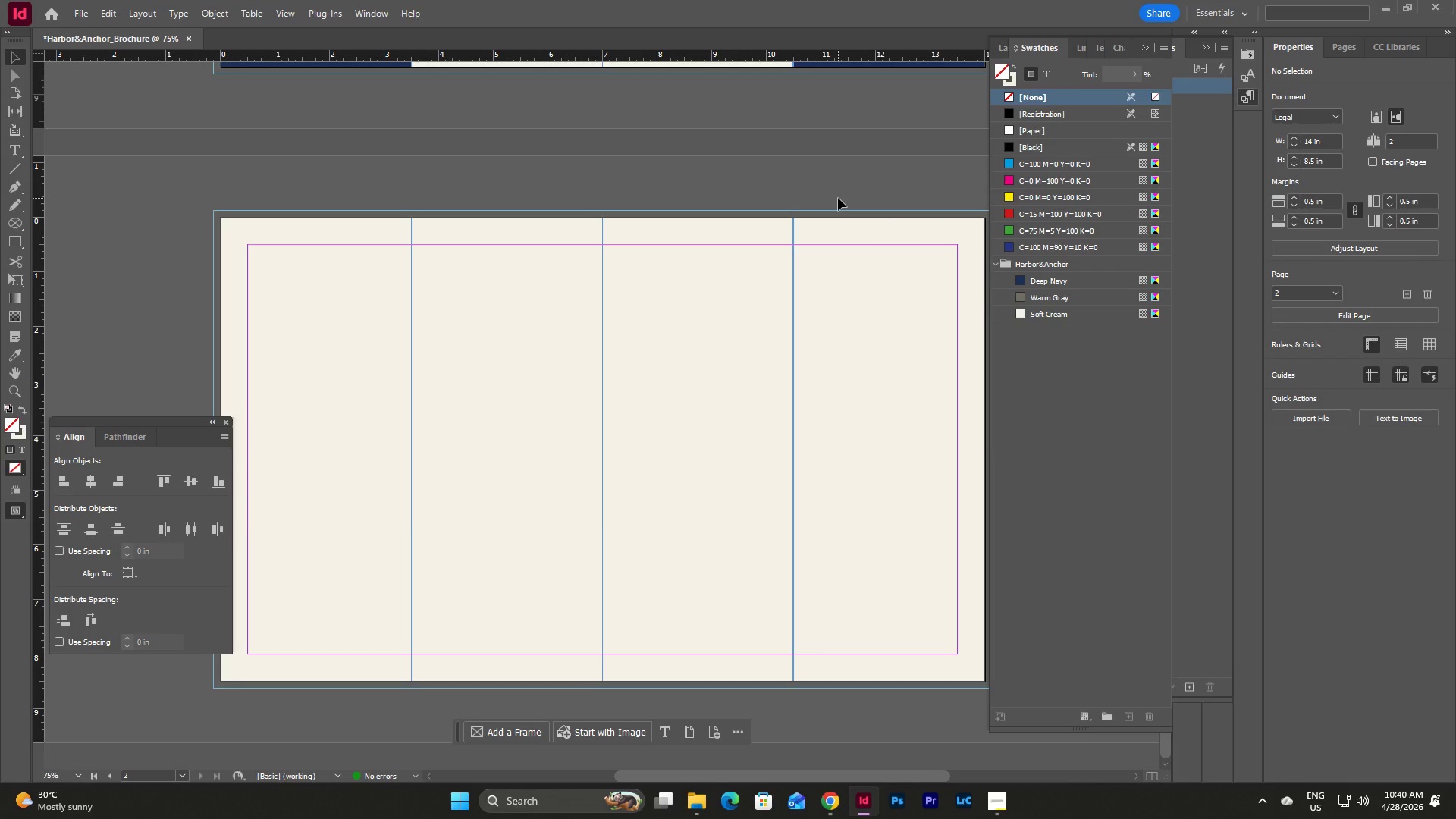 
key(W)
 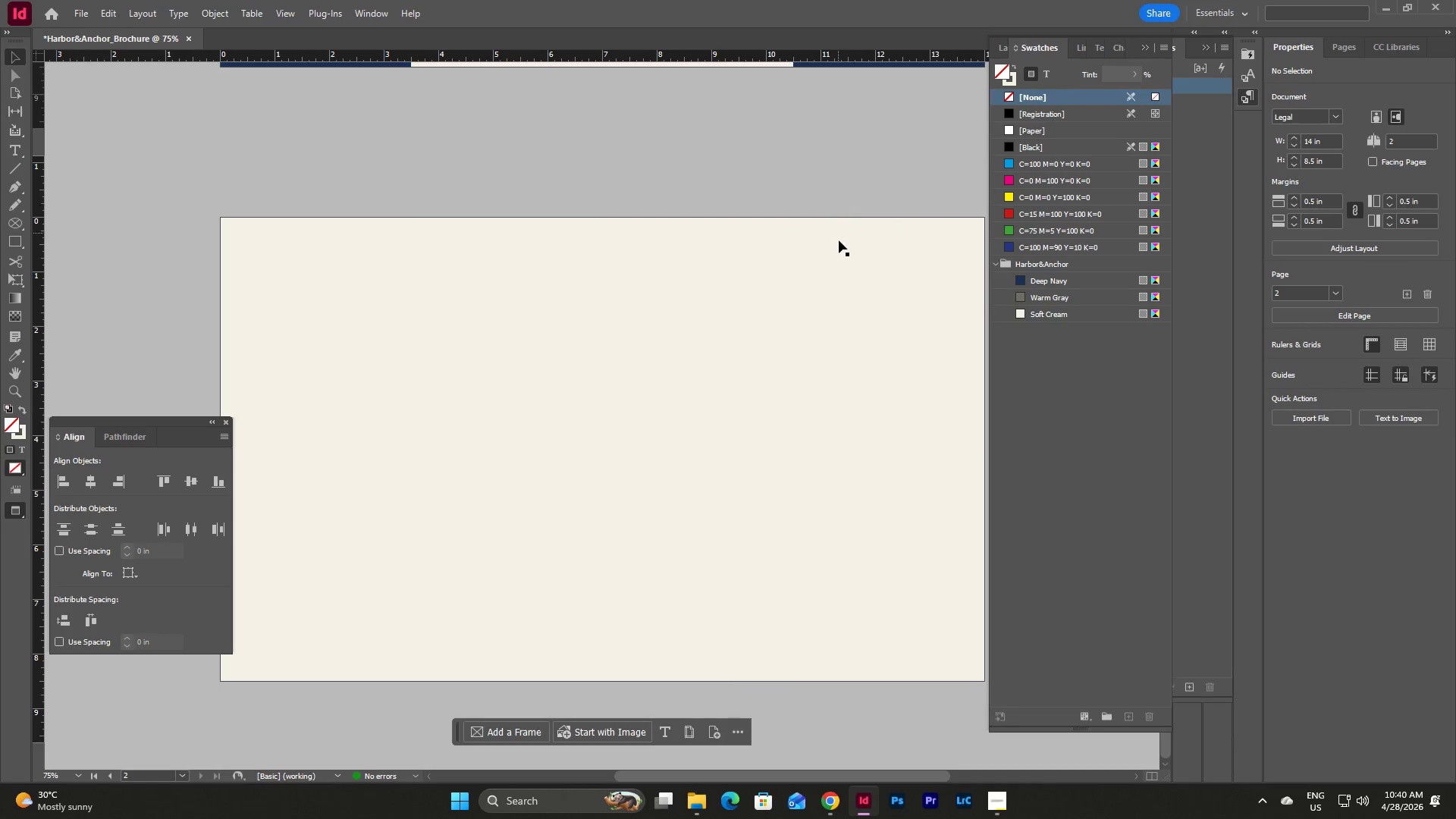 
key(W)
 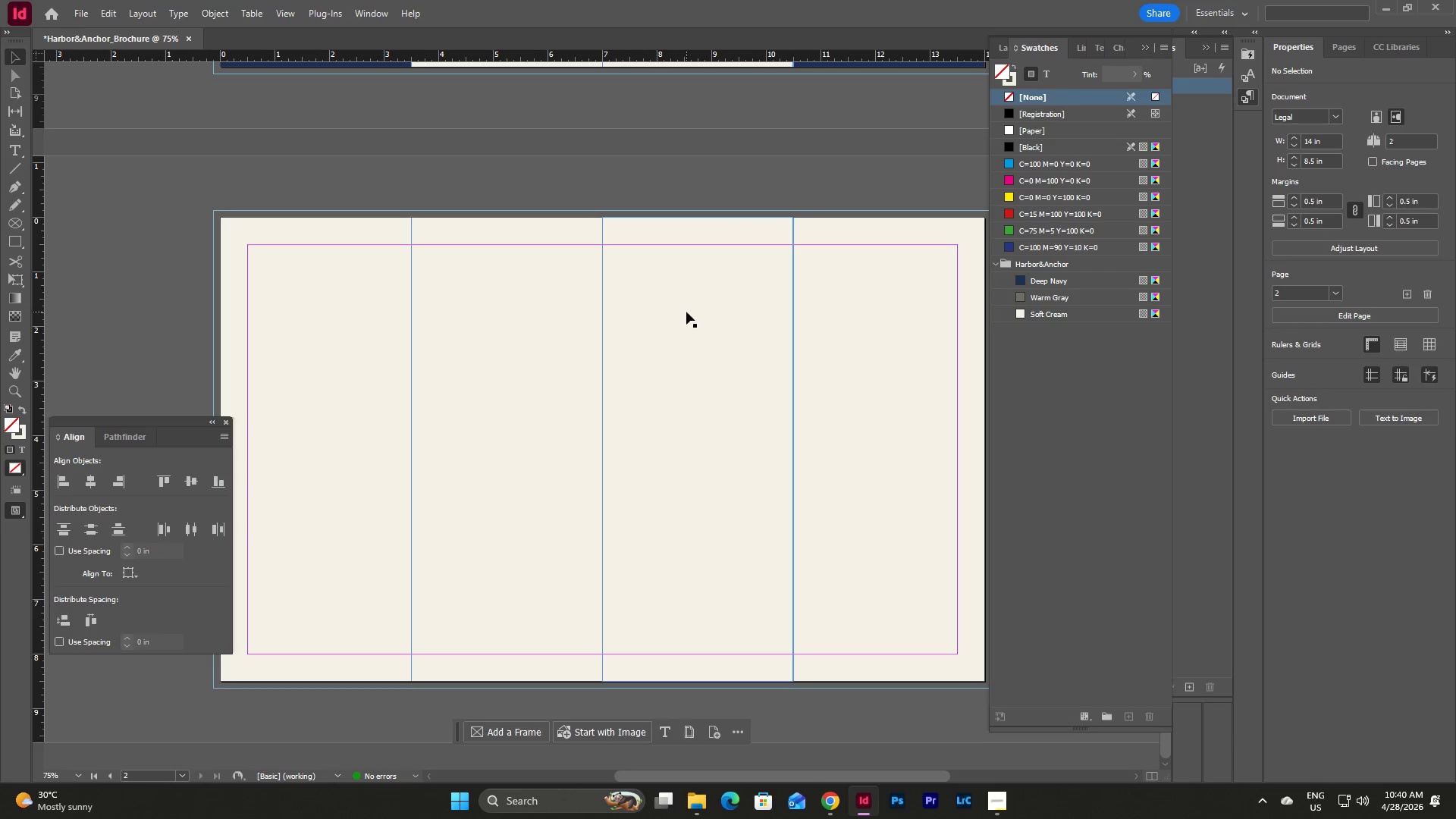 
left_click([686, 312])
 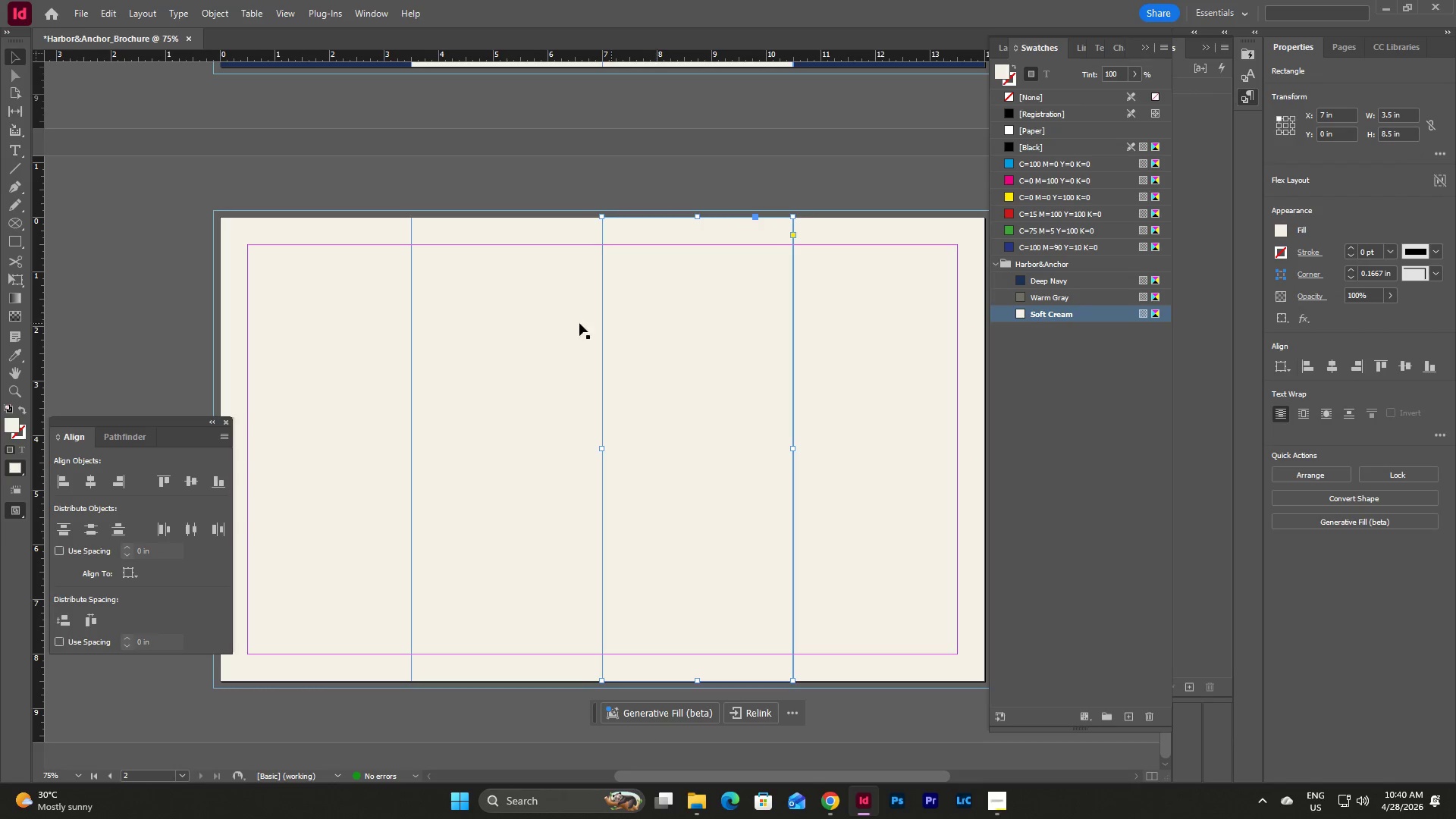 
left_click([570, 323])
 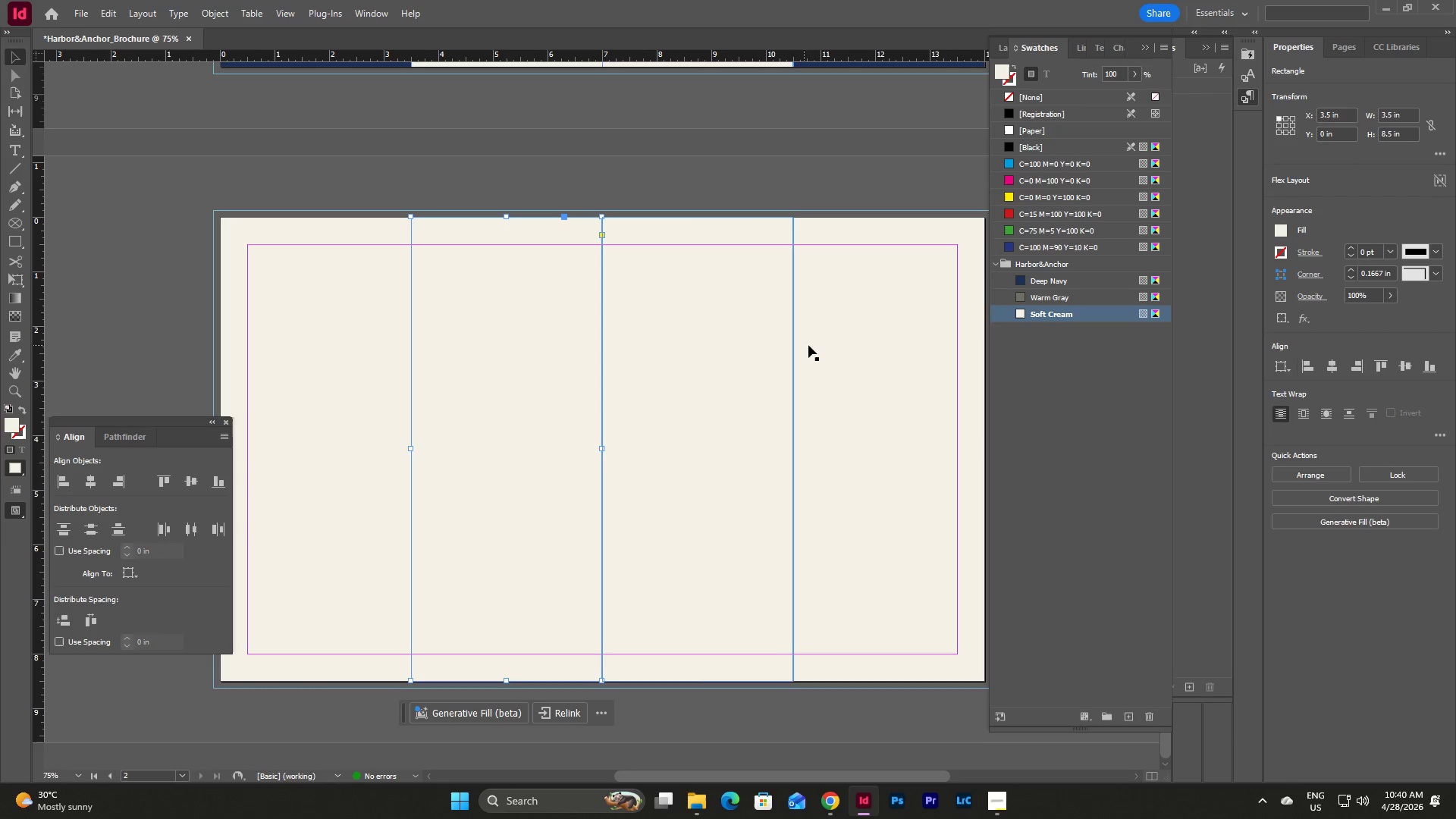 
left_click([820, 344])
 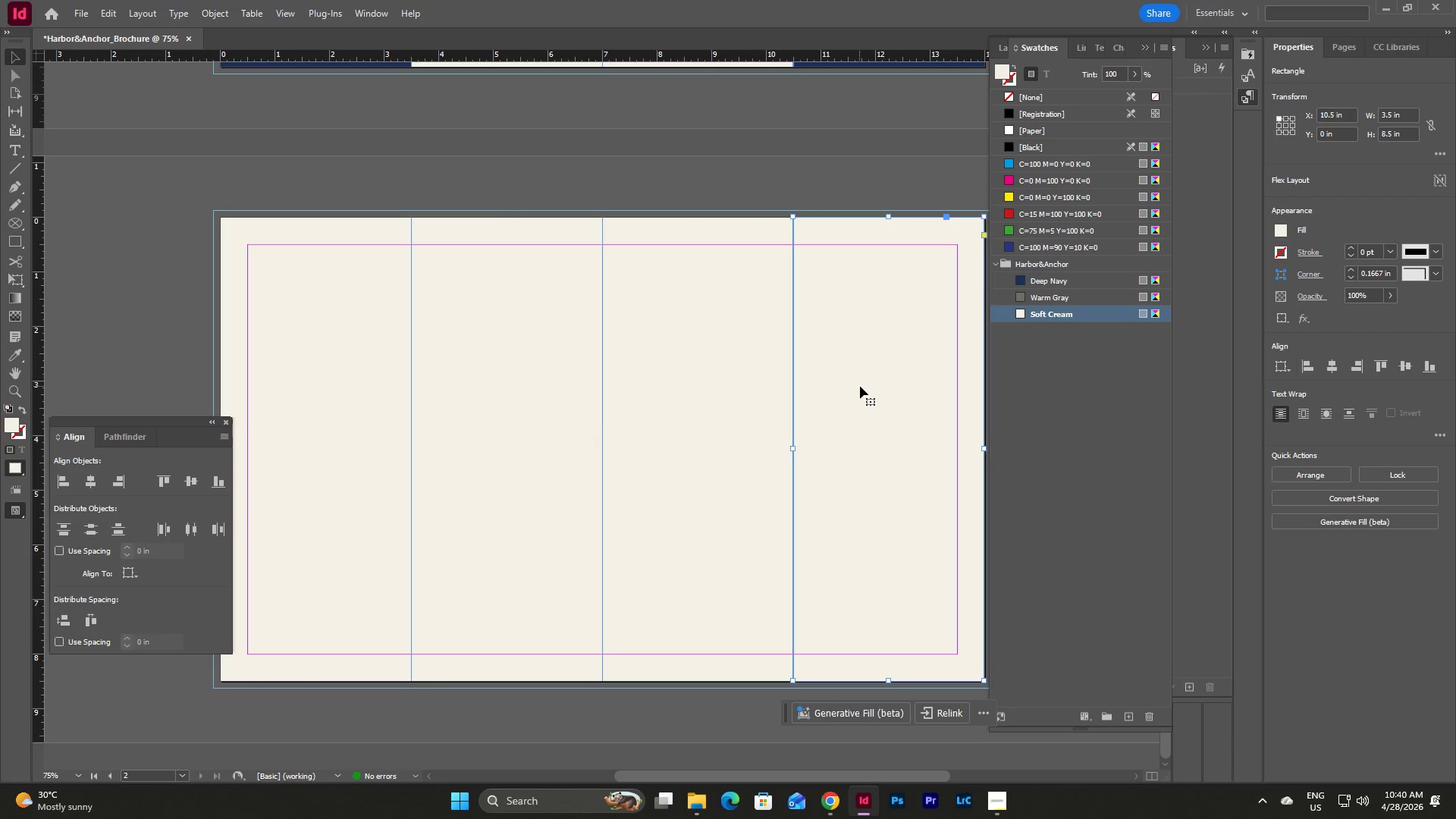 
left_click_drag(start_coordinate=[873, 390], to_coordinate=[858, 390])
 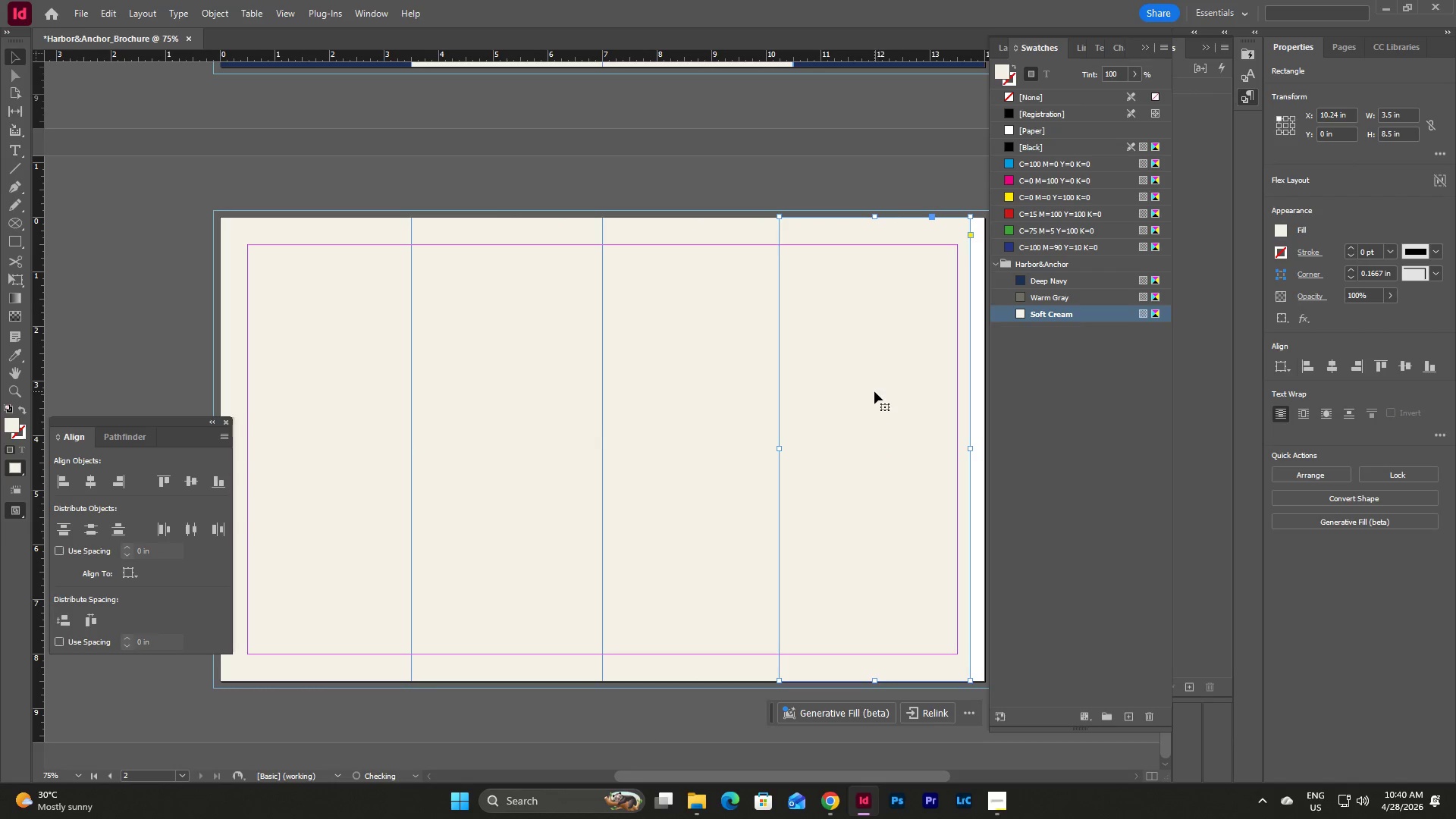 
left_click_drag(start_coordinate=[874, 391], to_coordinate=[888, 391])
 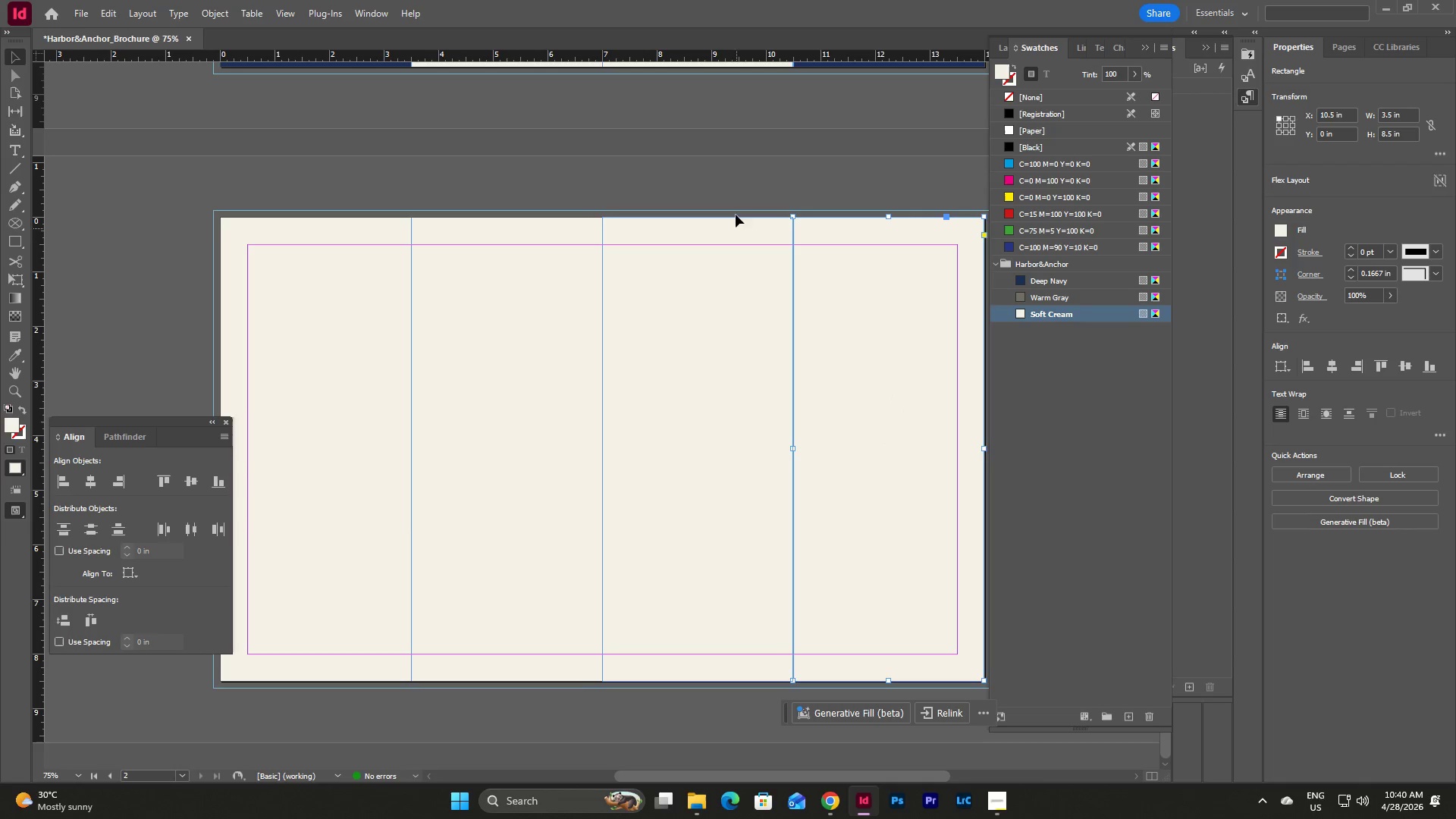 
left_click([718, 176])
 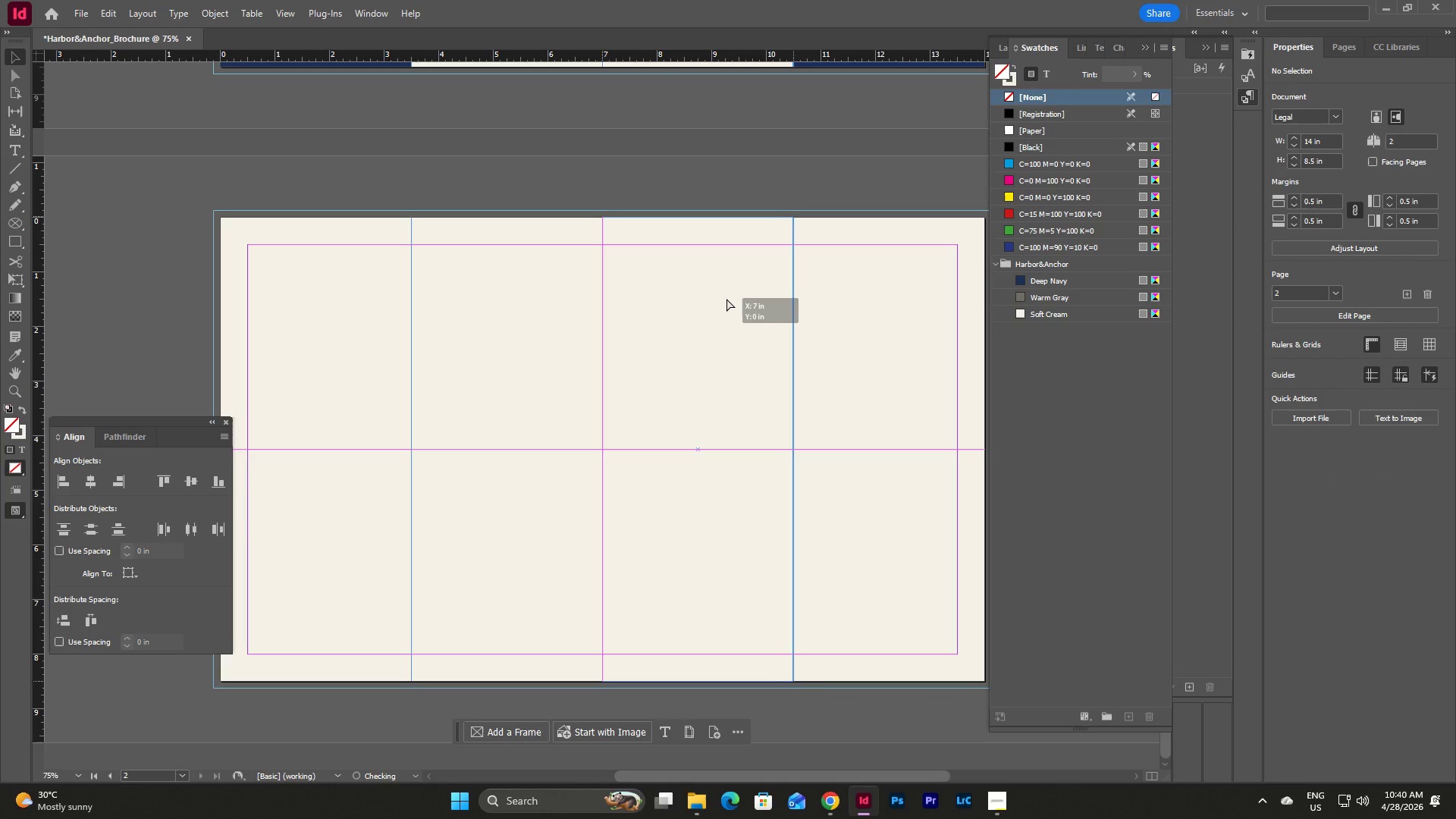 
left_click([726, 299])
 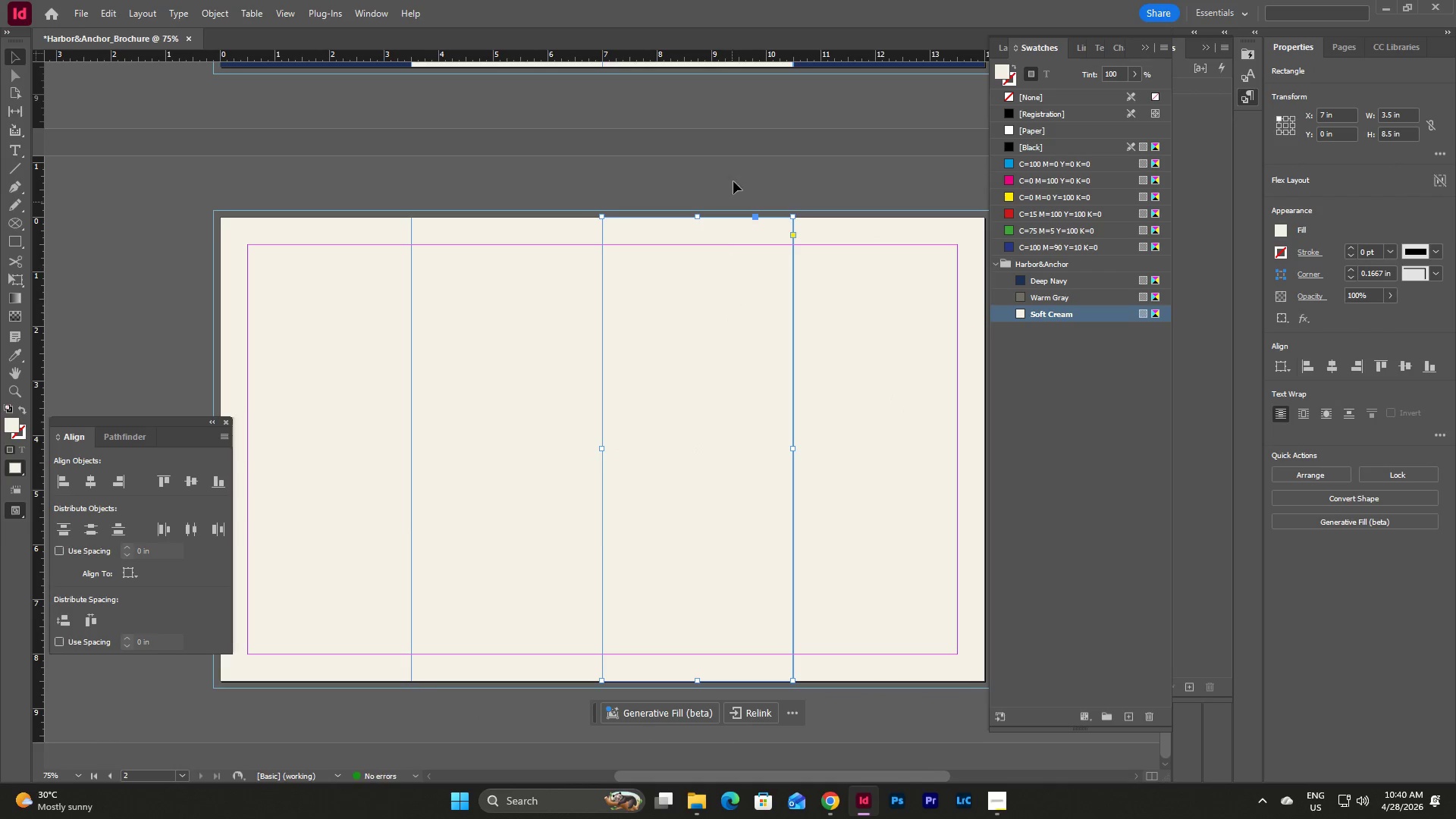 
left_click([735, 168])
 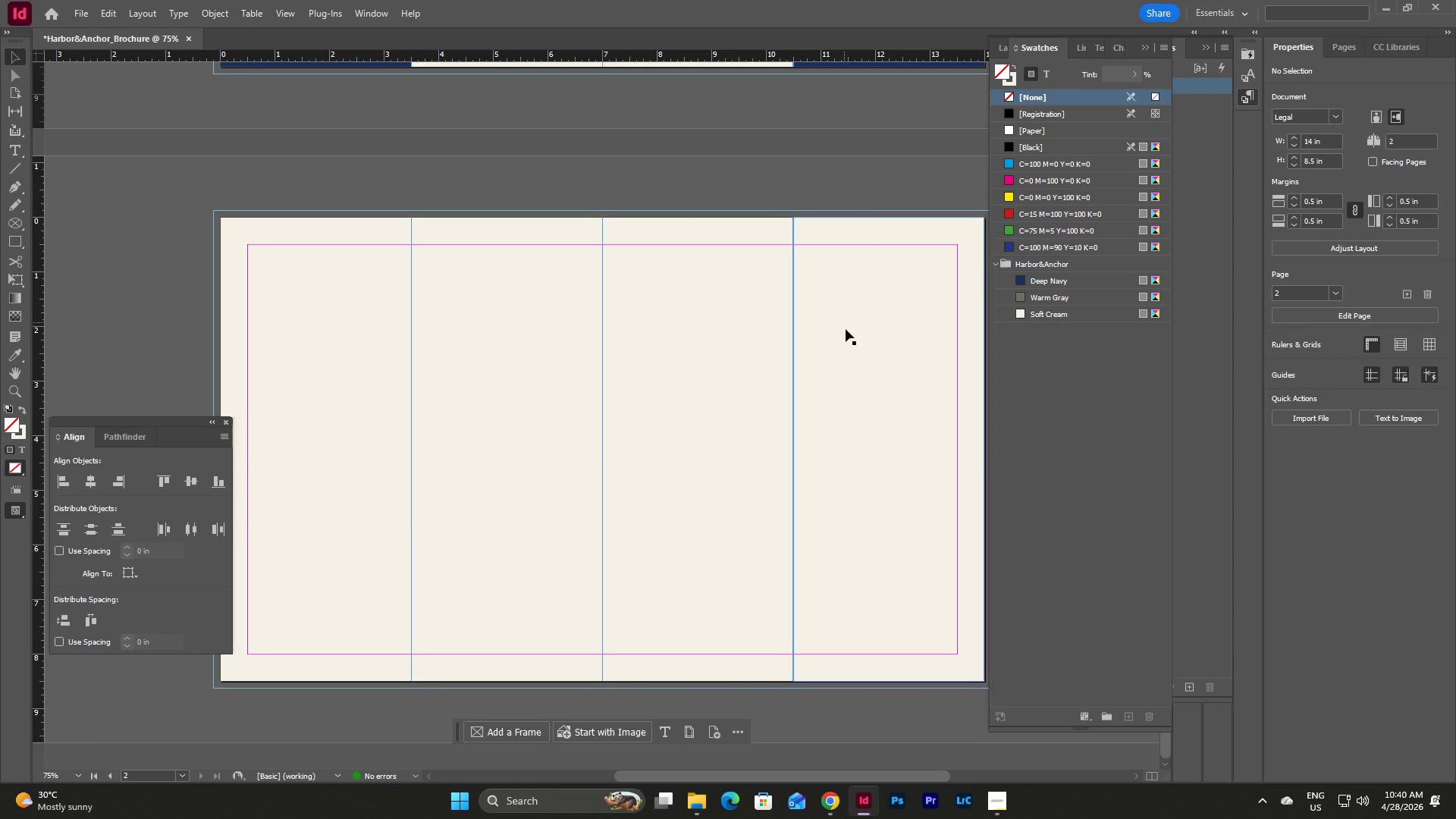 
scroll: coordinate [850, 344], scroll_direction: up, amount: 22.0
 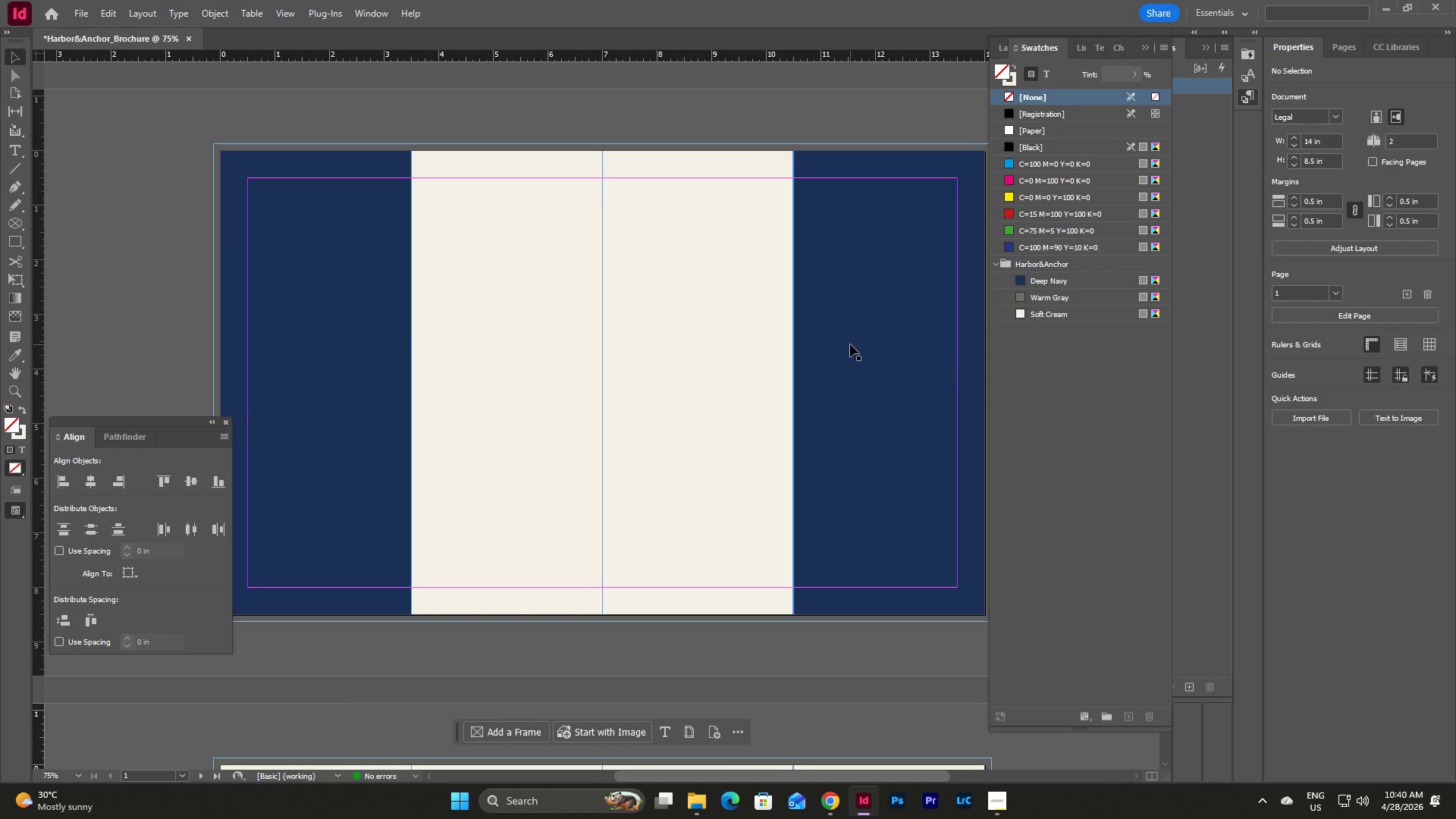 
wait(8.55)
 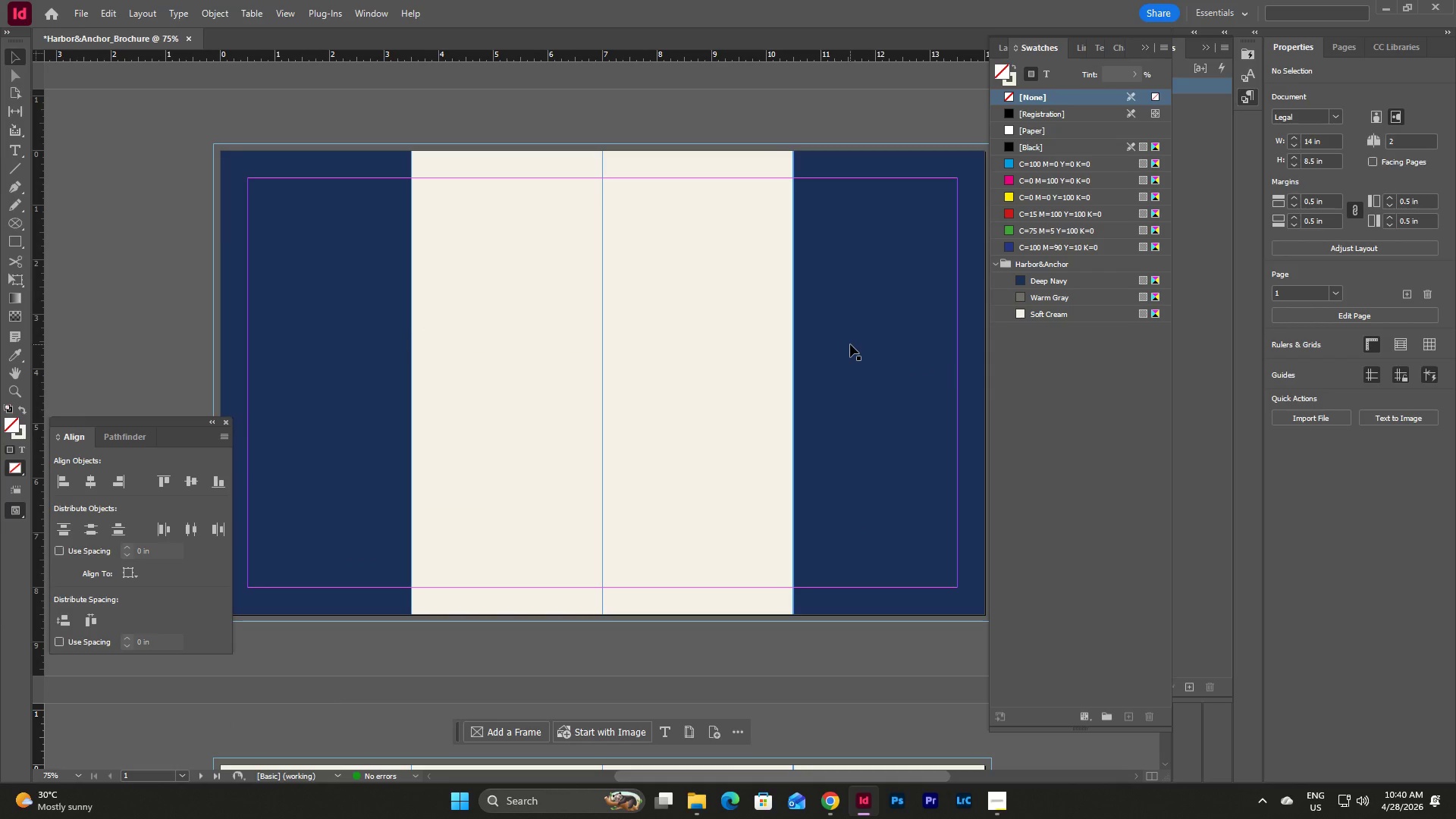 
double_click([81, 774])
 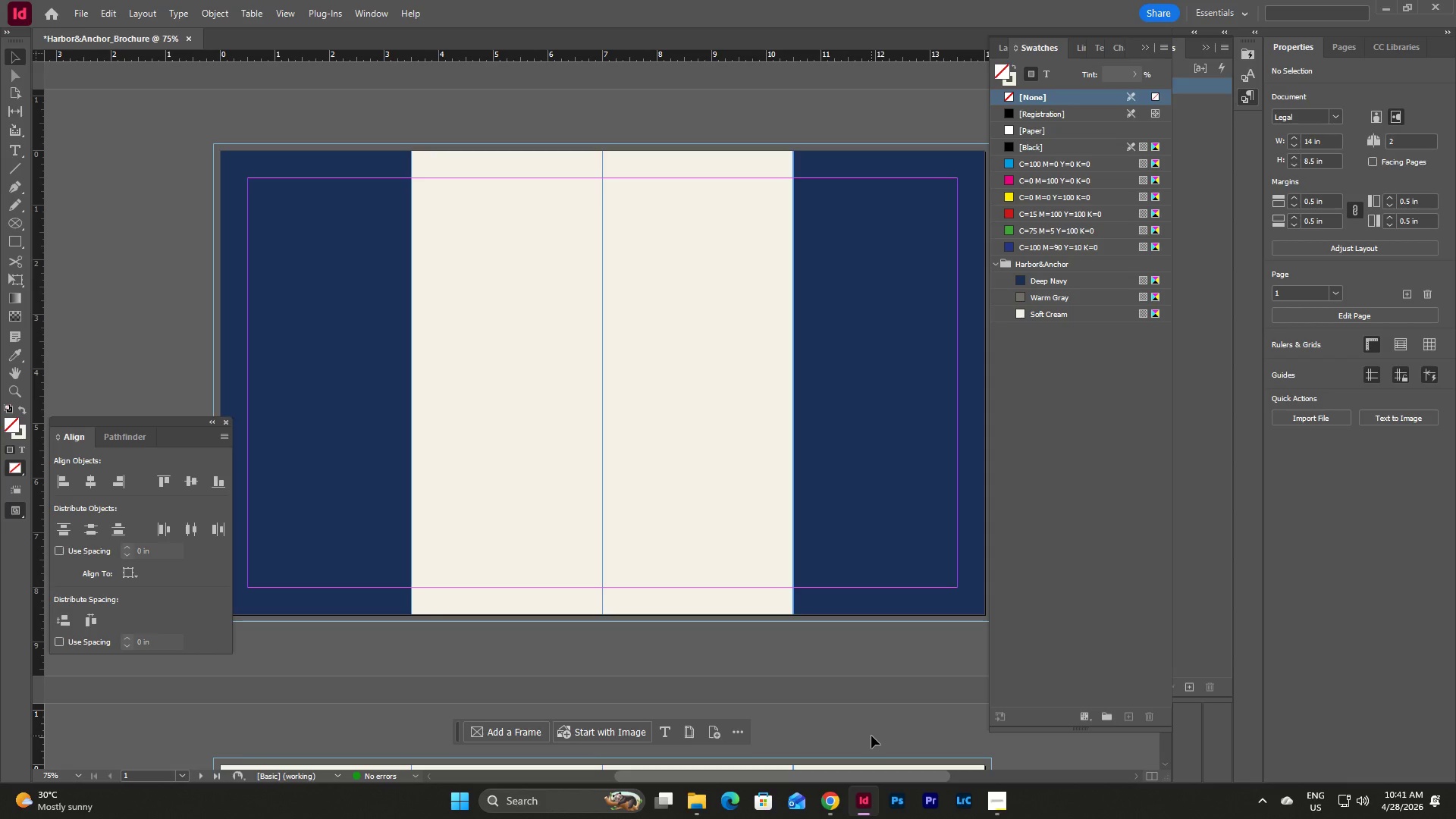 
wait(42.0)
 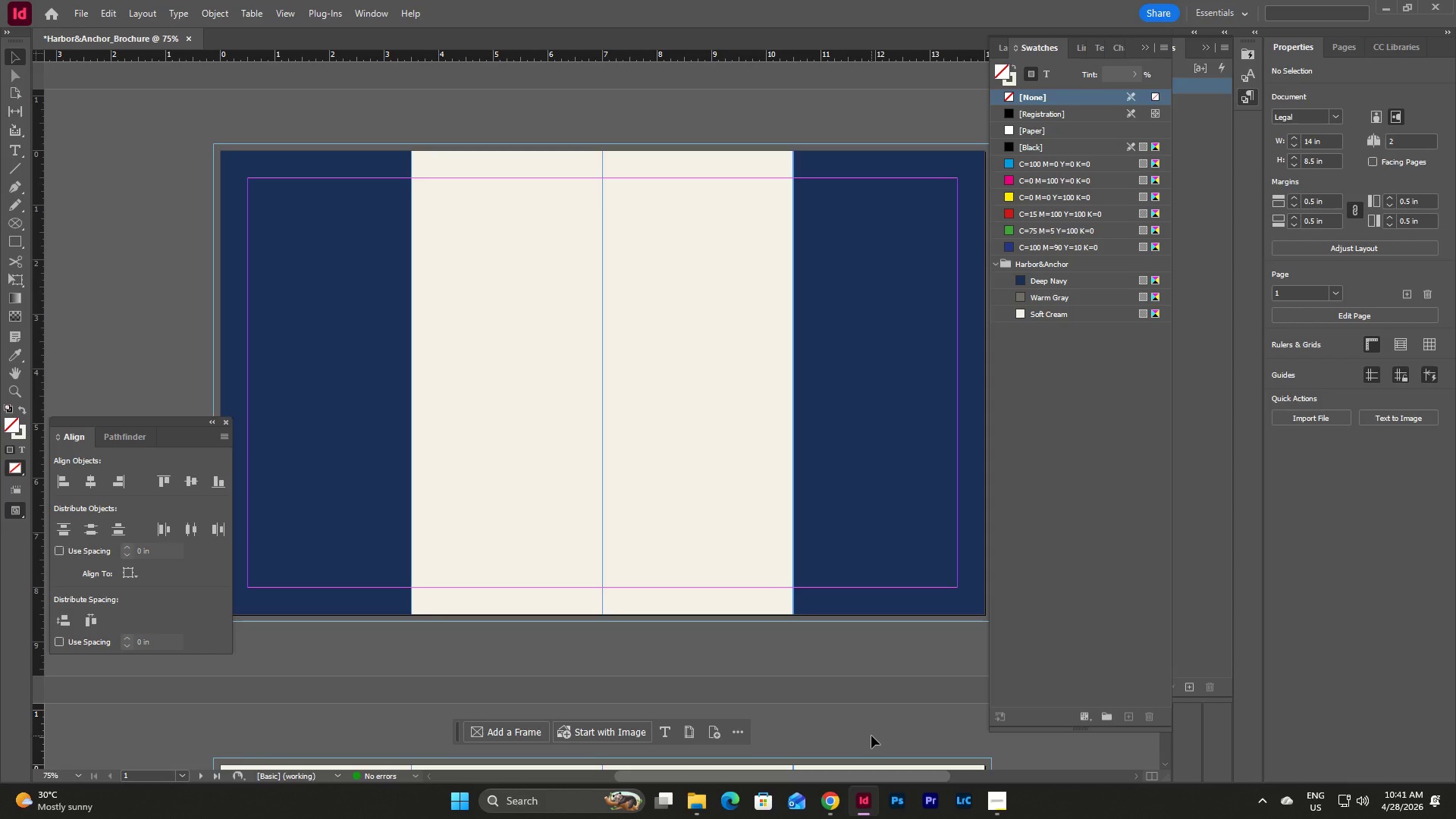 
left_click([80, 783])
 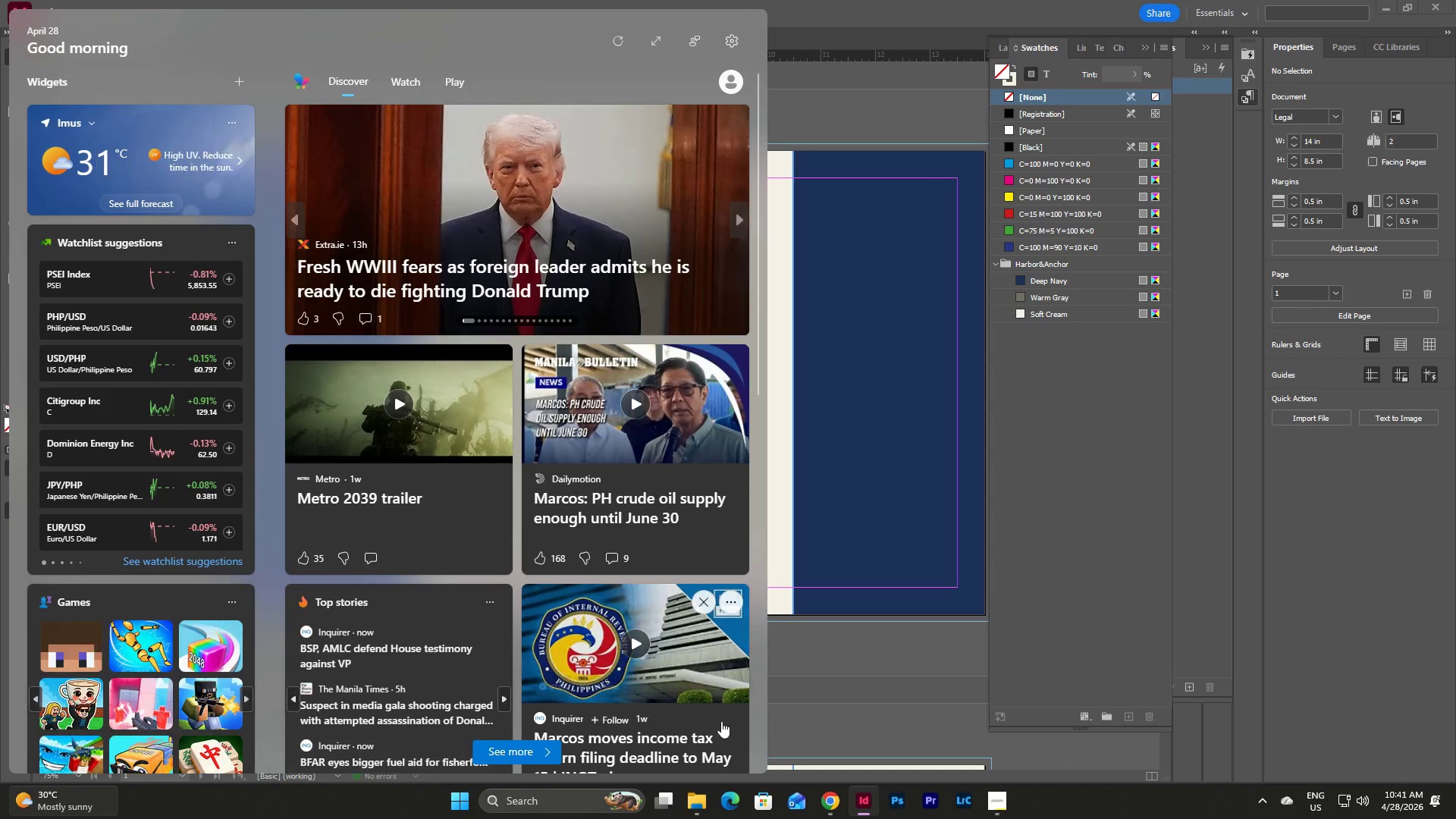 
left_click([870, 728])
 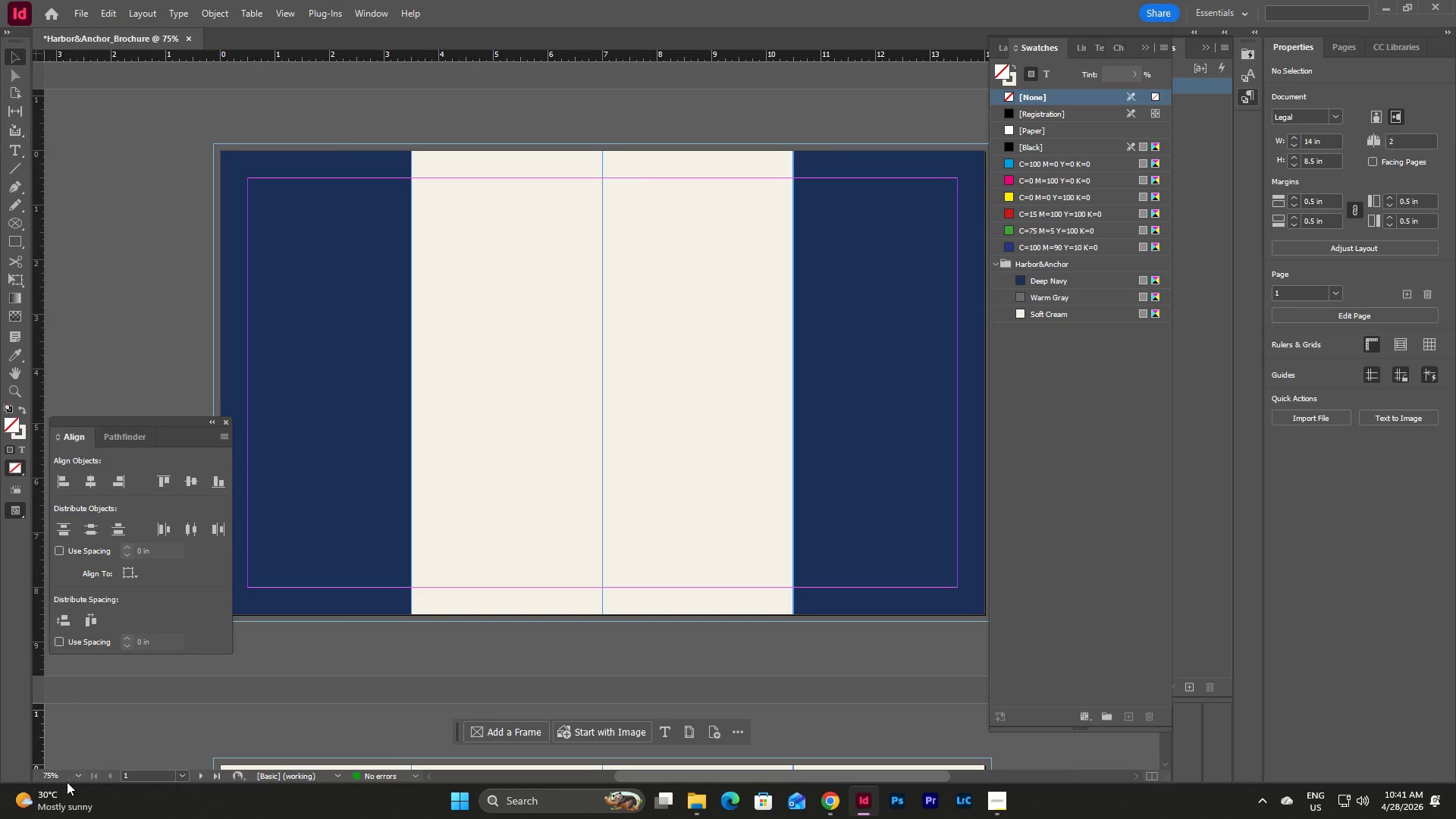 
left_click([83, 774])
 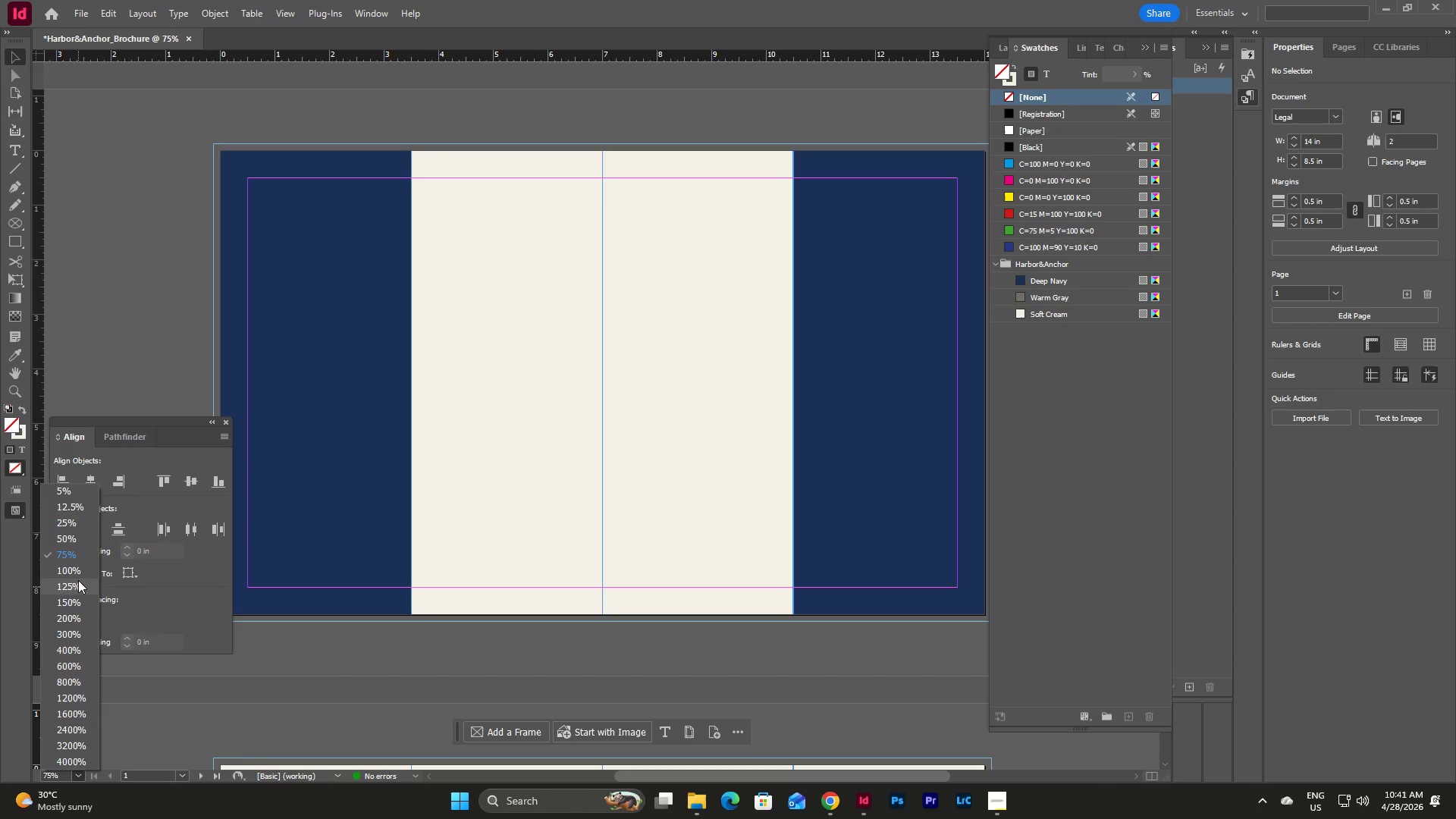 
left_click([78, 571])
 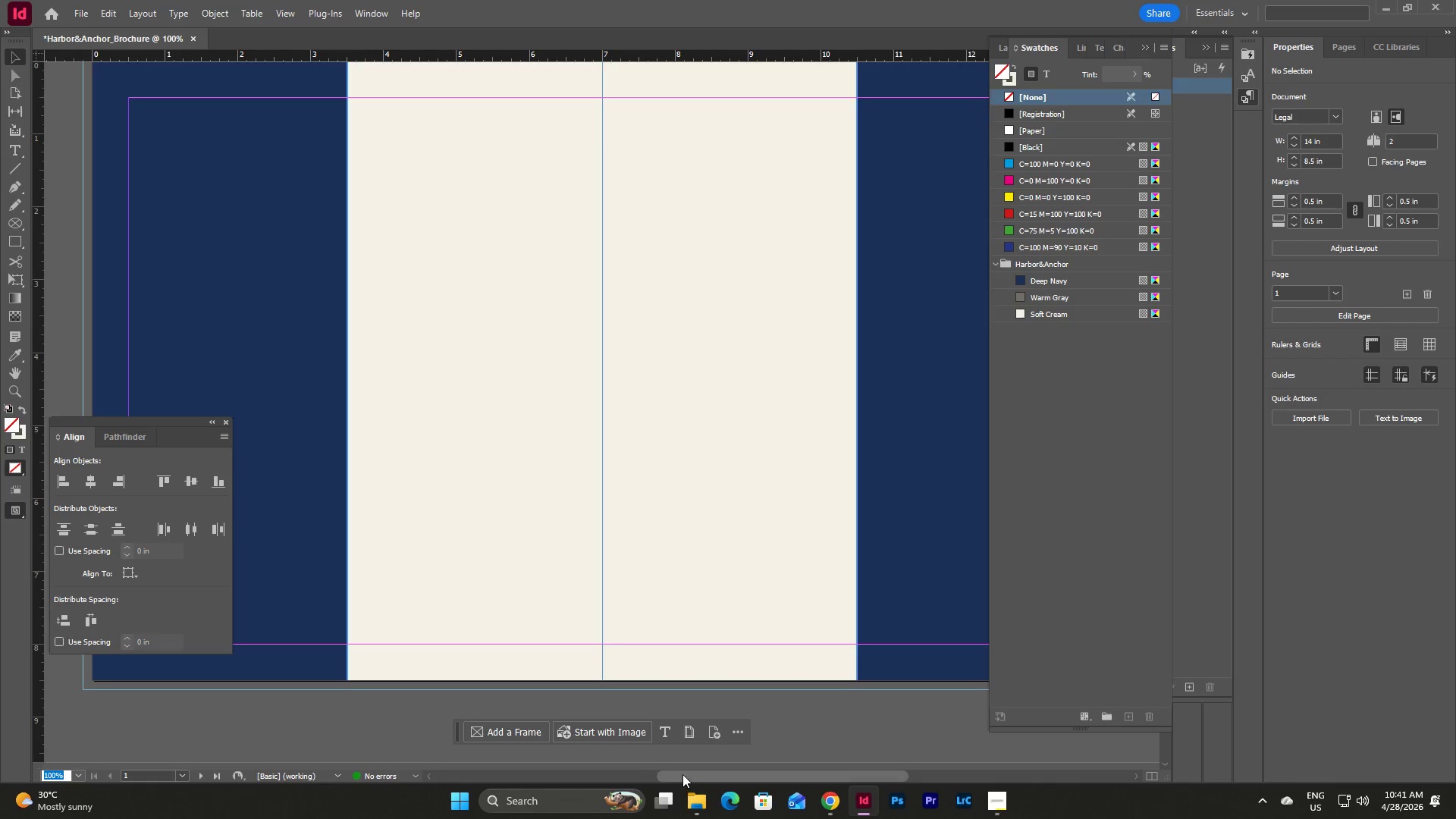 
left_click_drag(start_coordinate=[689, 775], to_coordinate=[612, 776])
 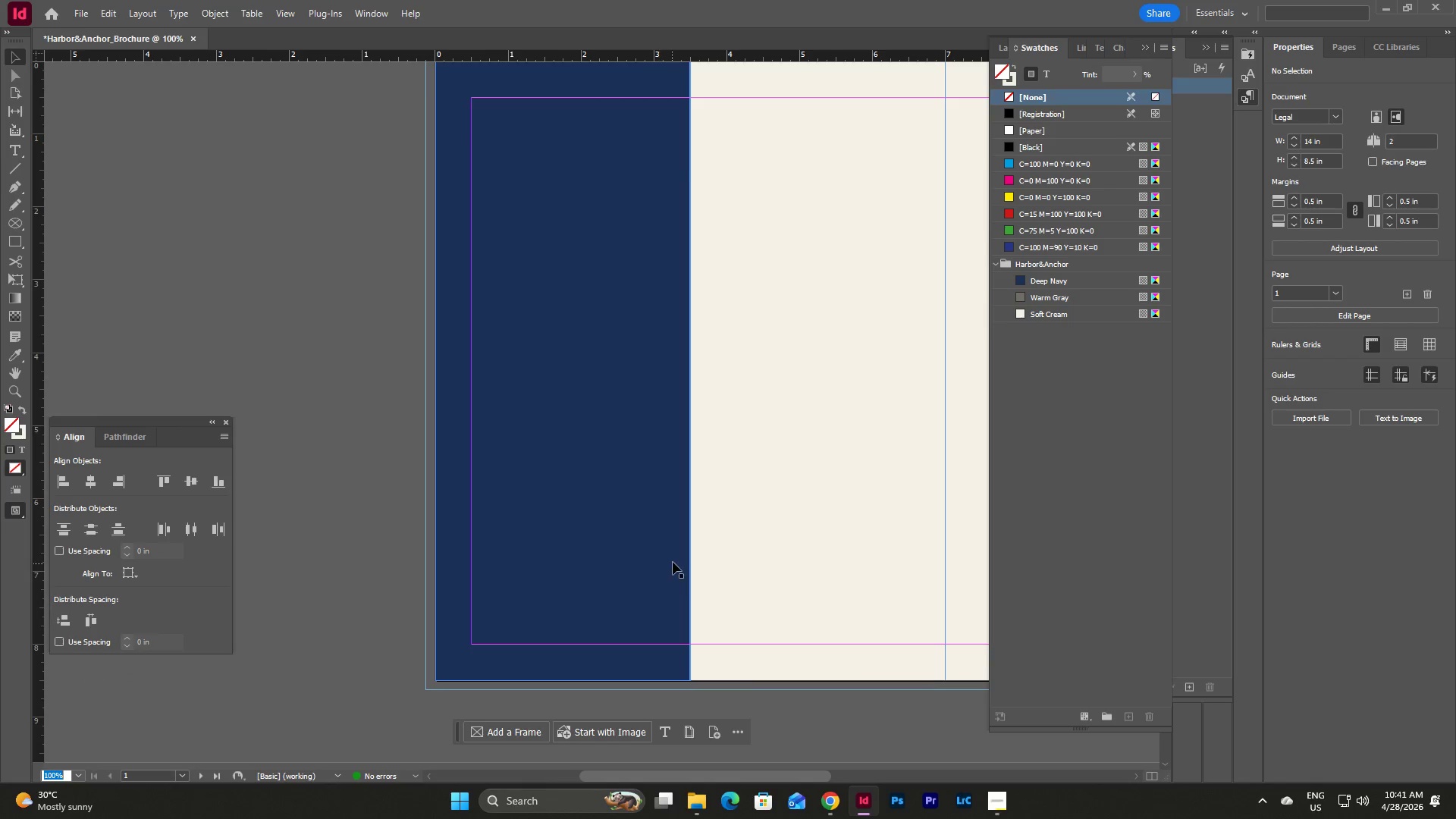 
scroll: coordinate [674, 541], scroll_direction: up, amount: 11.0
 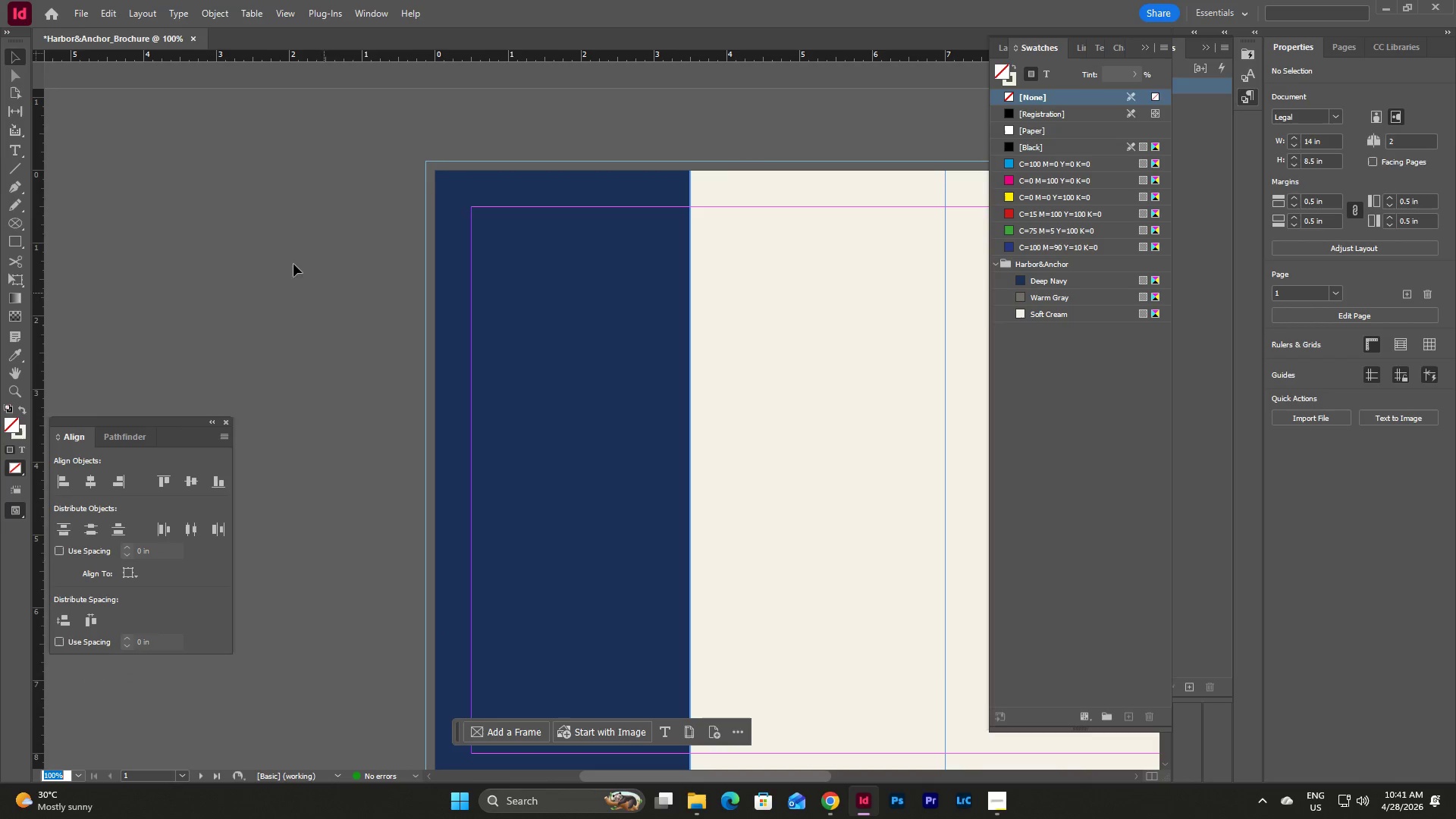 
left_click([16, 219])
 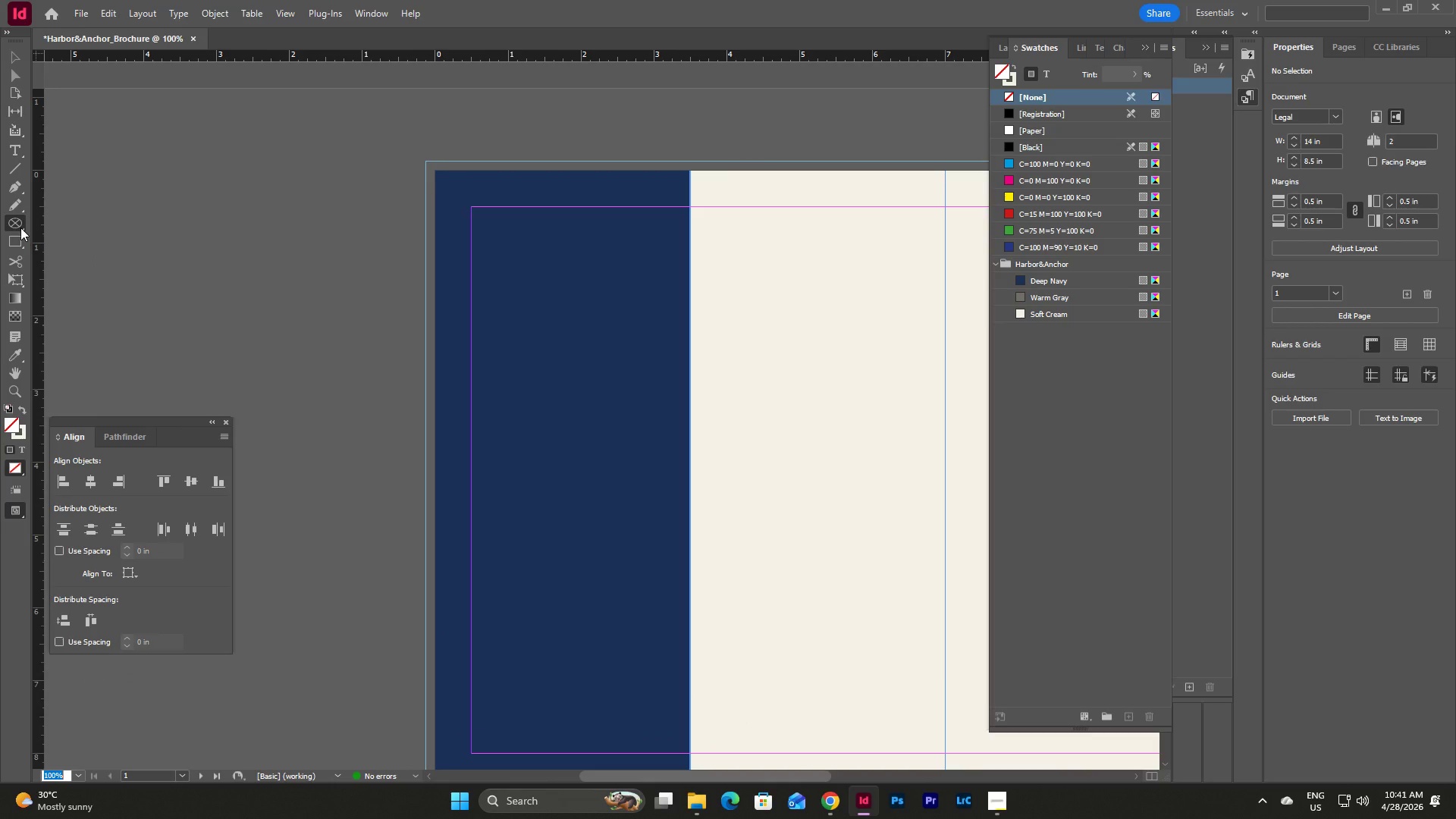 
left_click_drag(start_coordinate=[20, 228], to_coordinate=[108, 249])
 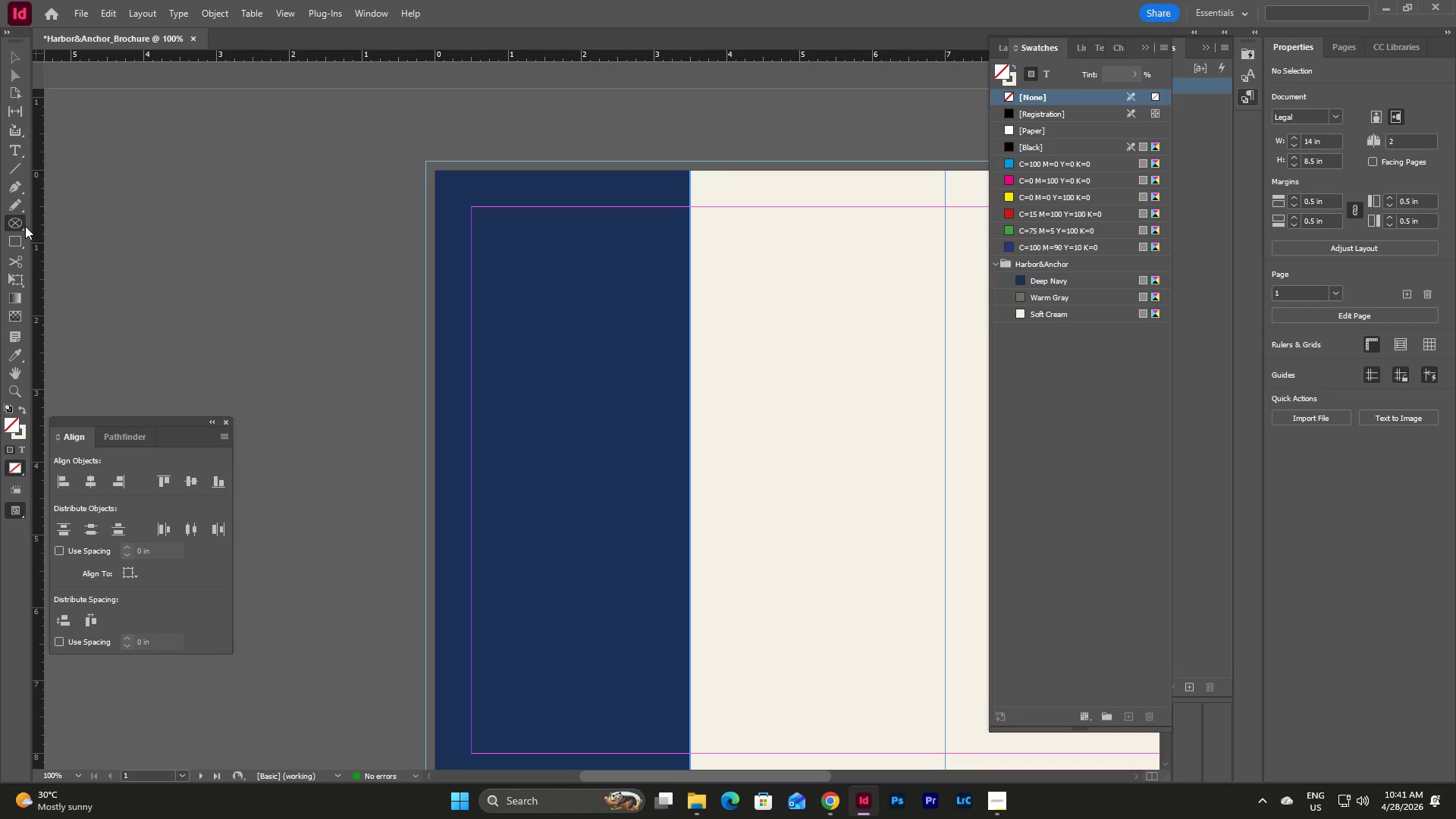 
left_click_drag(start_coordinate=[24, 226], to_coordinate=[93, 235])
 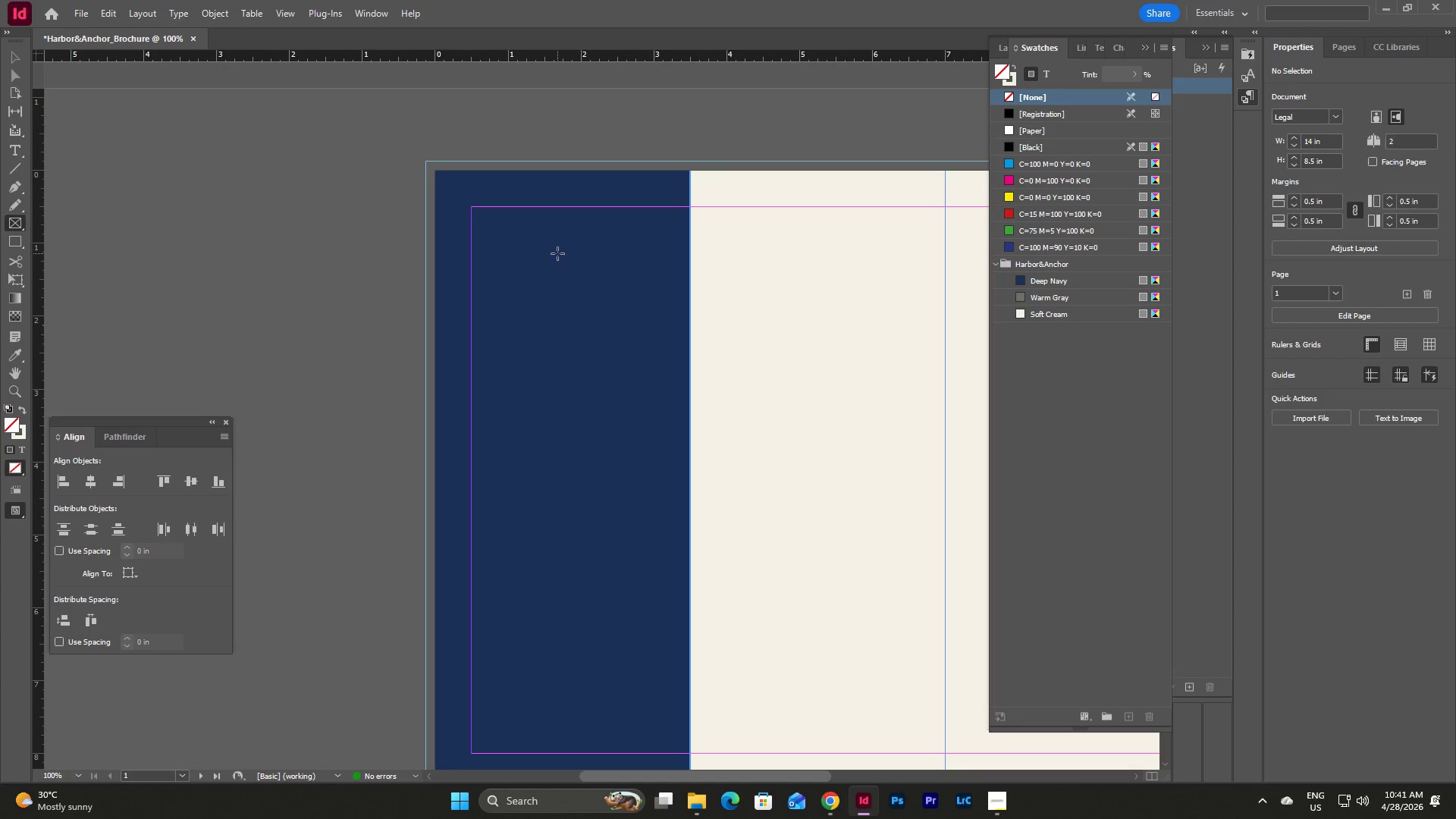 
hold_key(key=ShiftLeft, duration=3.19)
left_click_drag(start_coordinate=[534, 238], to_coordinate=[629, 330])
 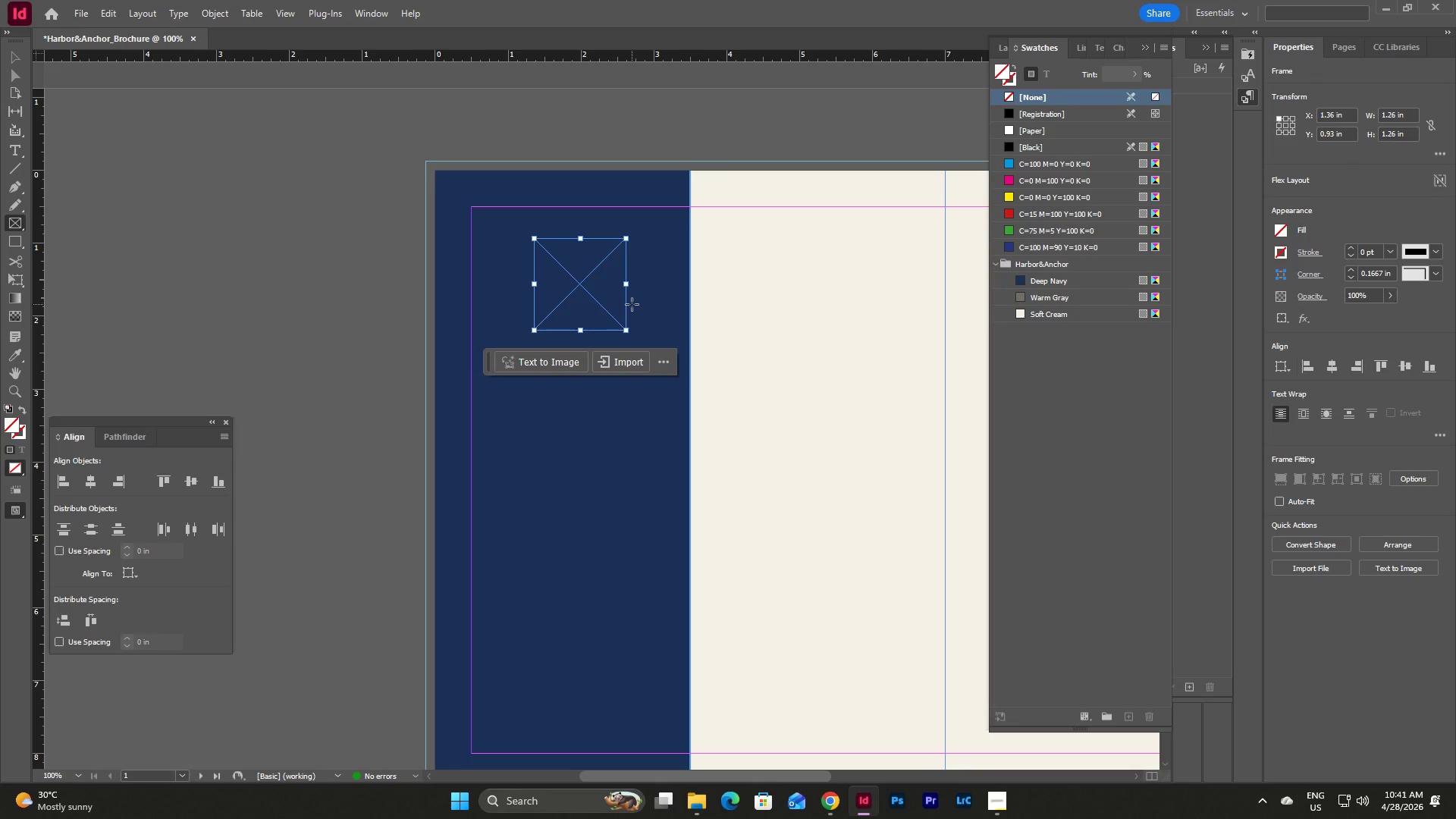 
key(V)
 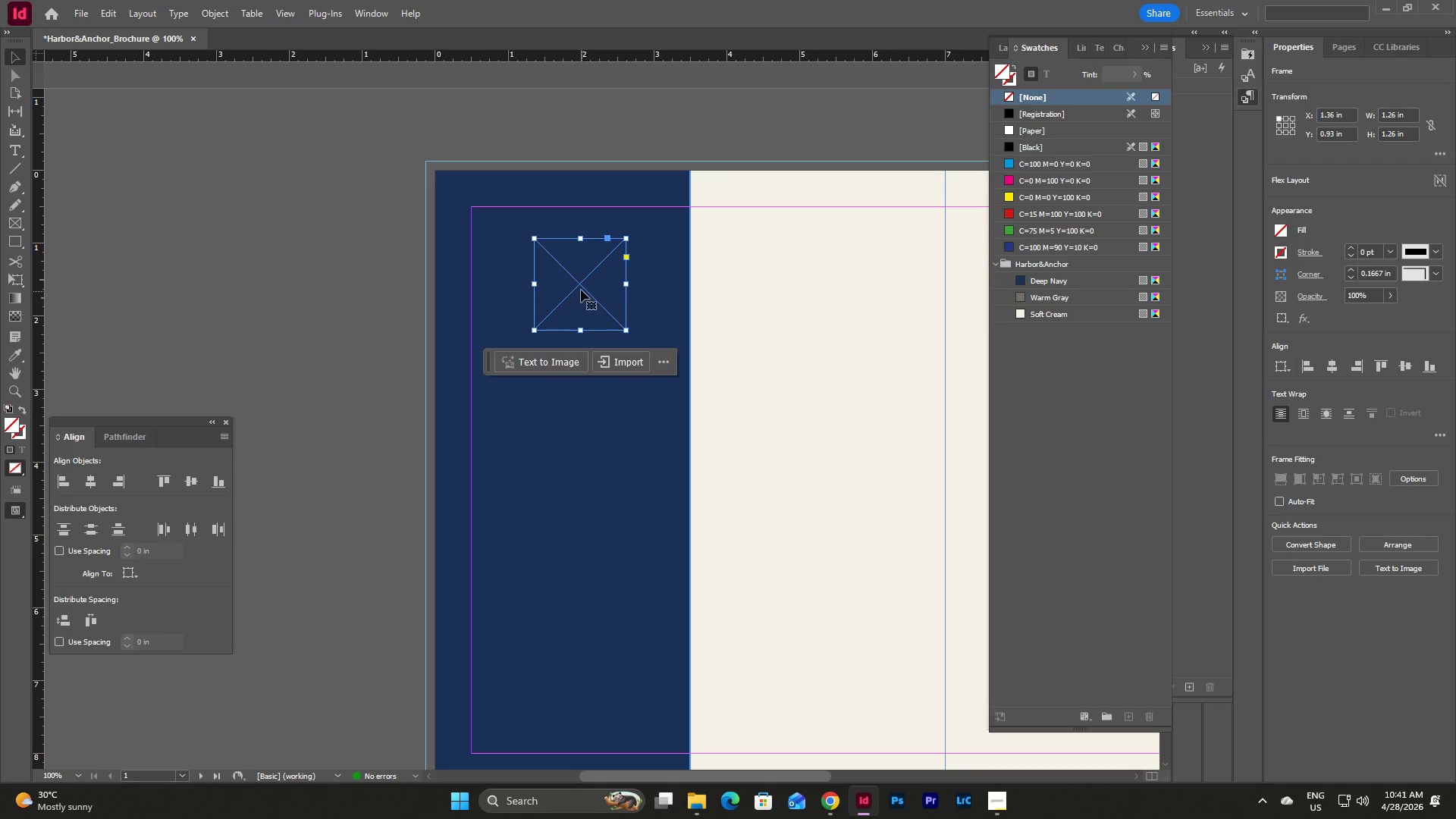 
left_click_drag(start_coordinate=[580, 286], to_coordinate=[584, 472])
 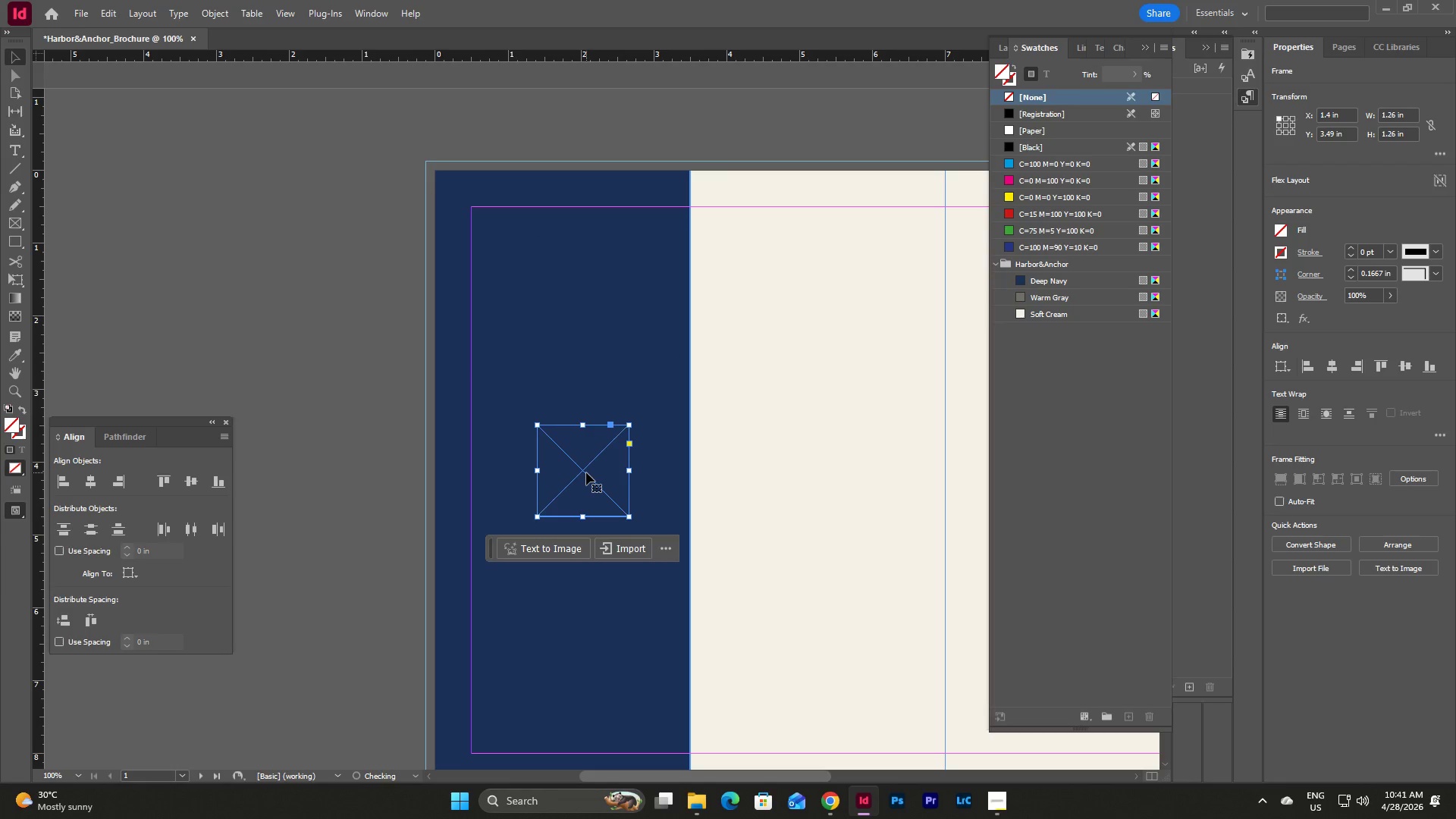 
left_click_drag(start_coordinate=[586, 472], to_coordinate=[584, 447])
 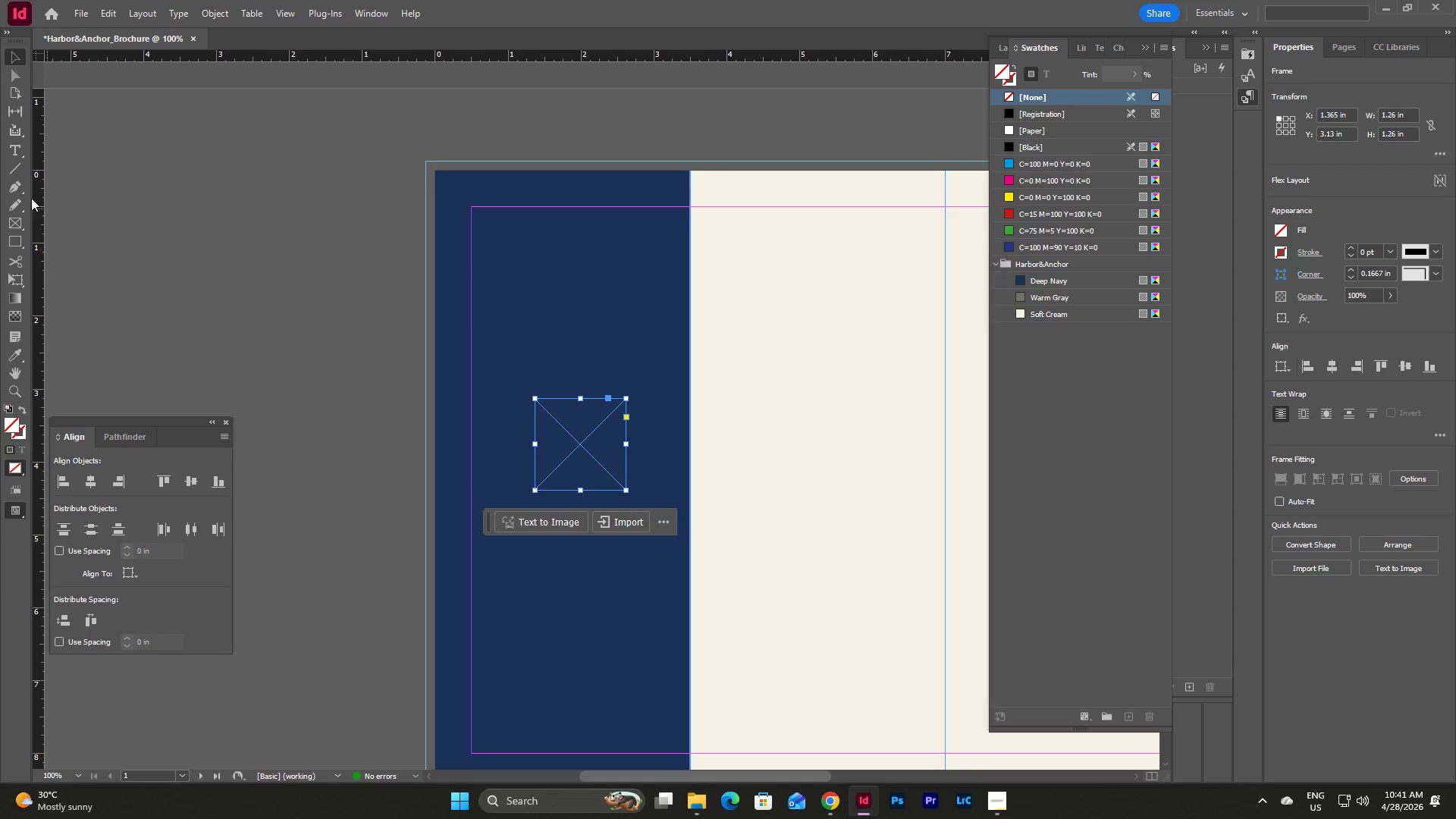 
left_click([15, 164])
 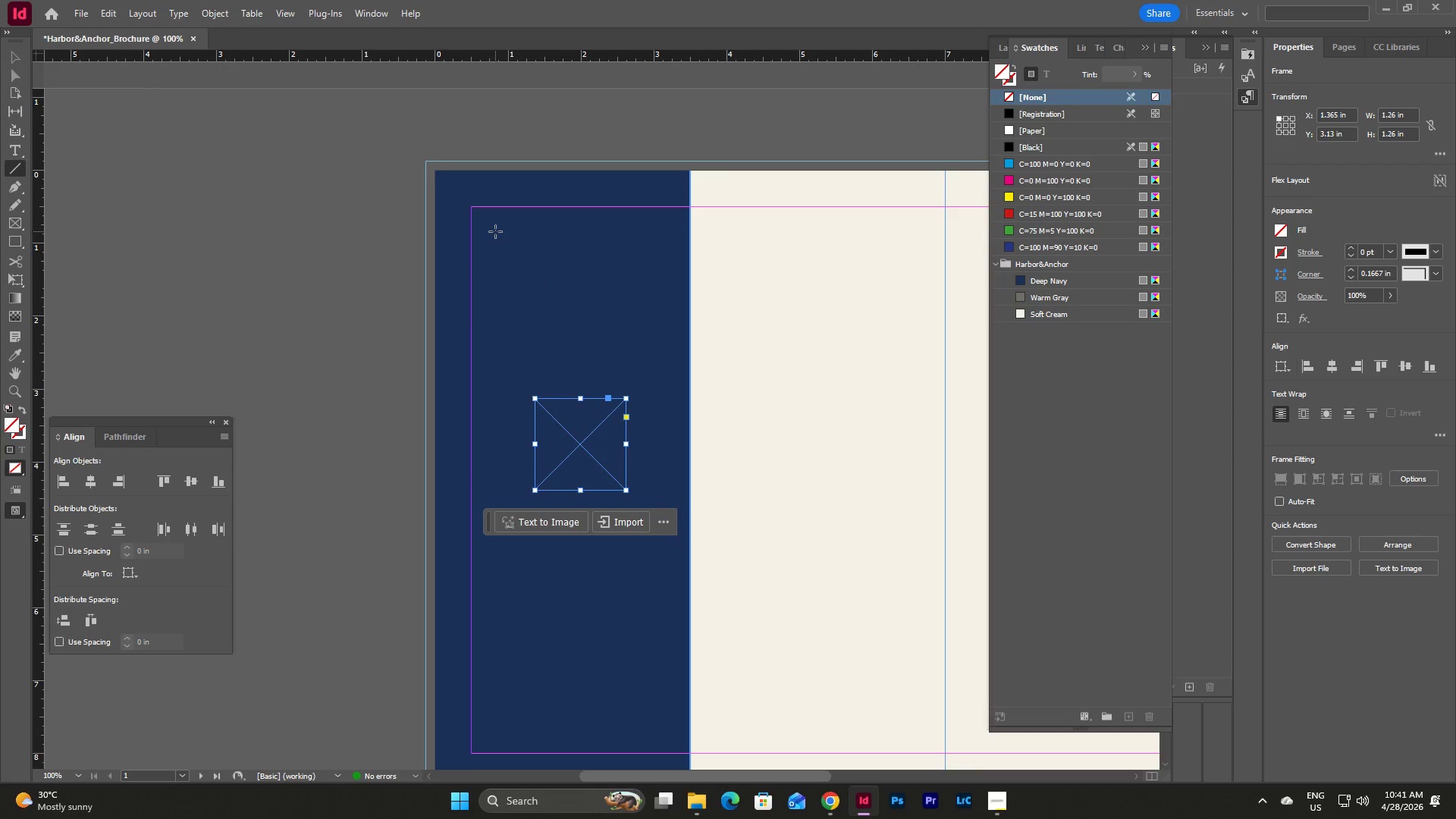 
hold_key(key=ShiftLeft, duration=2.03)
left_click_drag(start_coordinate=[495, 231], to_coordinate=[689, 253])
 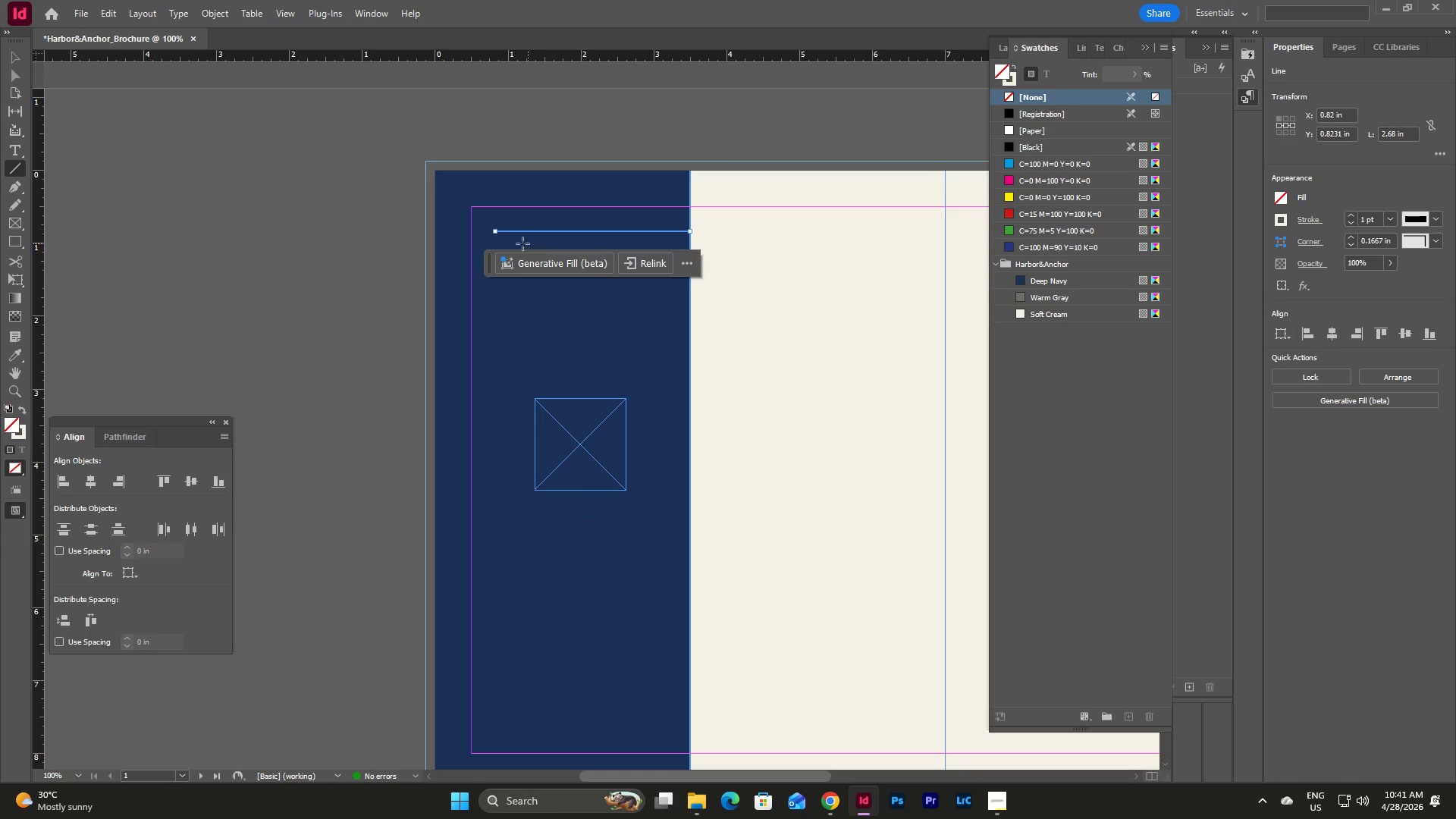 
hold_key(key=ShiftLeft, duration=1.02)
 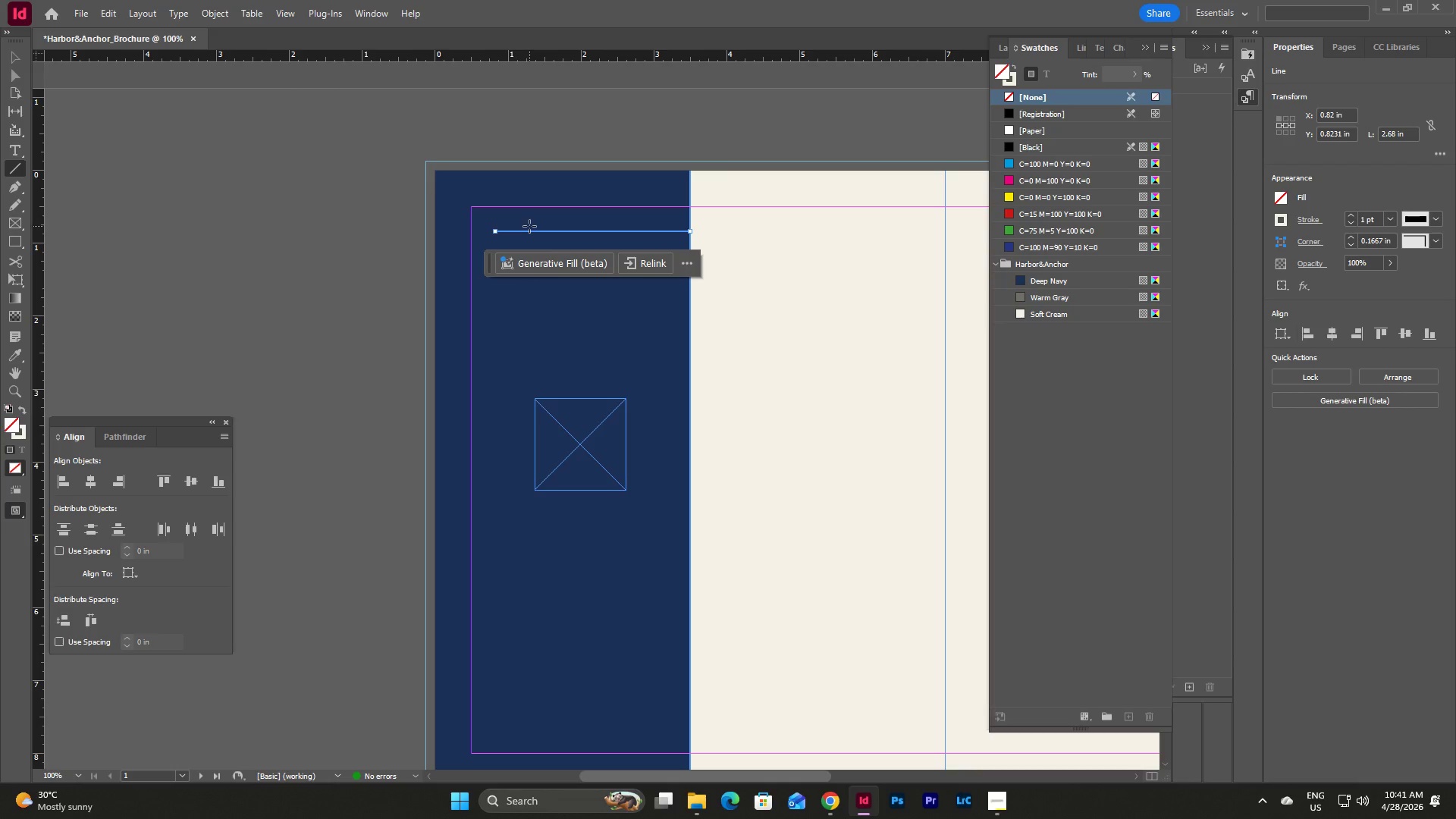 
key(V)
 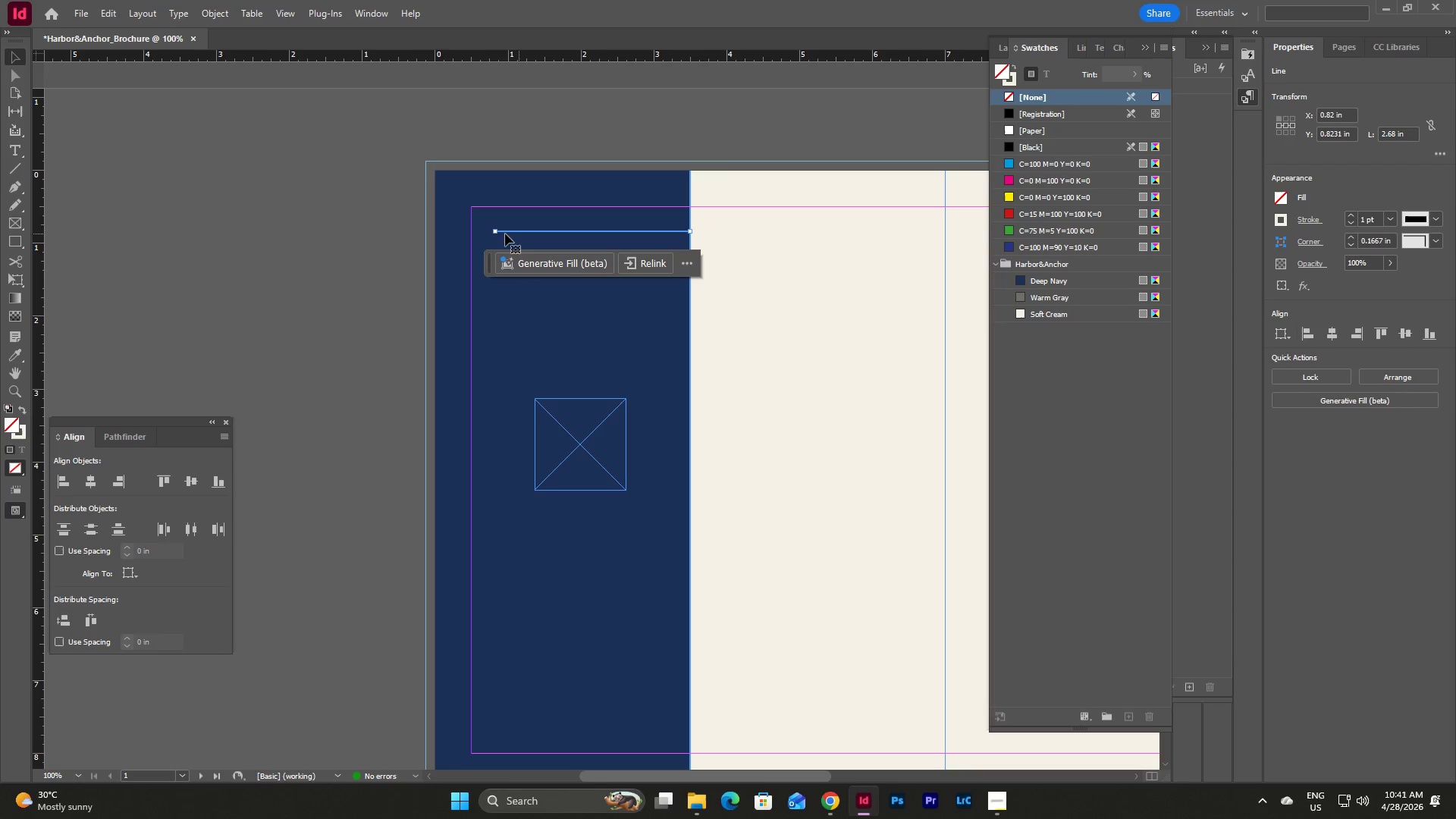 
hold_key(key=ShiftLeft, duration=2.56)
left_click_drag(start_coordinate=[497, 234], to_coordinate=[475, 278])
 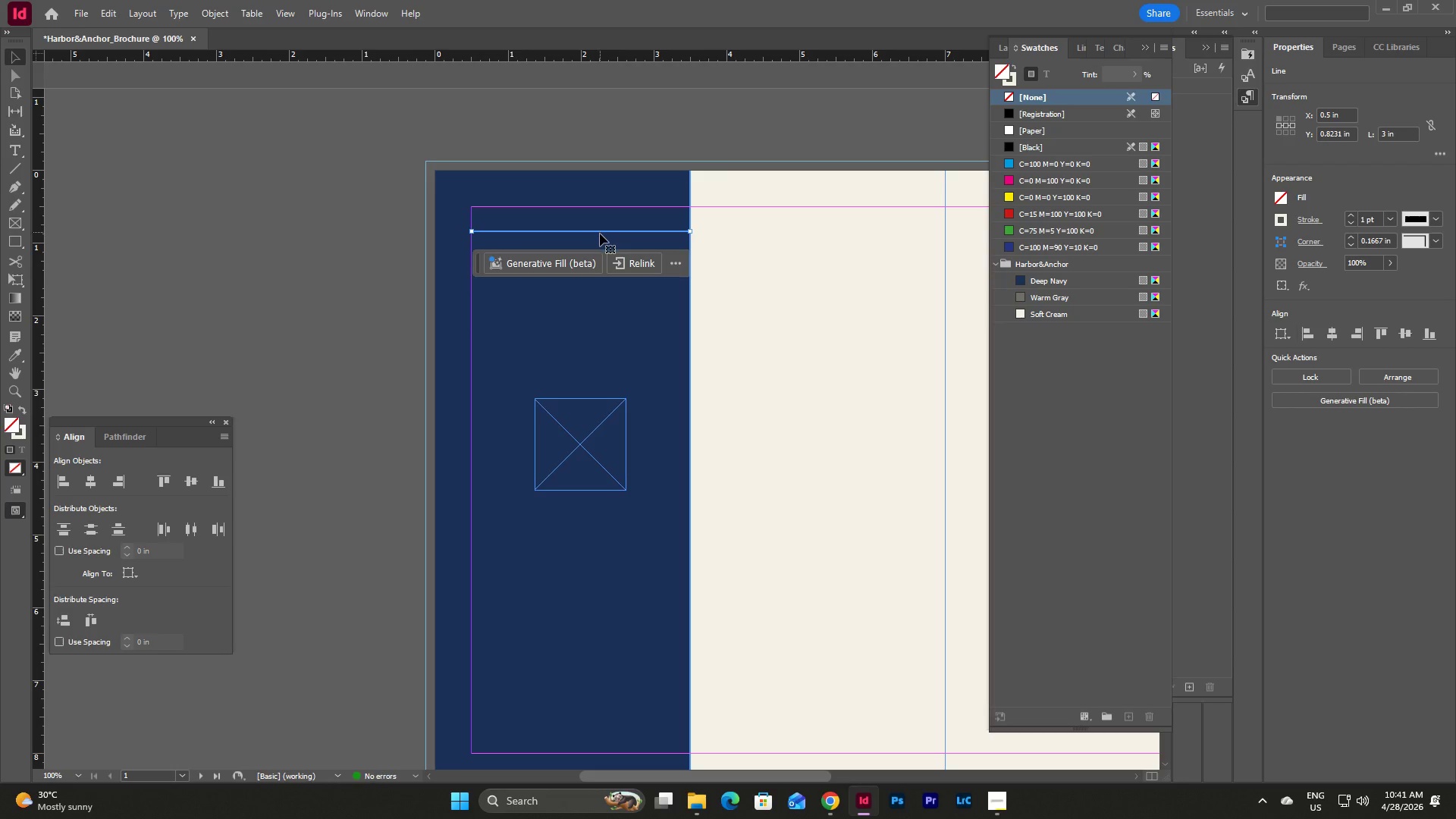 
left_click_drag(start_coordinate=[600, 234], to_coordinate=[600, 197])
 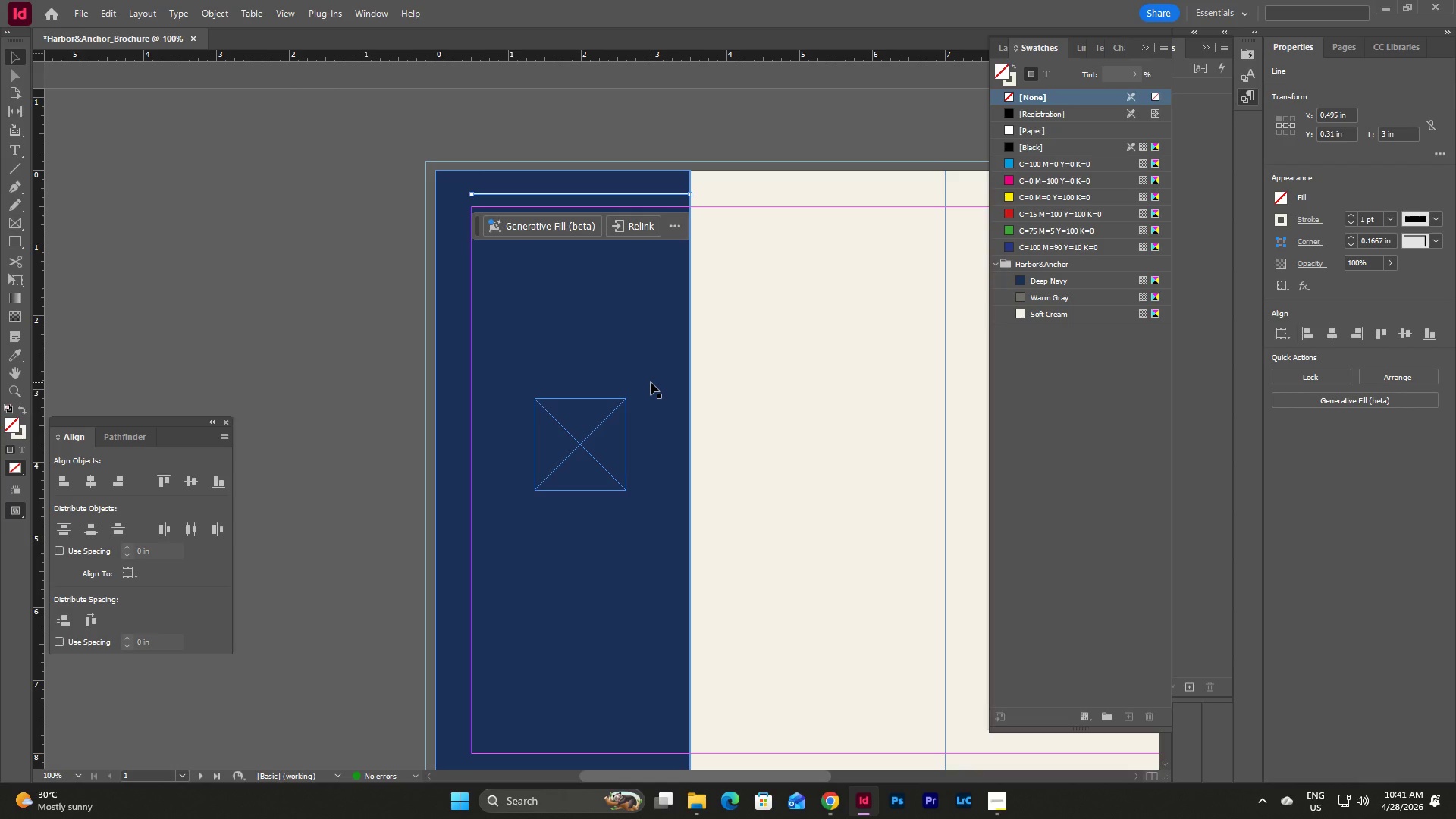 
key(Escape)
 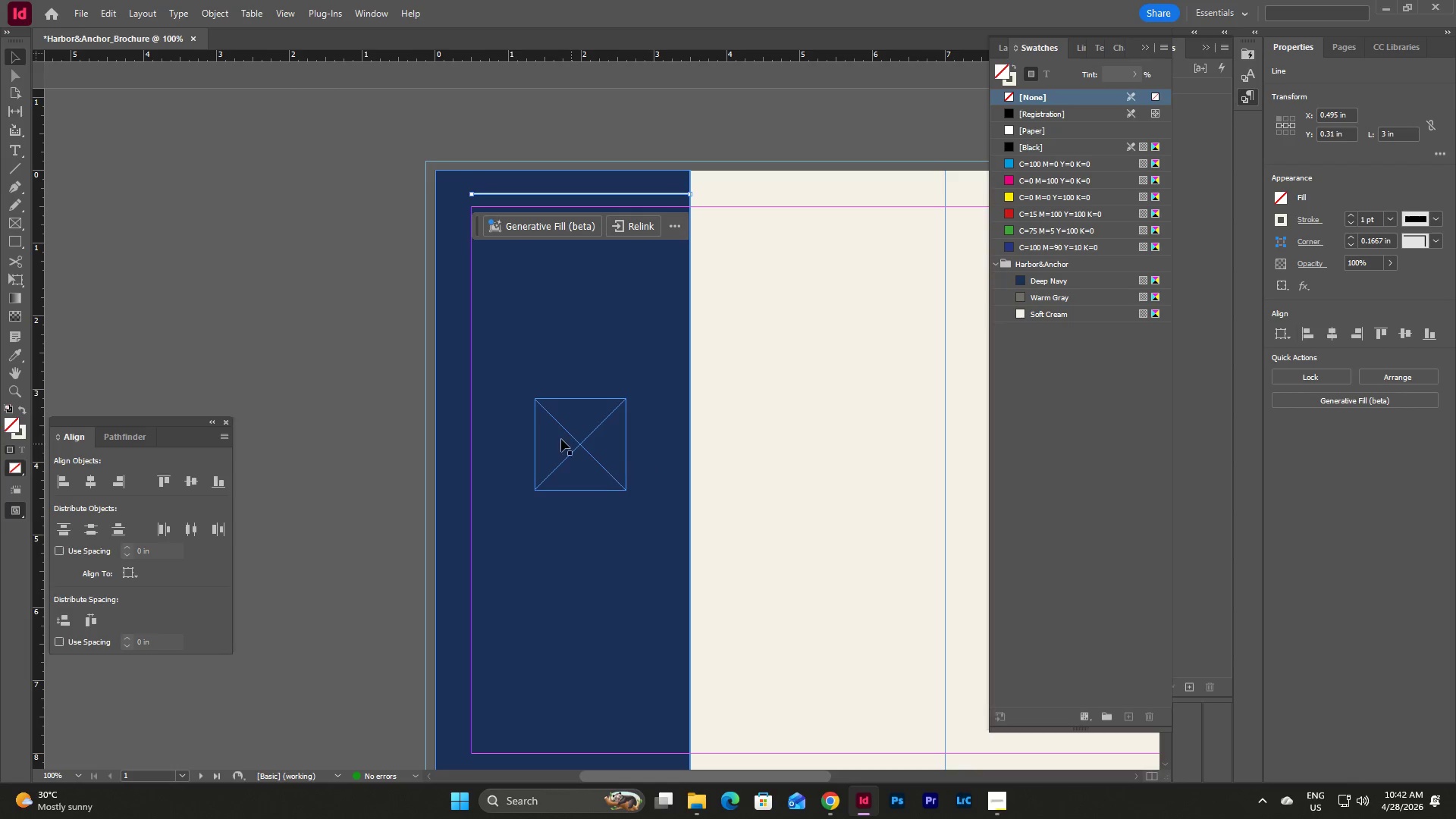 
left_click([557, 438])
 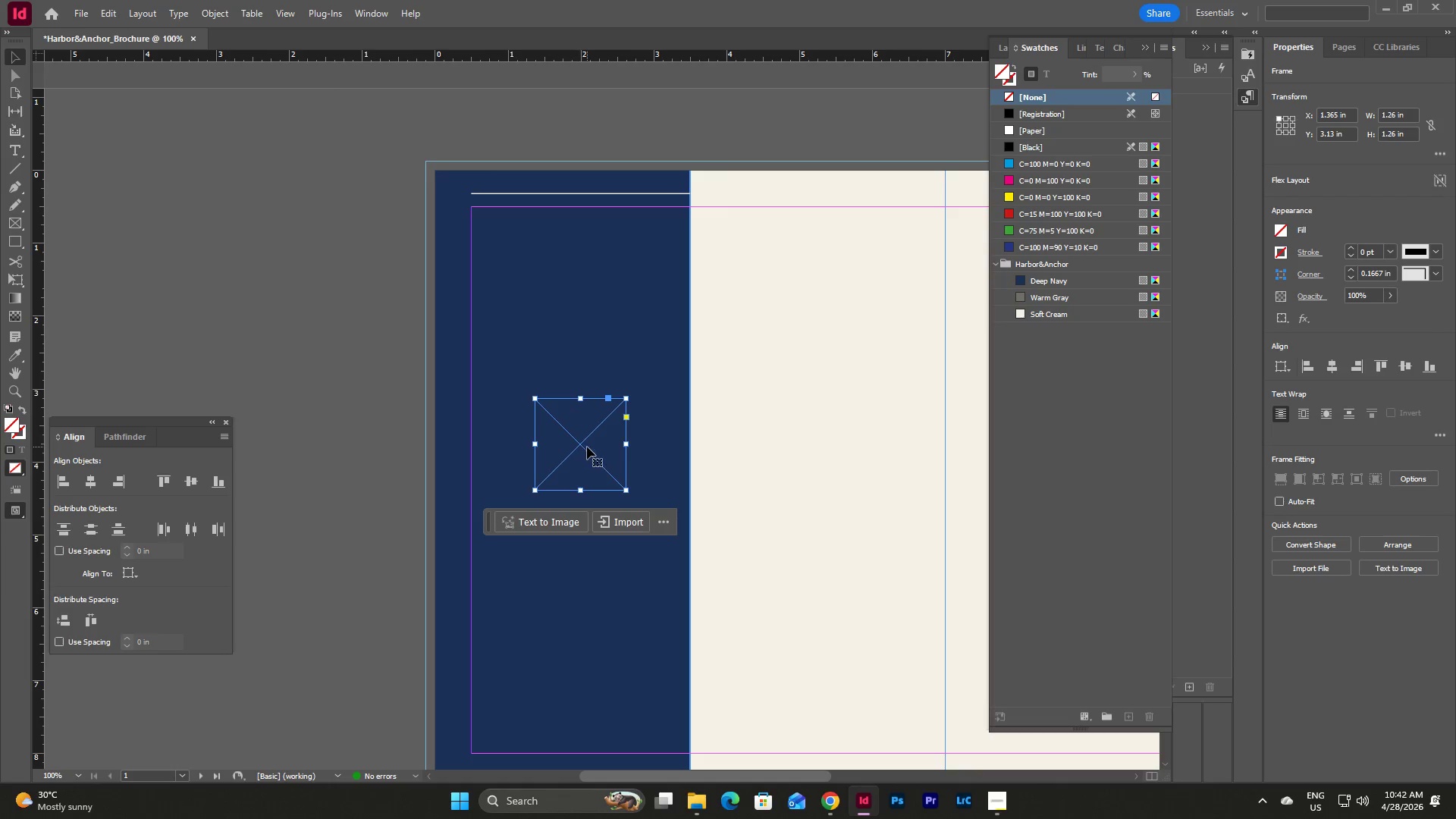 
left_click_drag(start_coordinate=[587, 447], to_coordinate=[585, 282])
 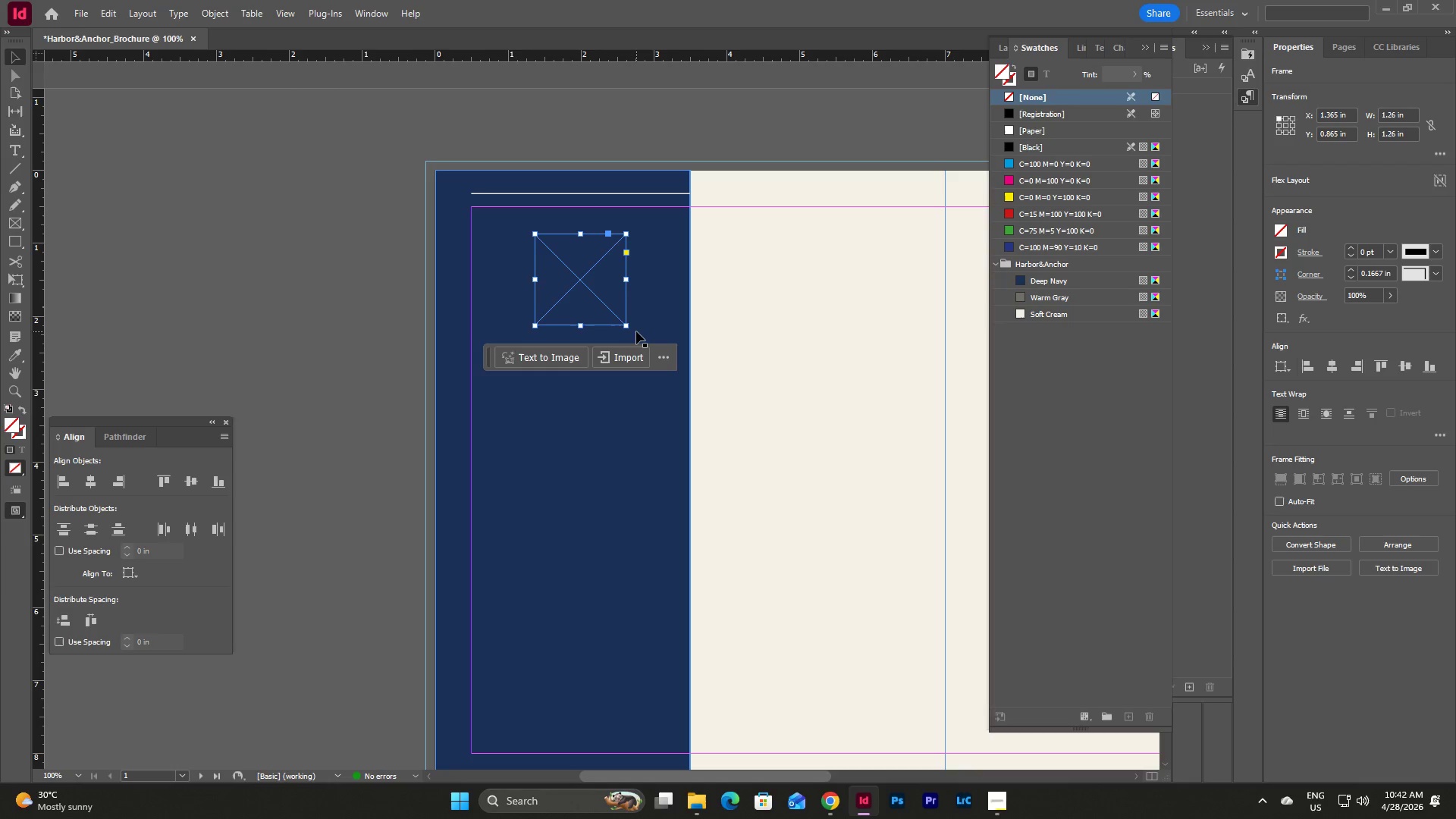 
hold_key(key=ShiftLeft, duration=1.88)
left_click_drag(start_coordinate=[628, 326], to_coordinate=[612, 308])
 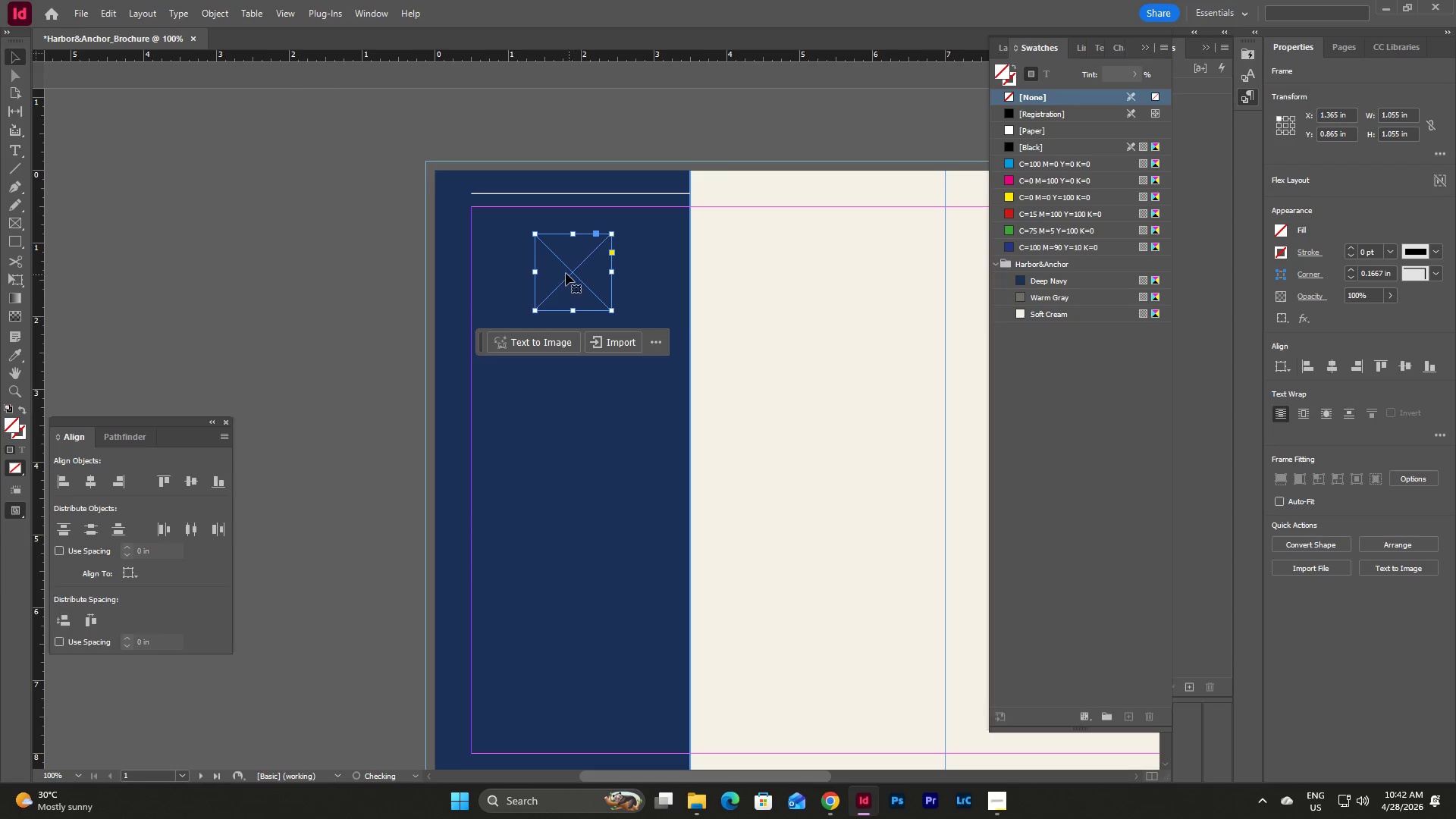 
left_click_drag(start_coordinate=[565, 272], to_coordinate=[573, 272])
 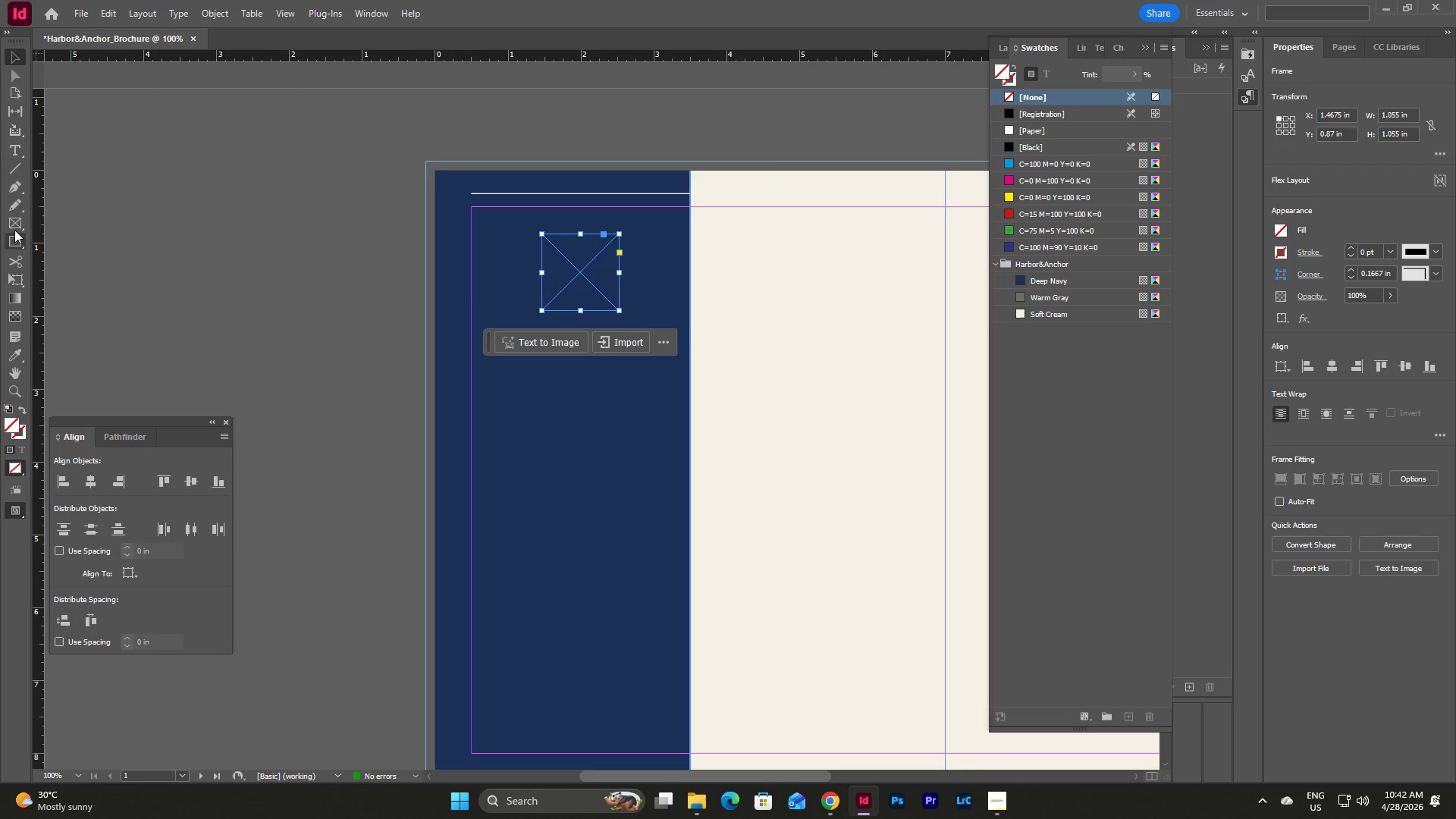 
left_click([12, 149])
 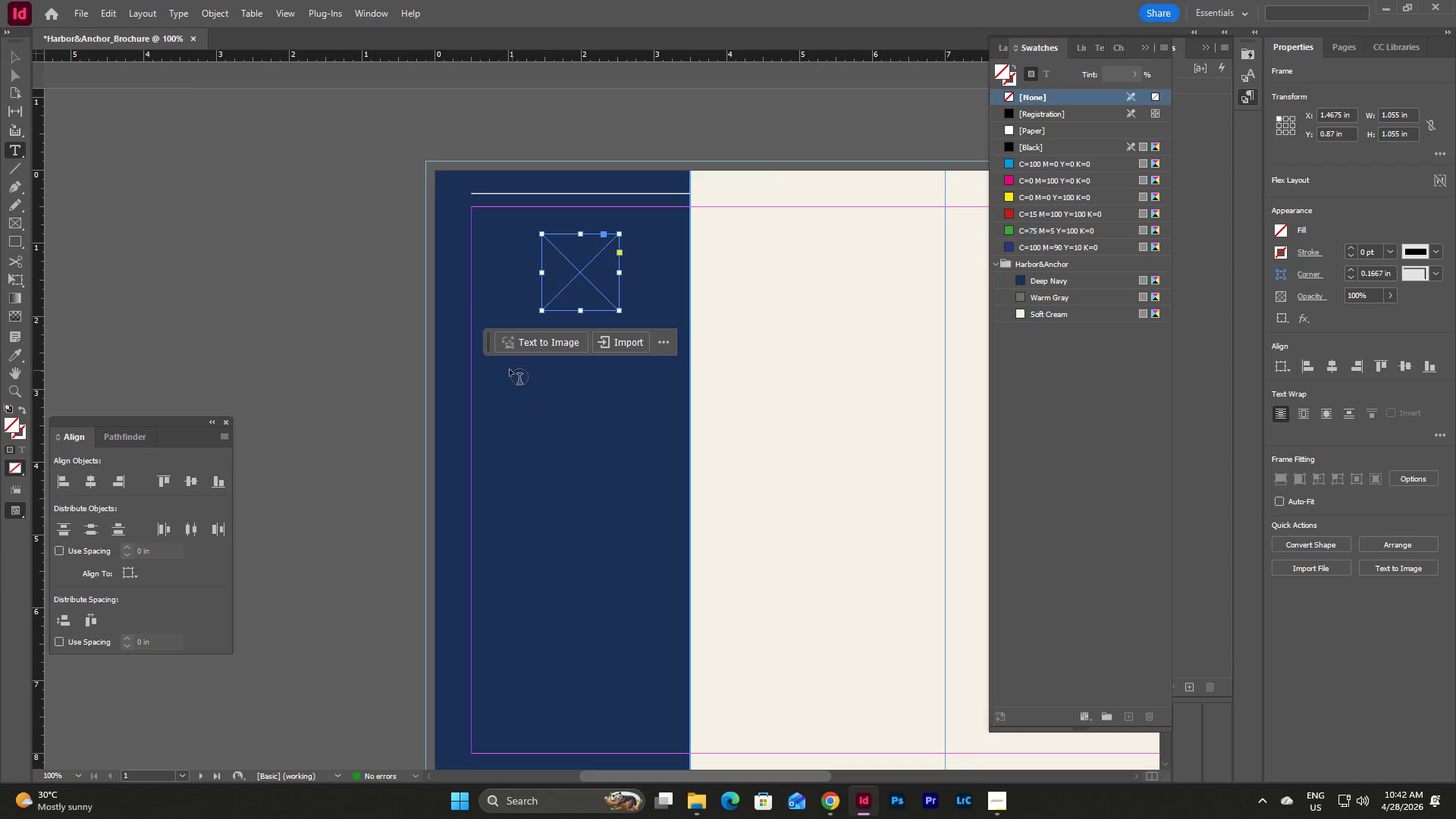 
left_click_drag(start_coordinate=[488, 363], to_coordinate=[670, 458])
 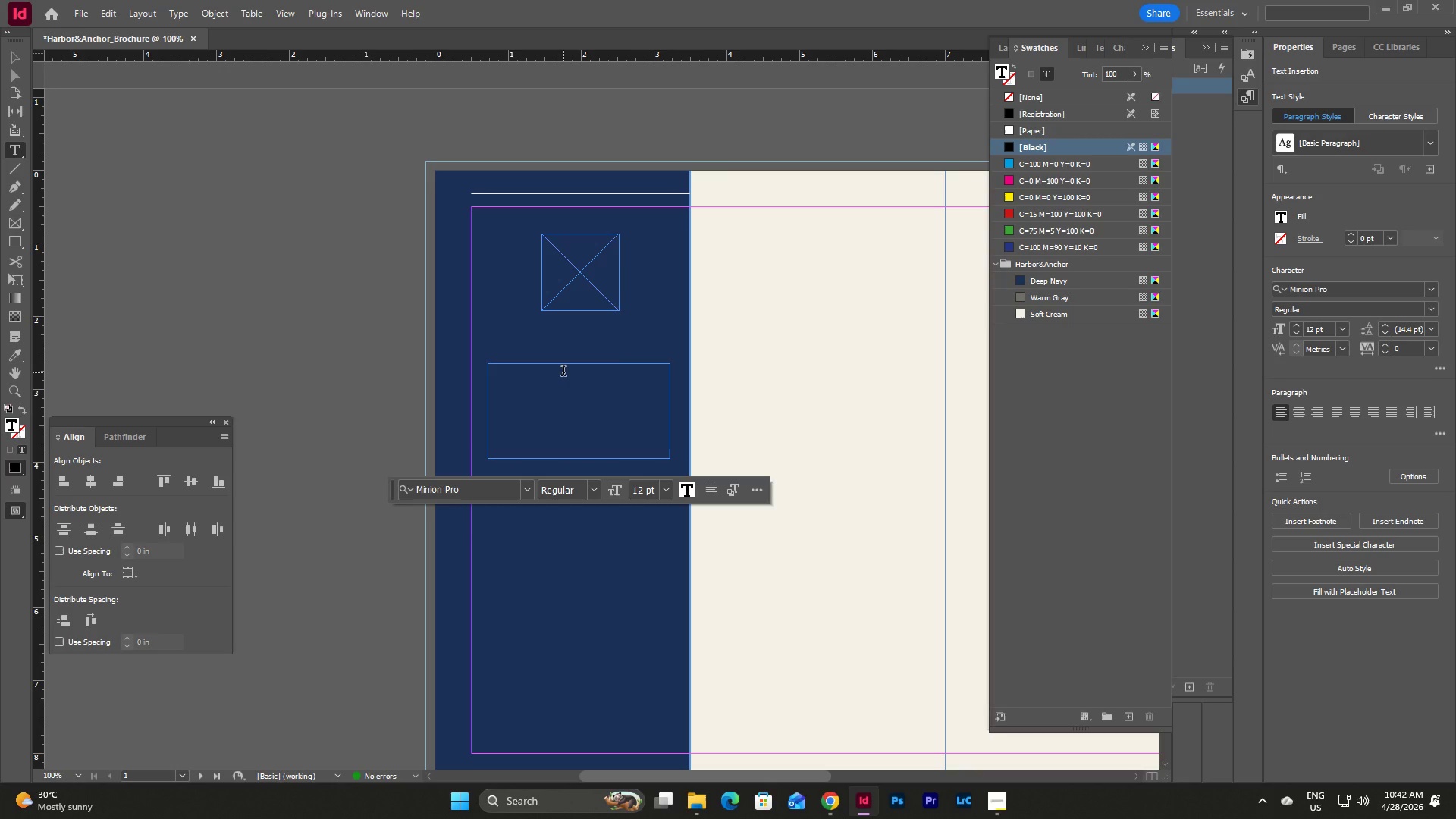 
left_click([563, 372])
 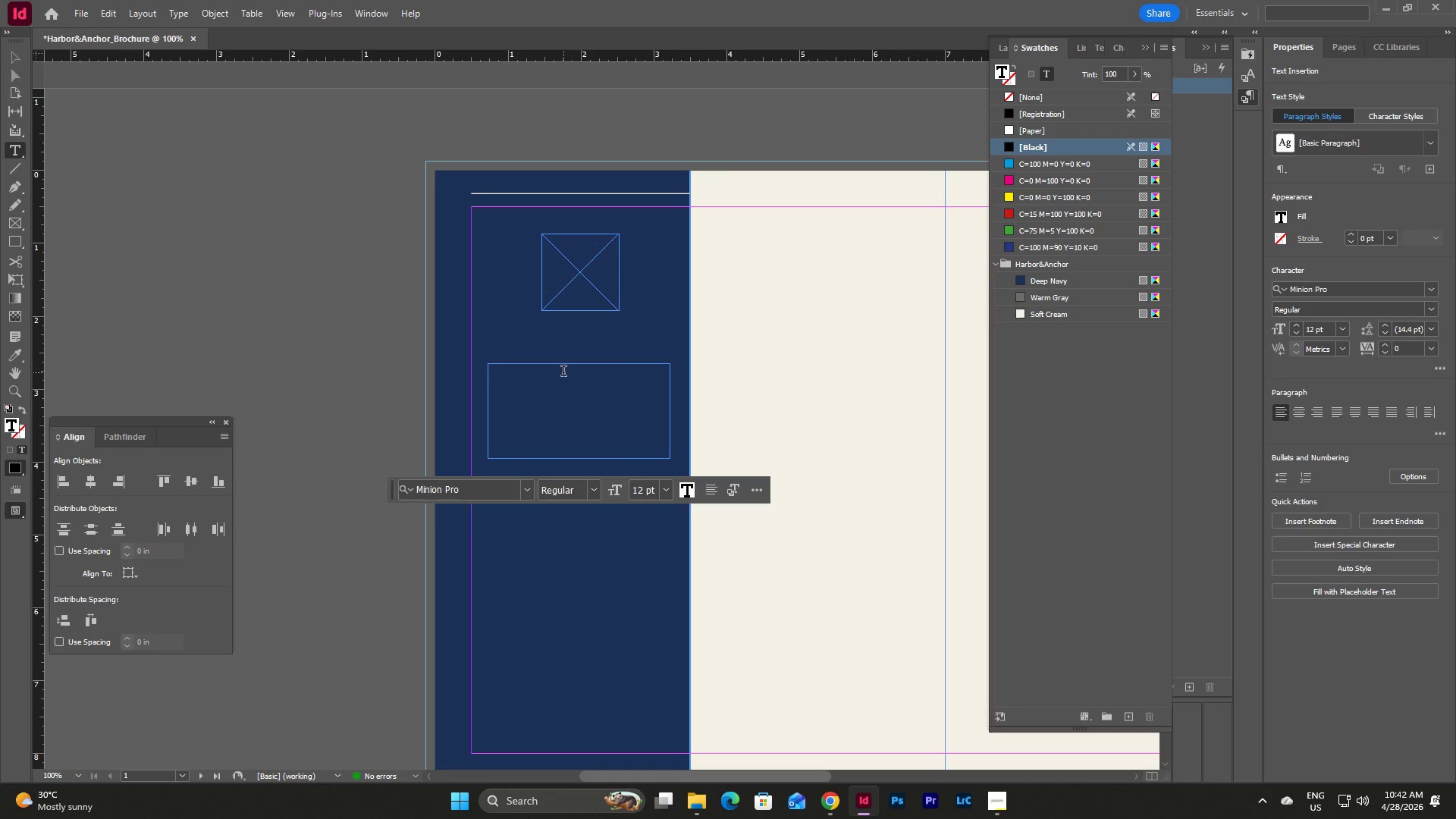 
wait(9.88)
 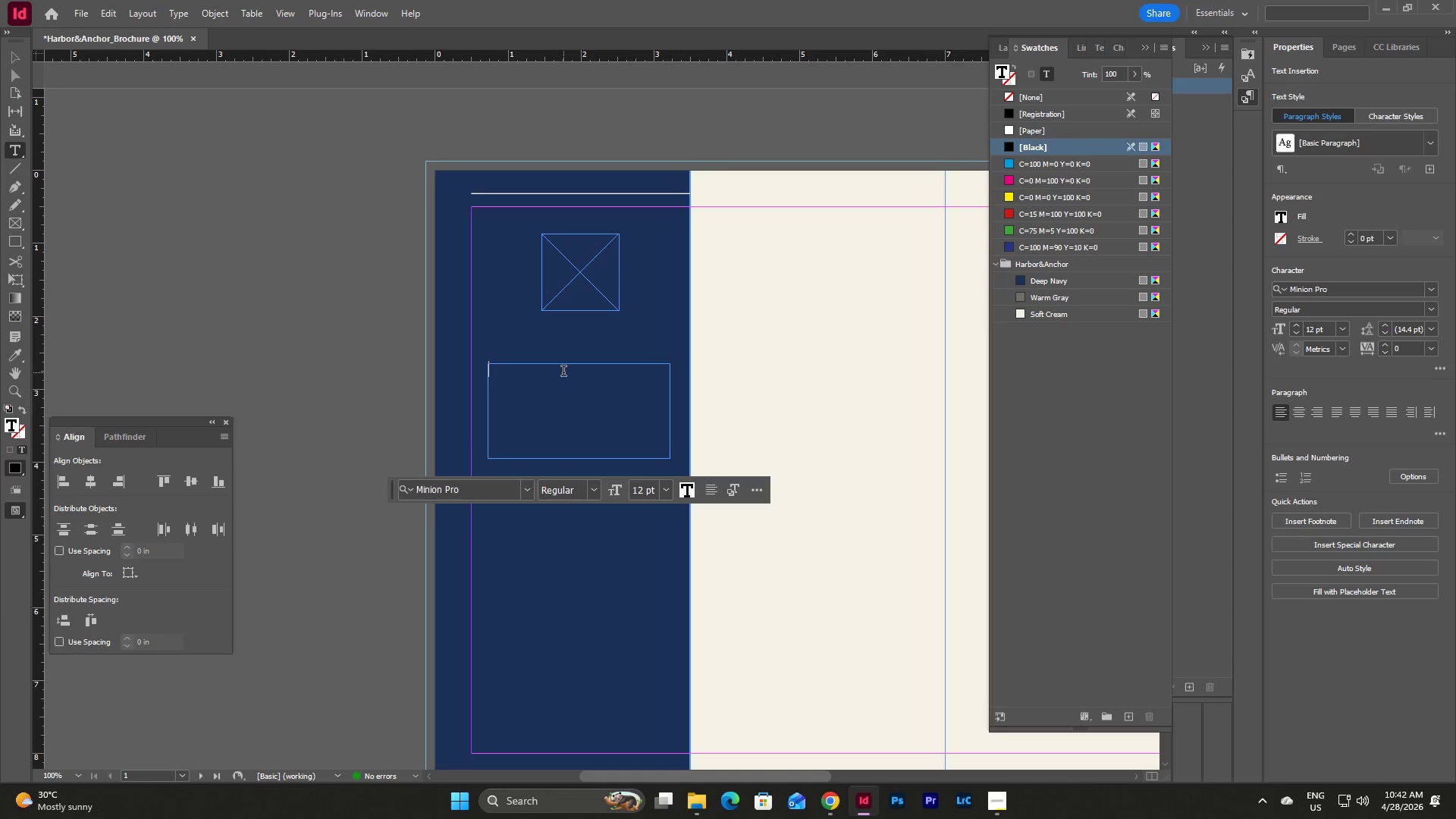 
type(HARBOR & ANCHOR)
 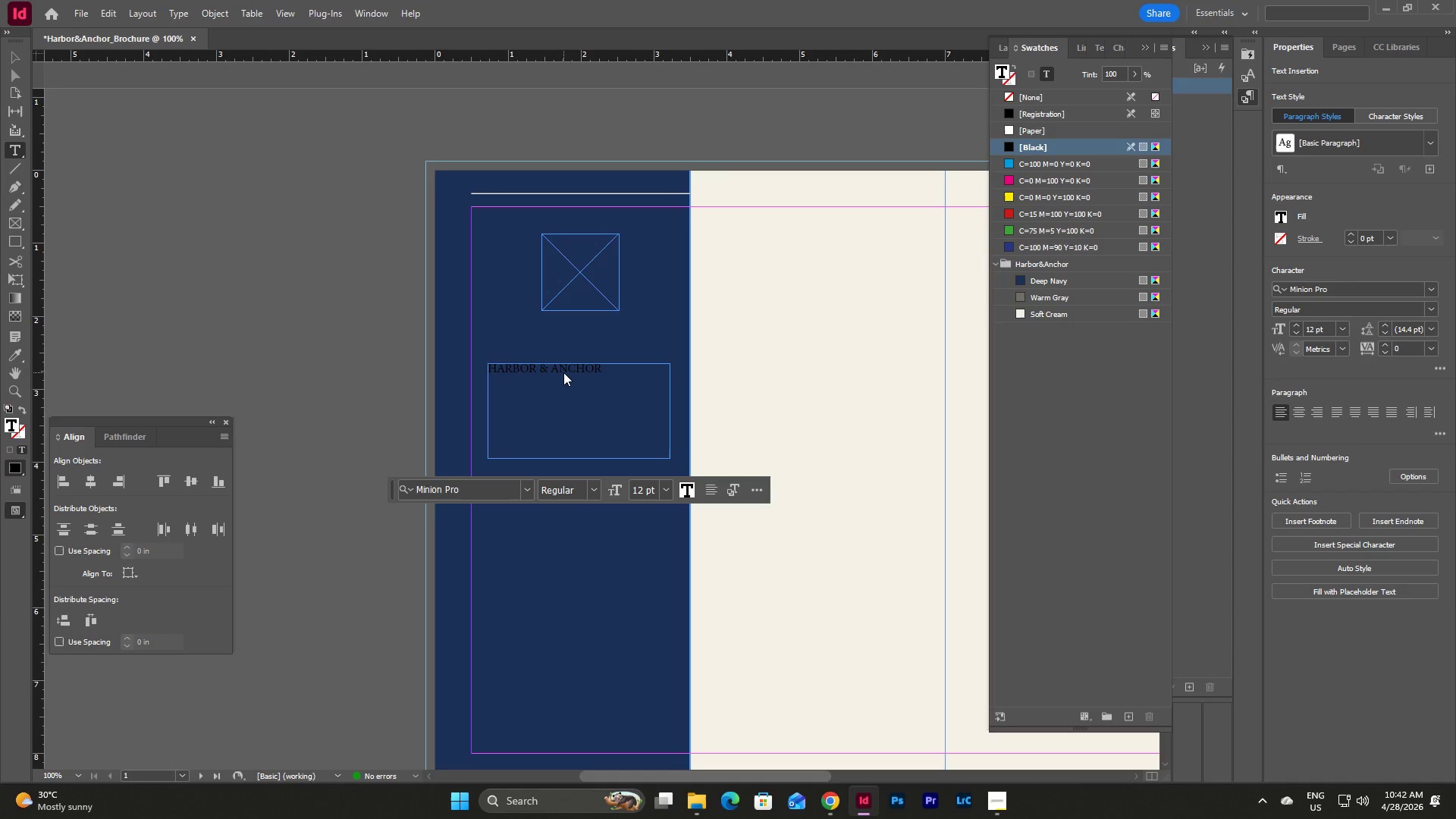 
left_click_drag(start_coordinate=[611, 372], to_coordinate=[446, 366])
 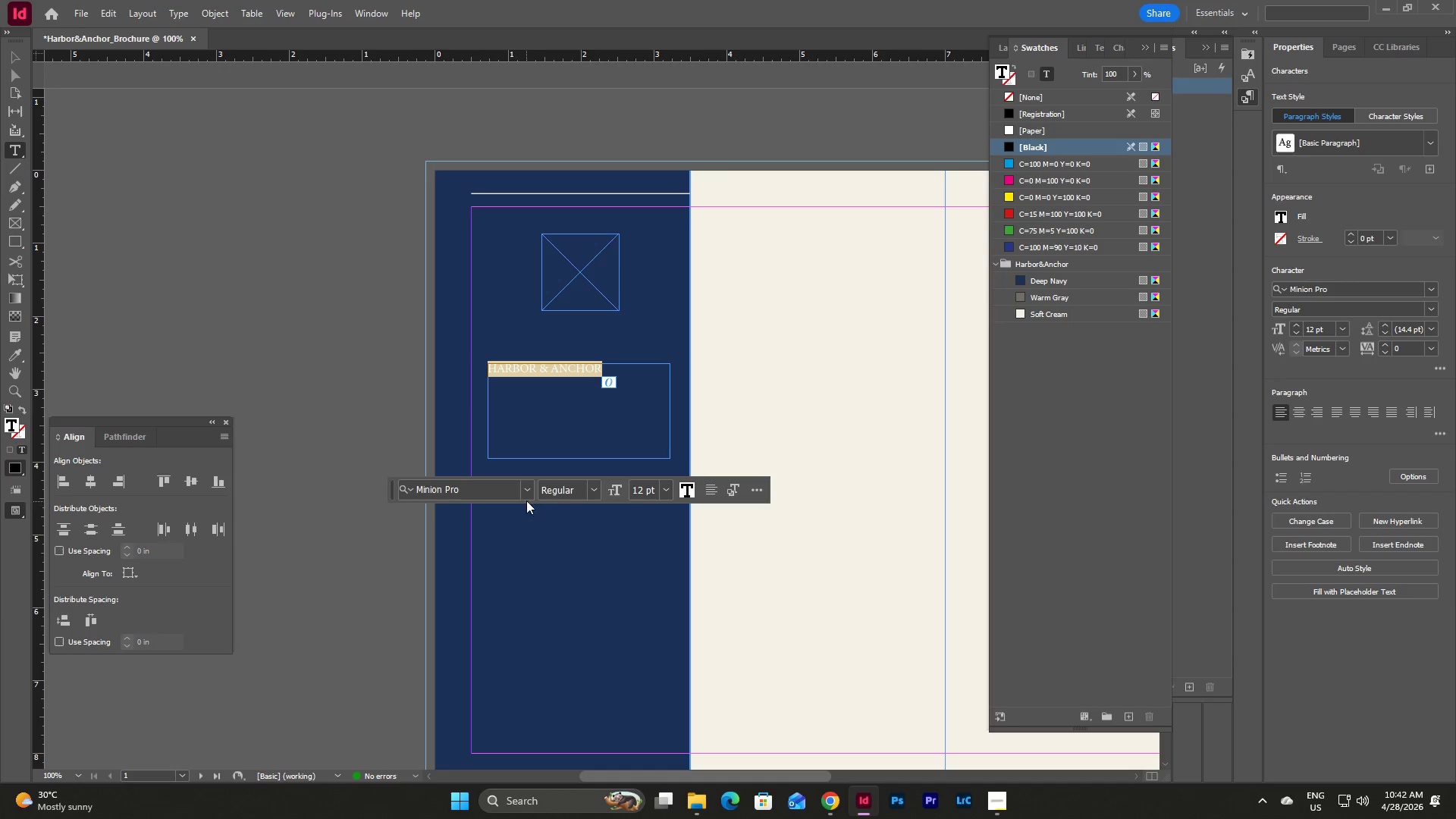 
left_click([525, 494])
 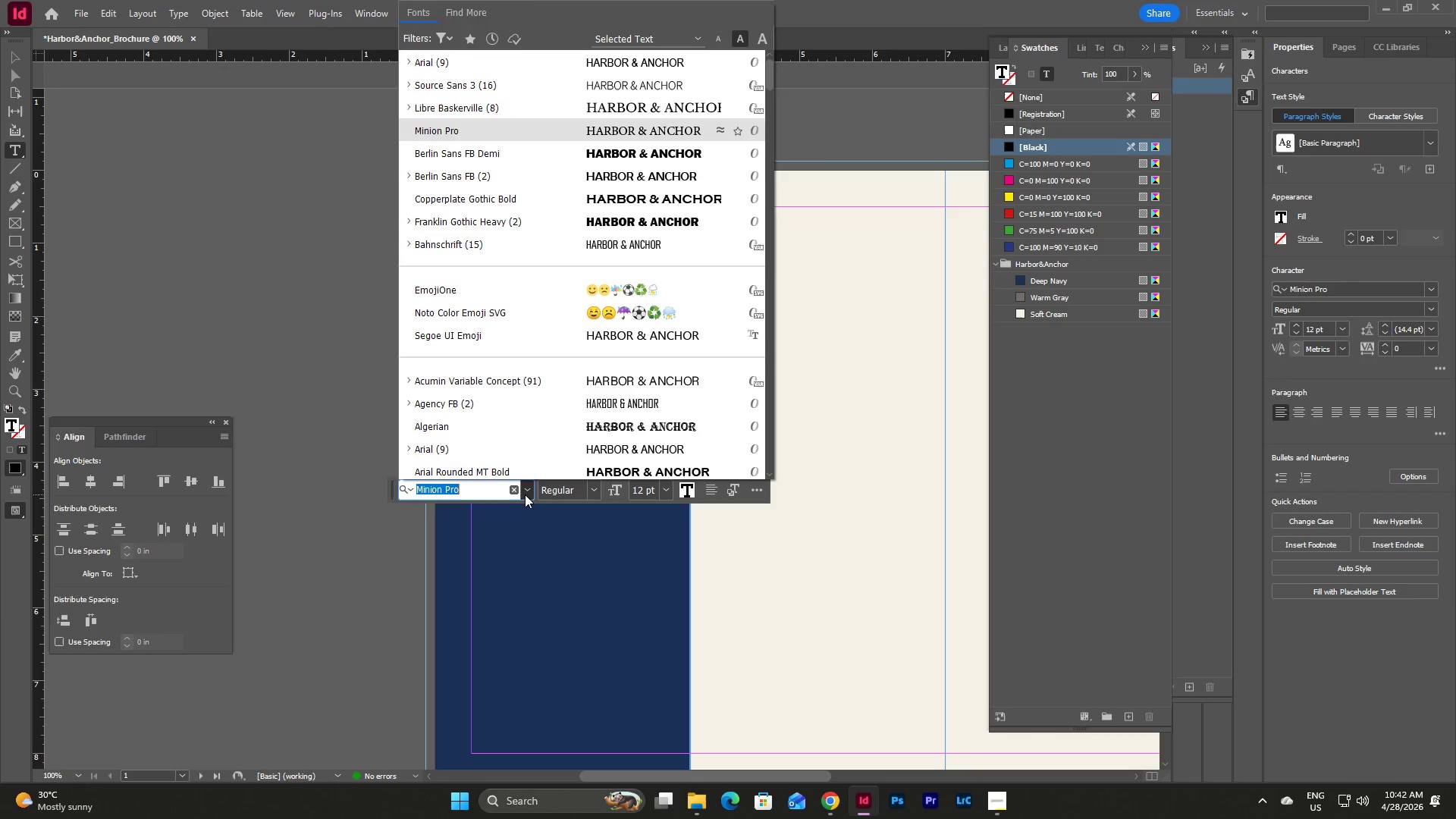 
left_click([525, 494])
 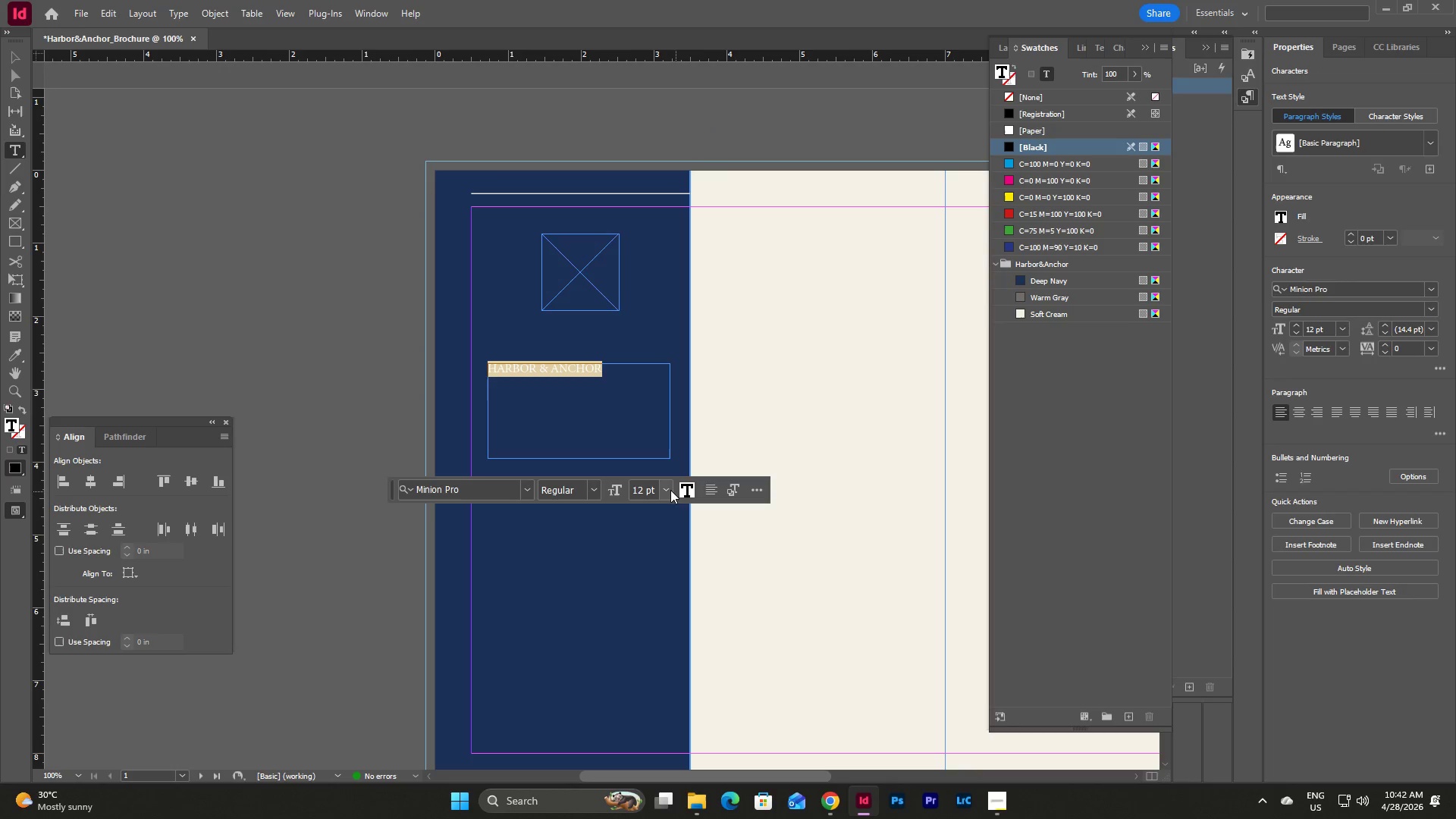 
left_click([662, 488])
 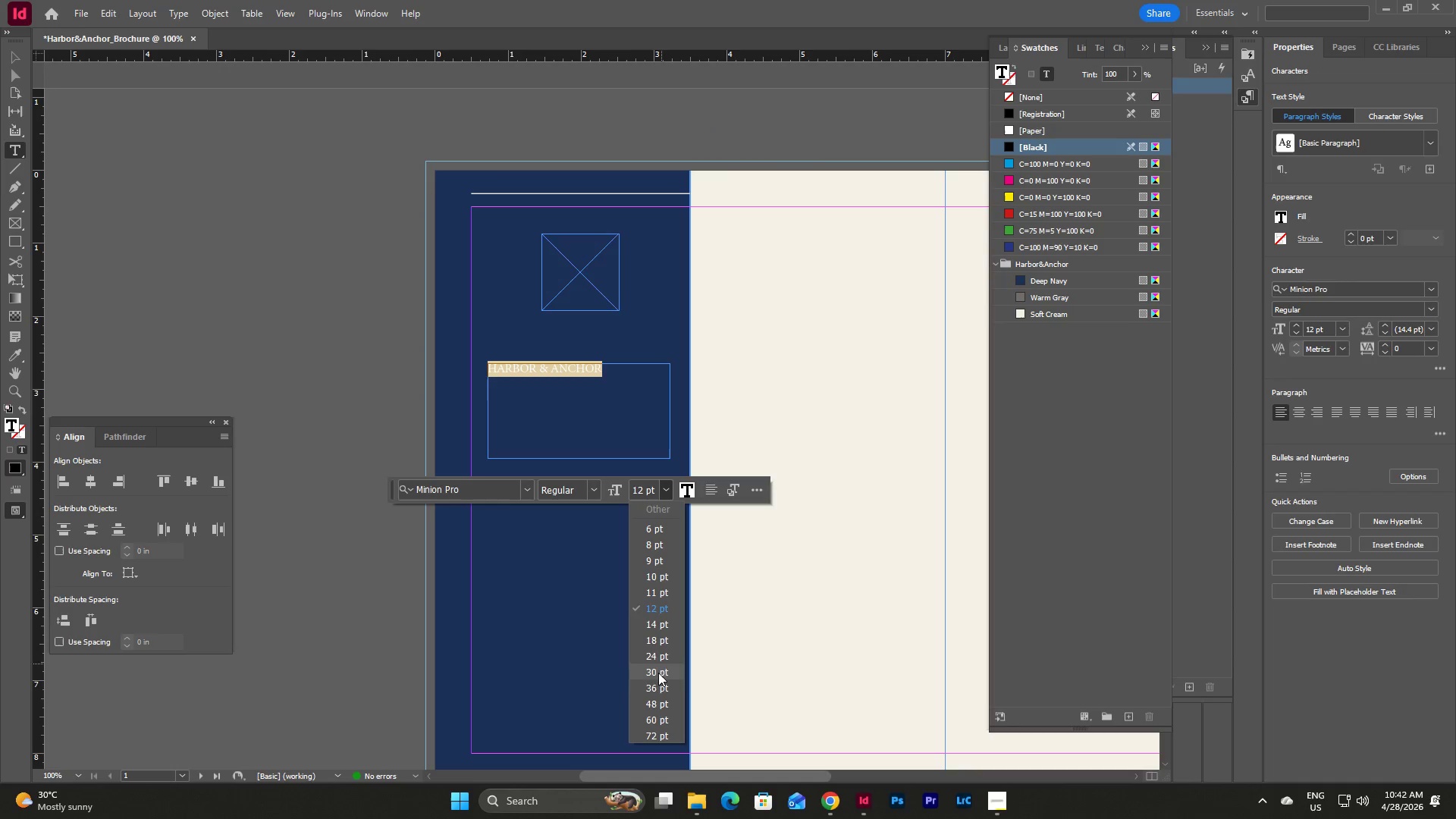 
left_click([654, 673])
 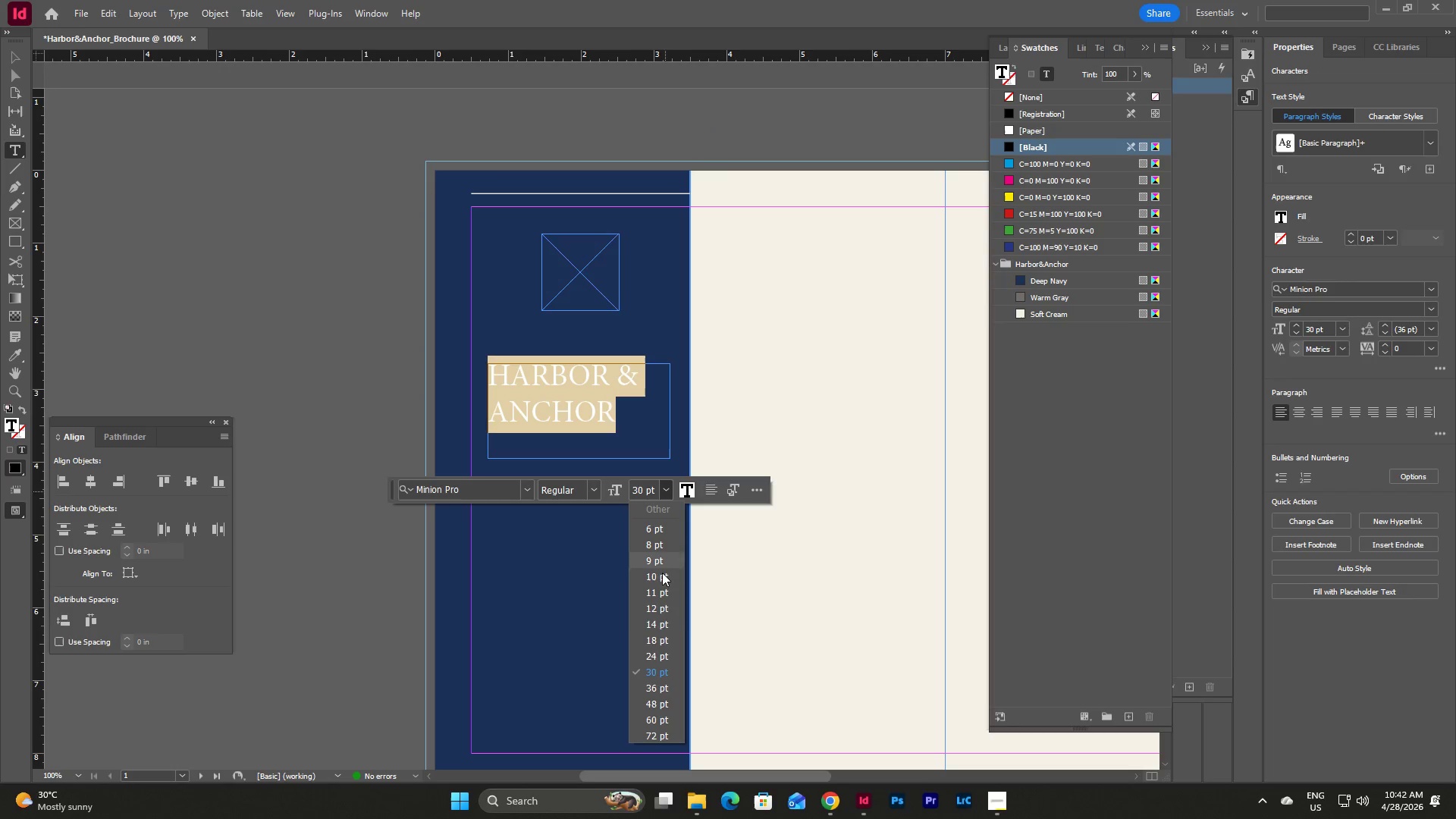 
left_click([655, 651])
 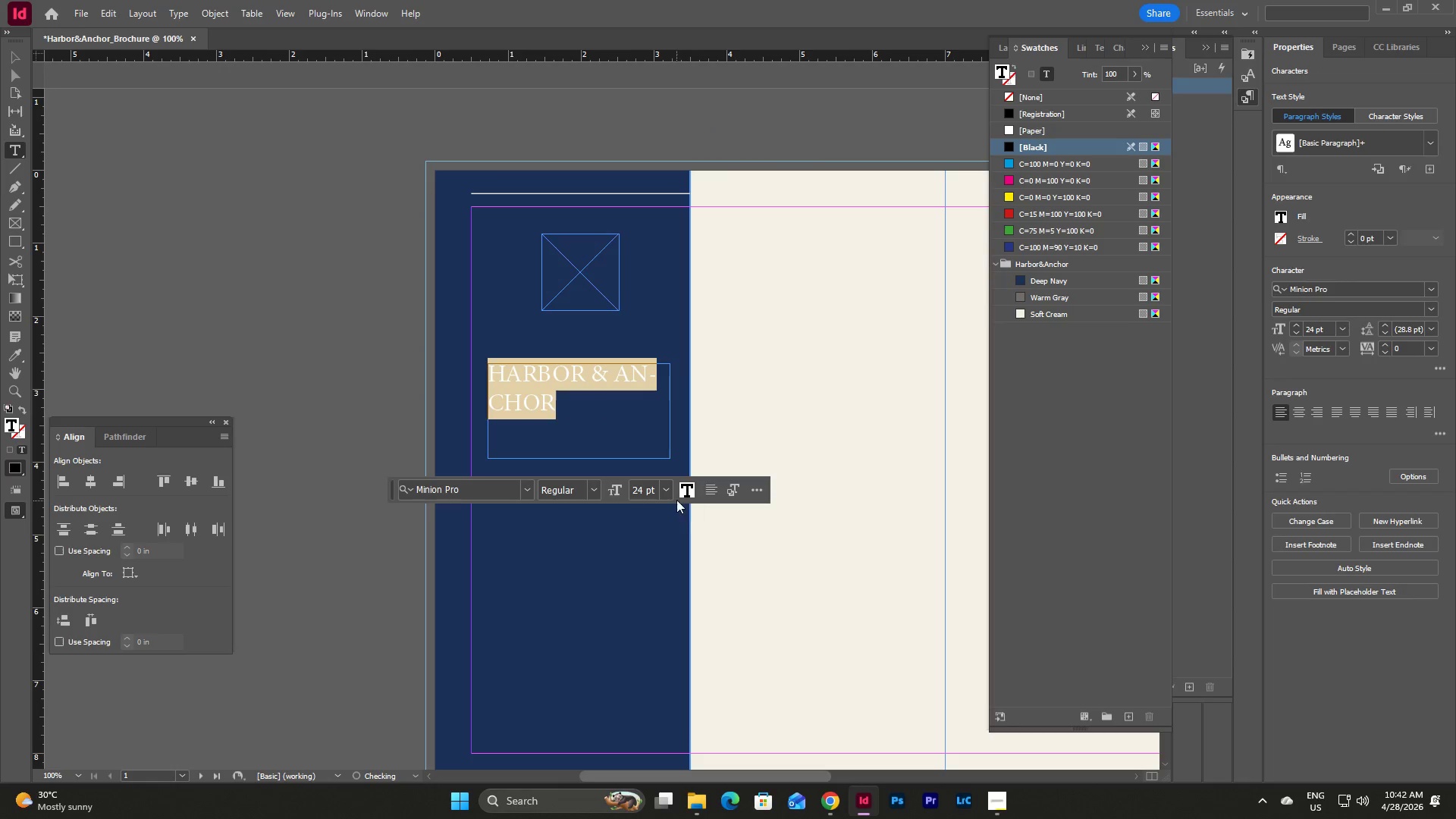 
left_click([669, 487])
 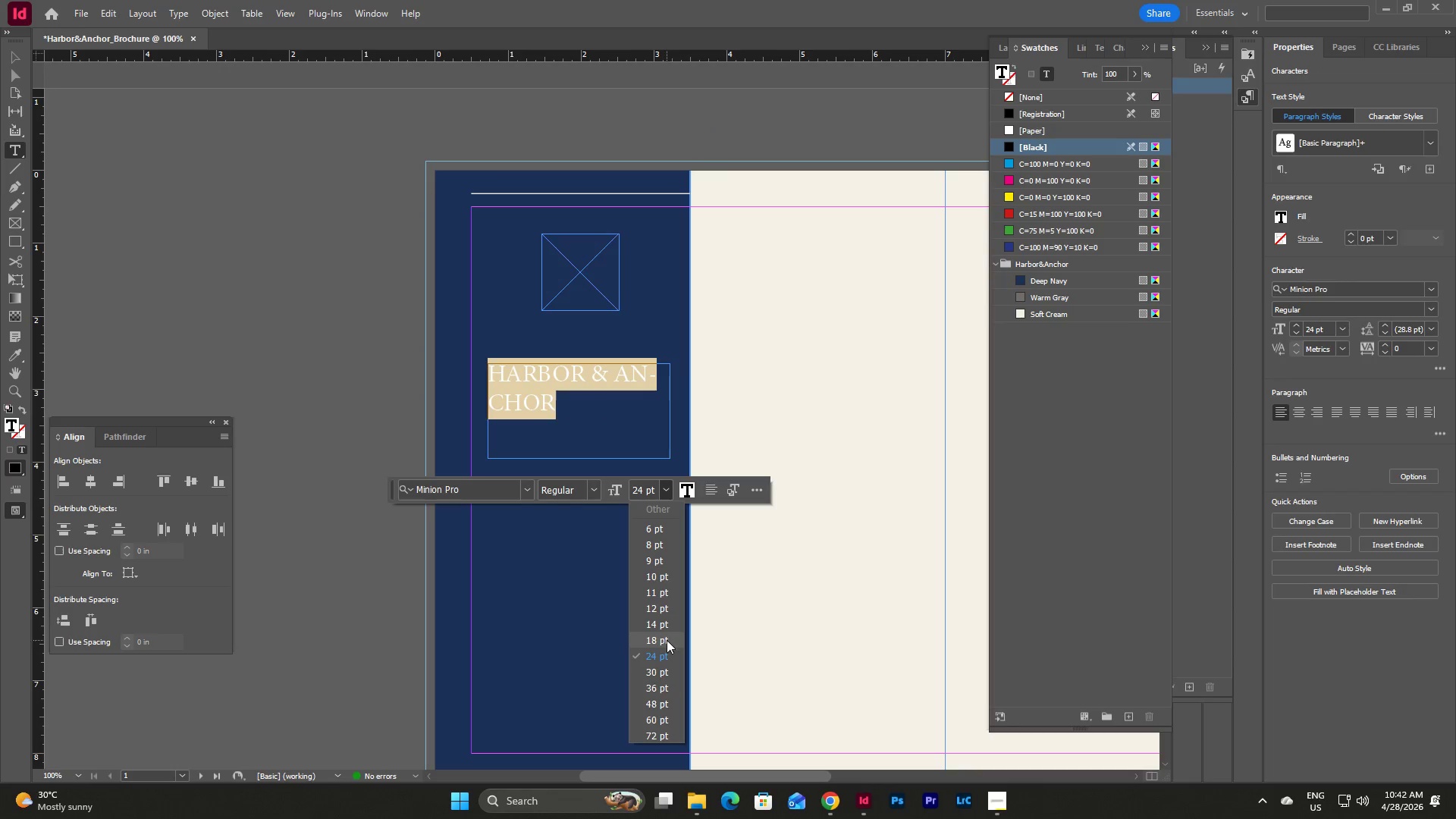 
left_click([665, 640])
 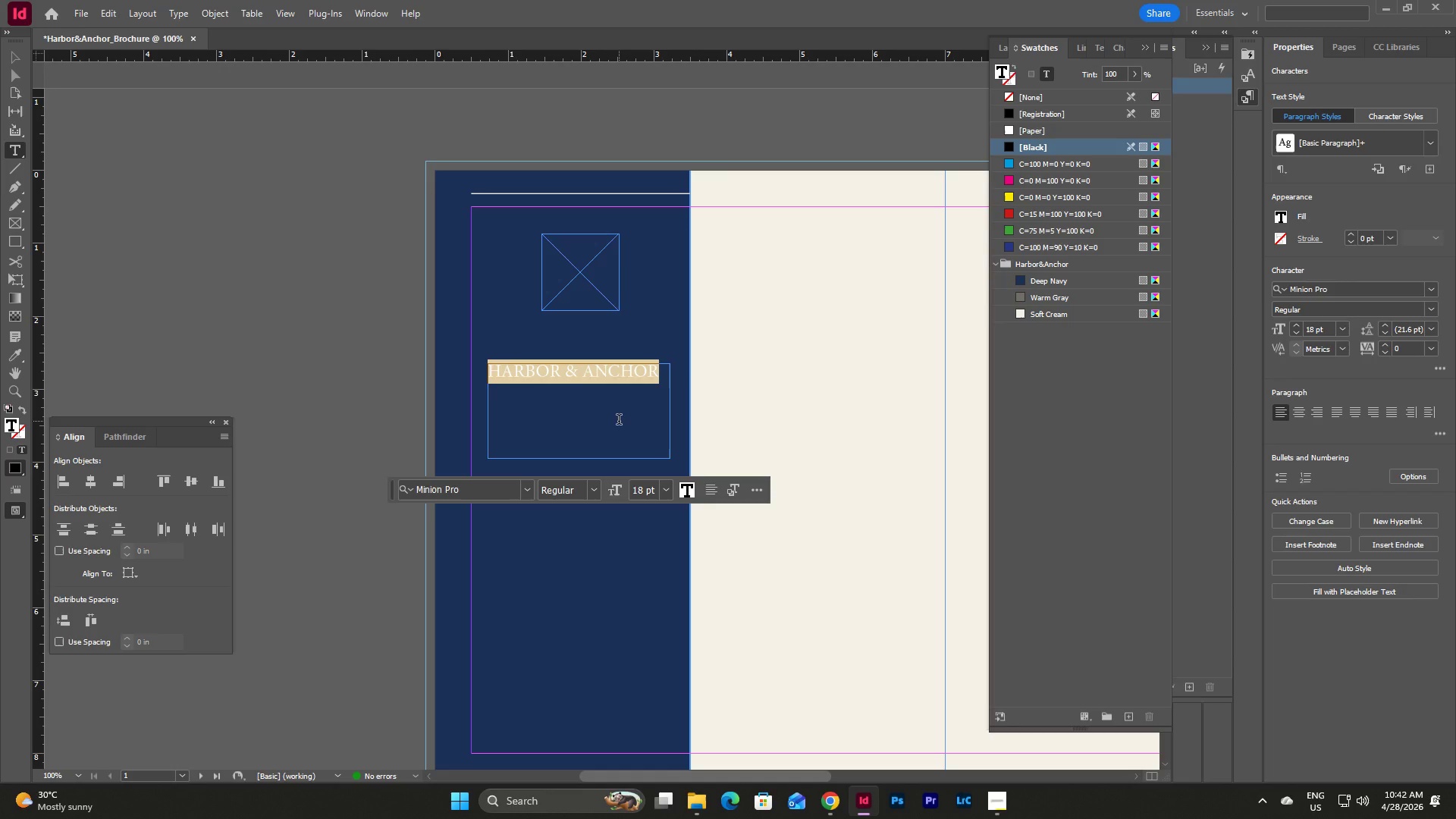 
key(V)
 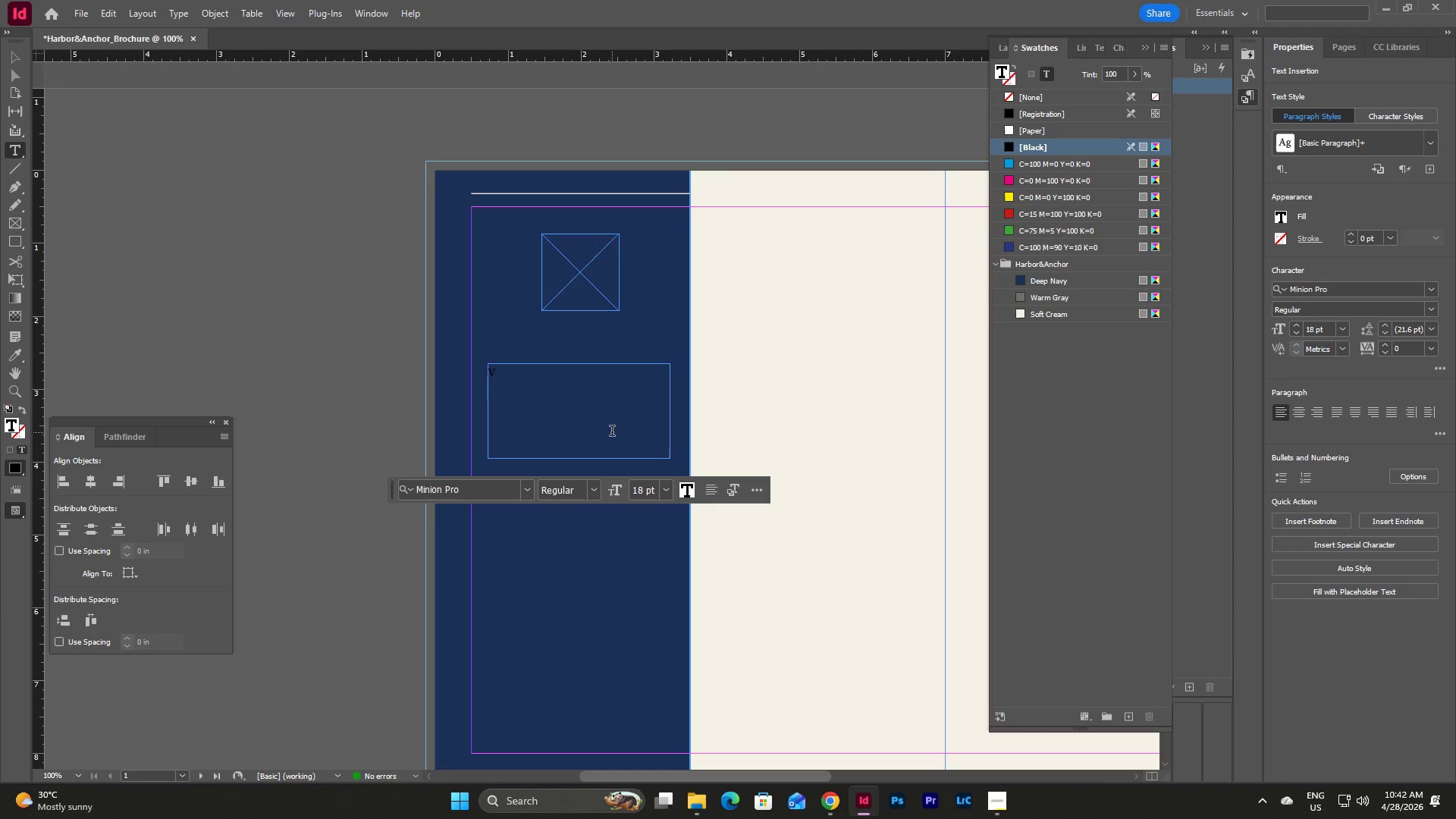 
key(Control+Z)
 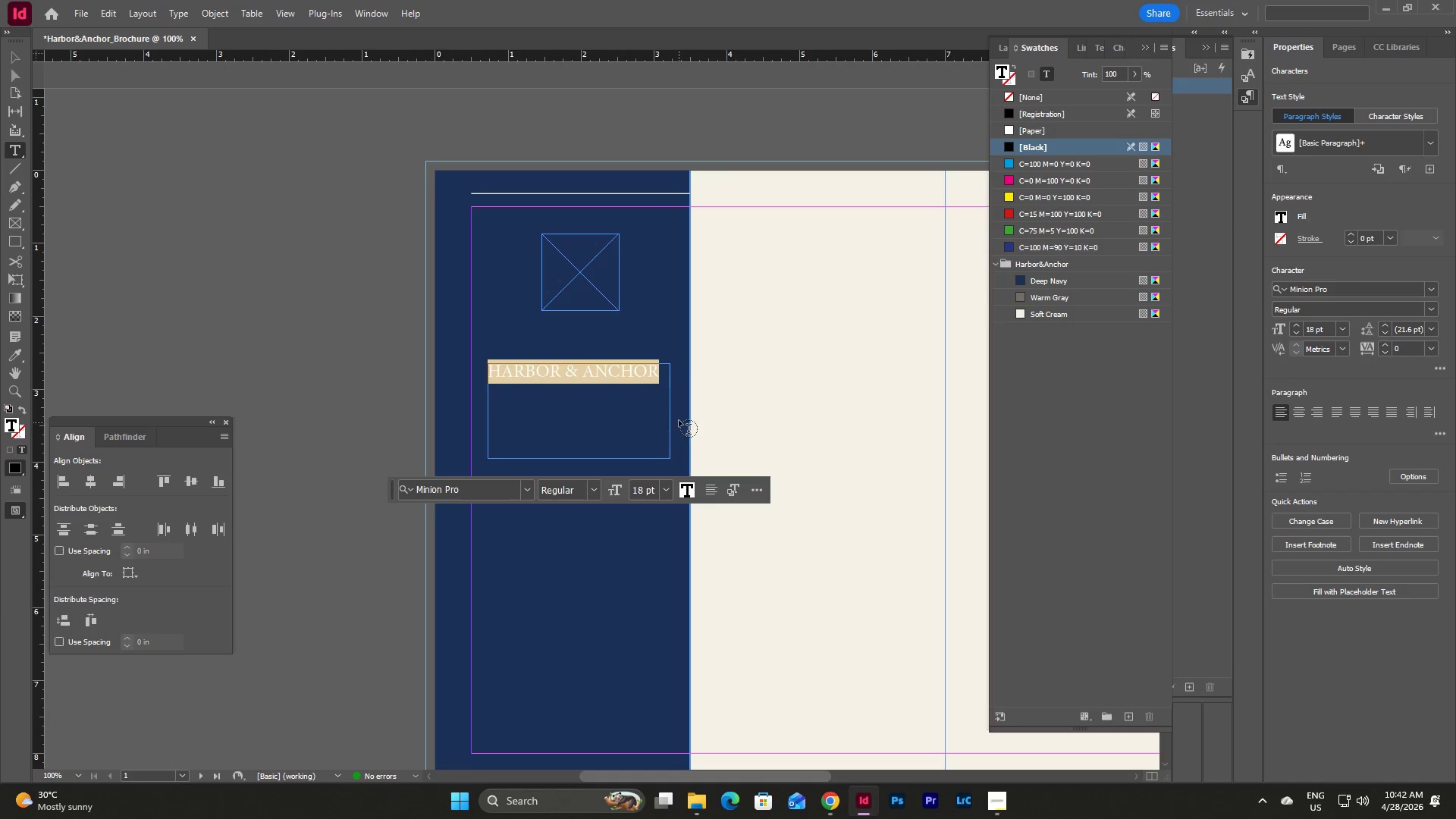 
key(Escape)
 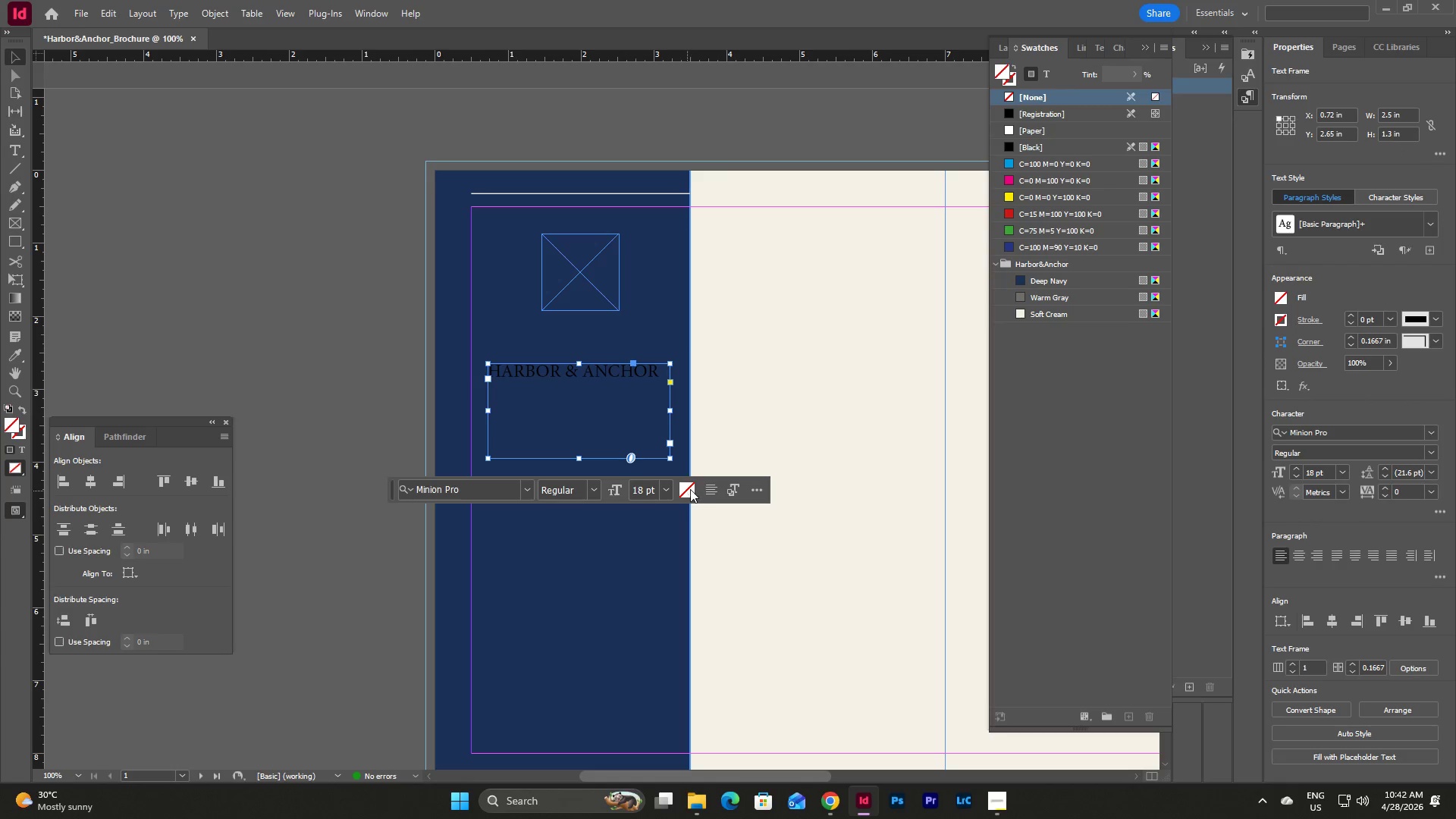 
left_click([690, 489])
 